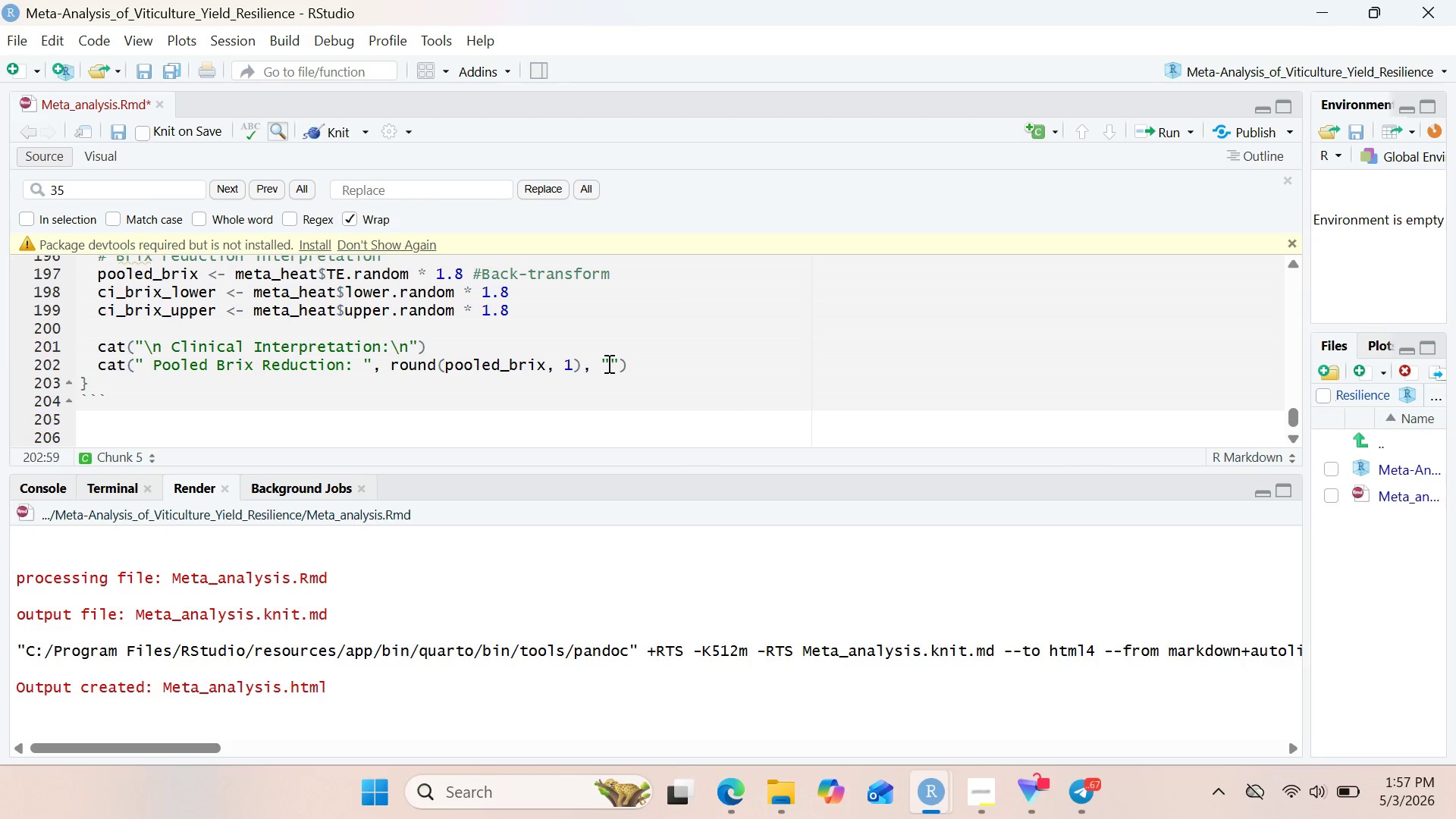 
hold_key(key=ControlLeft, duration=0.38)
 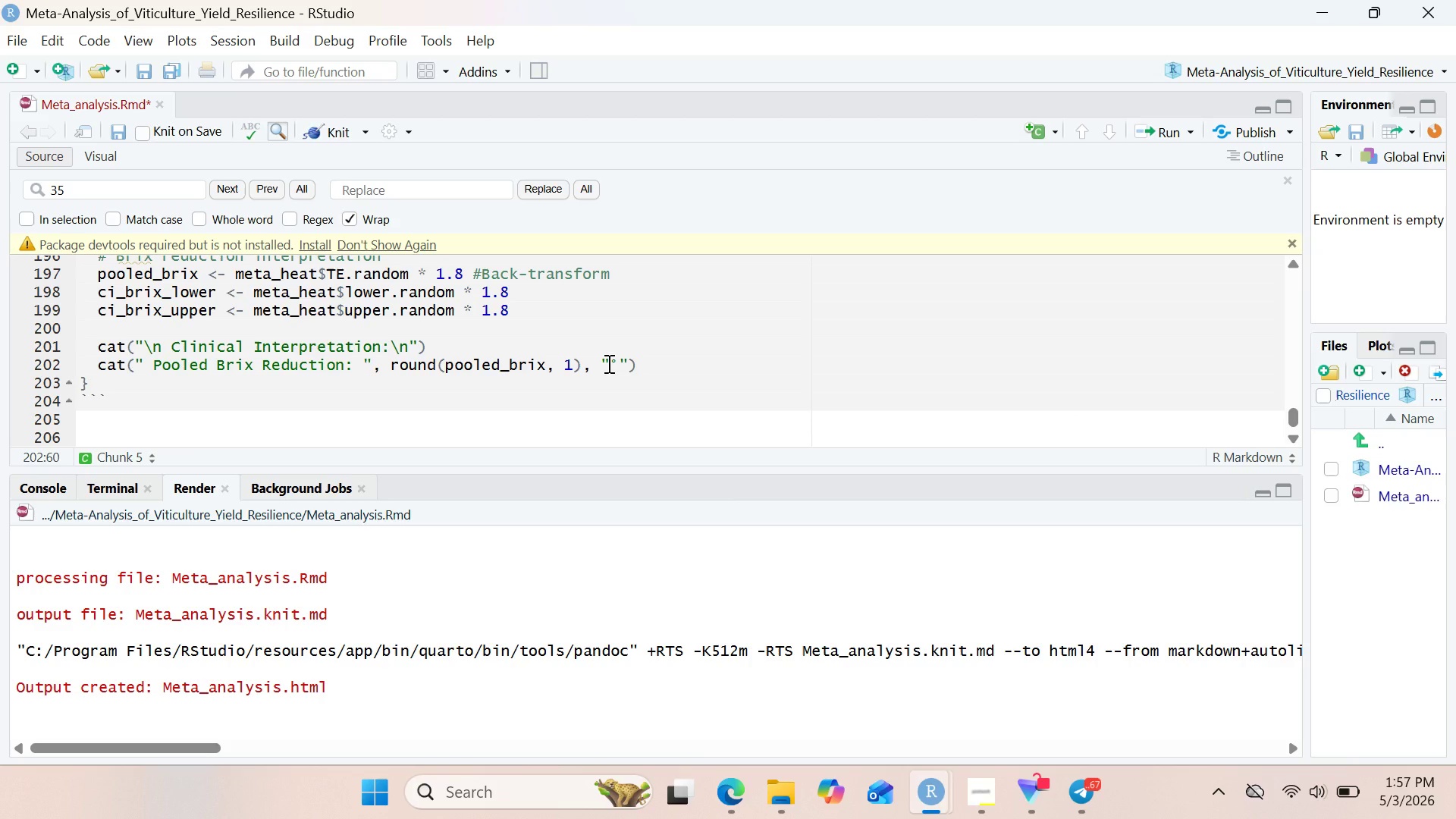 
type(v (95% CI: )
 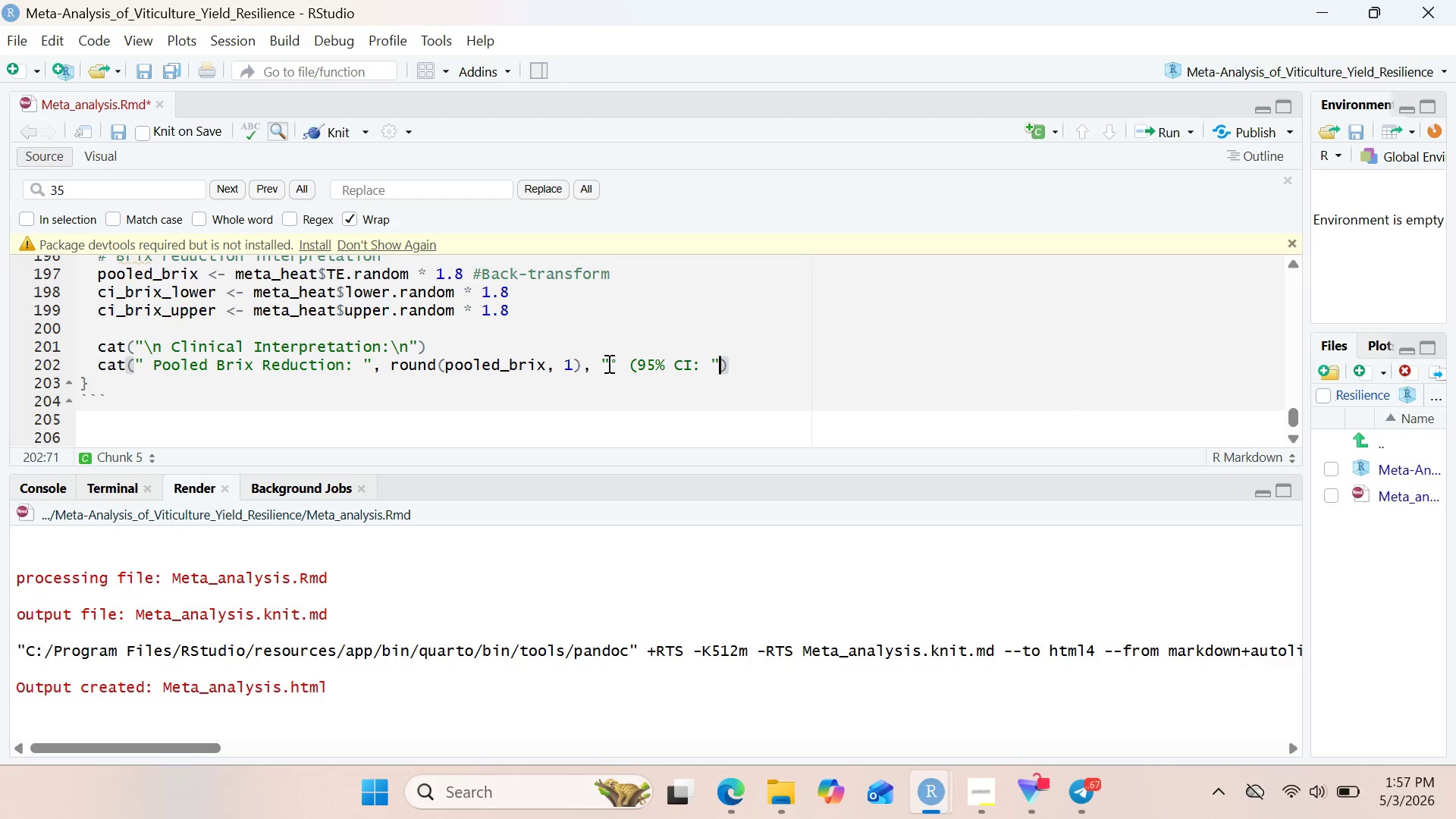 
 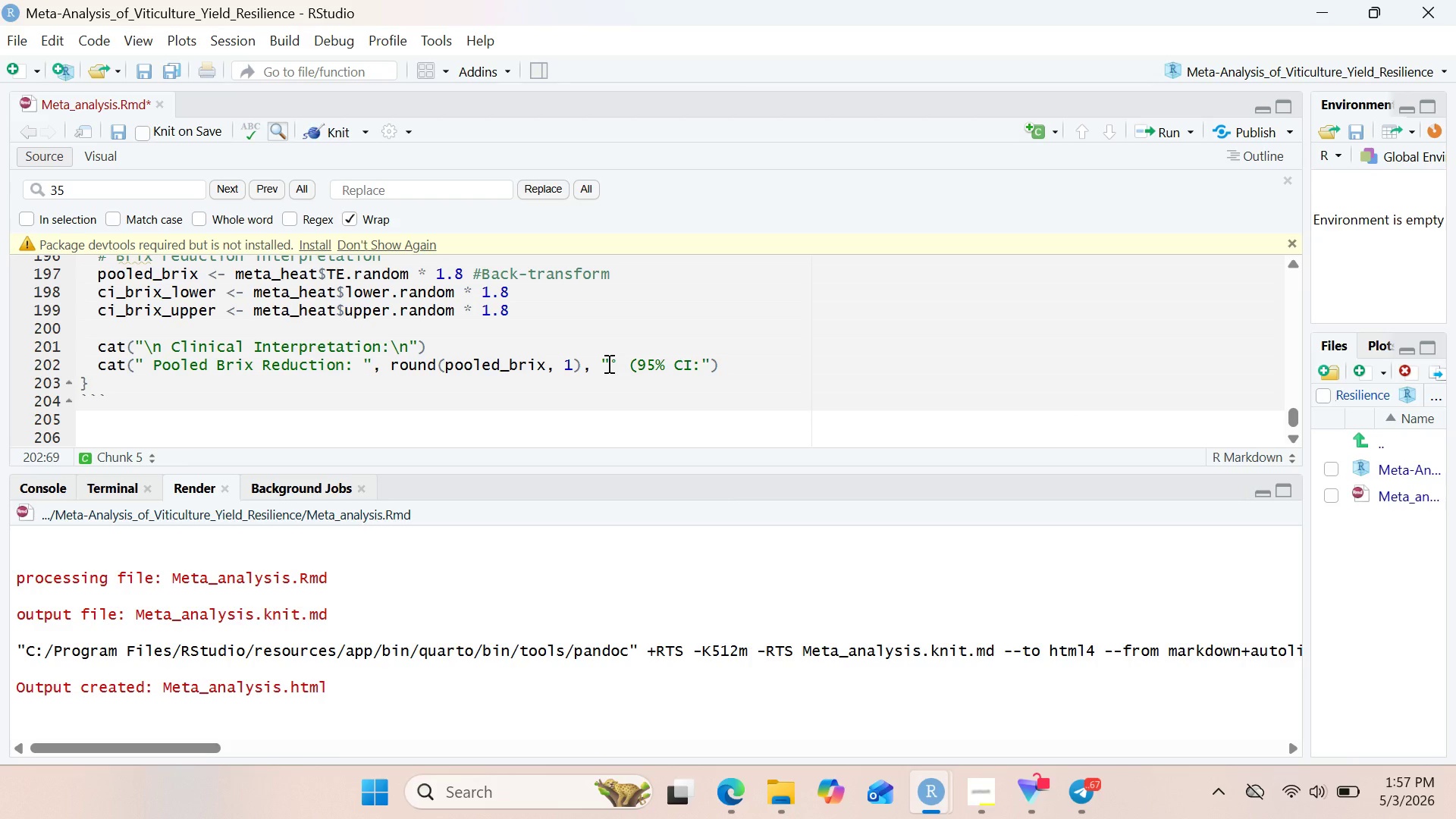 
key(ArrowRight)
 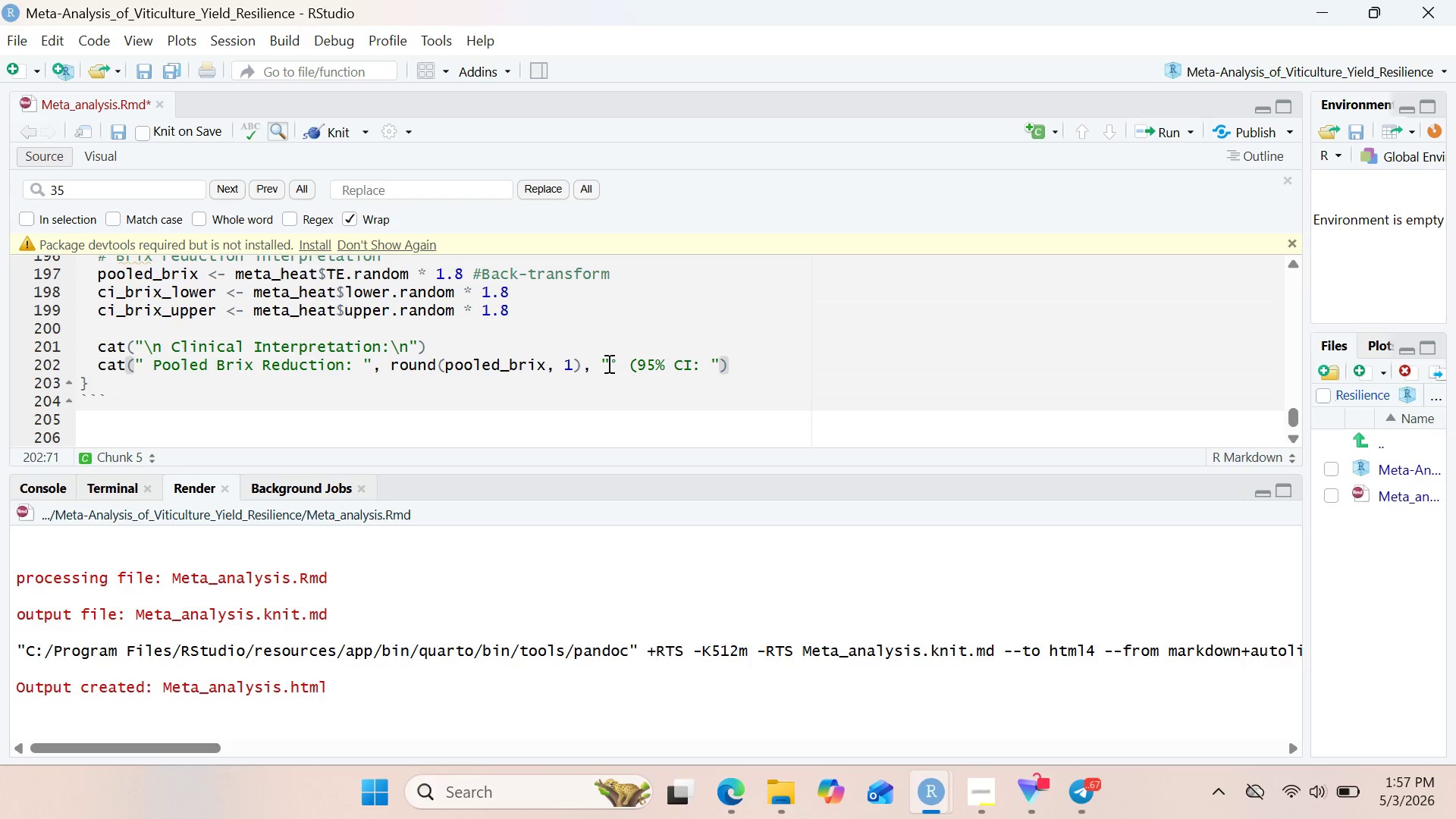 
key(Comma)
 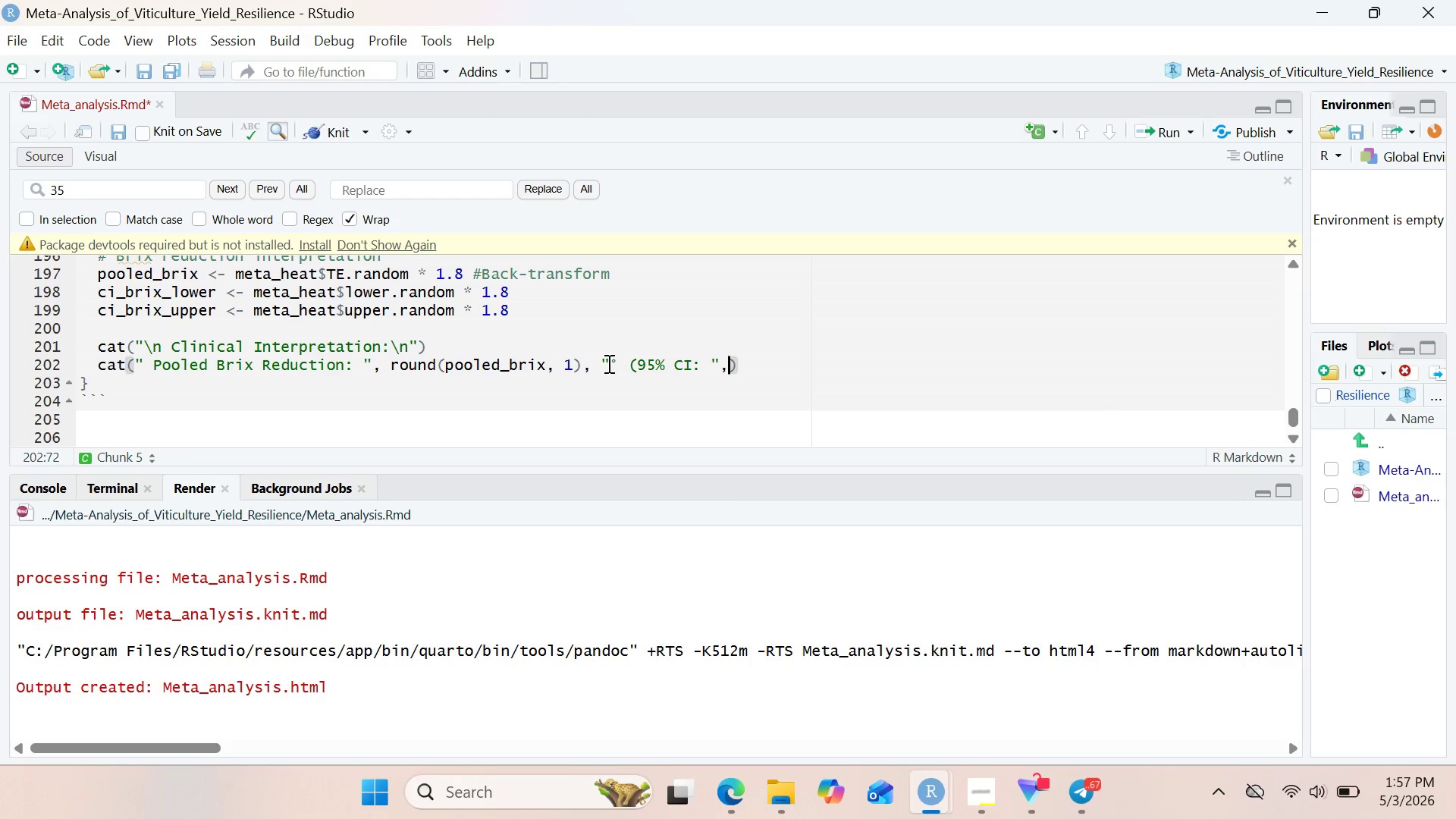 
key(Enter)
 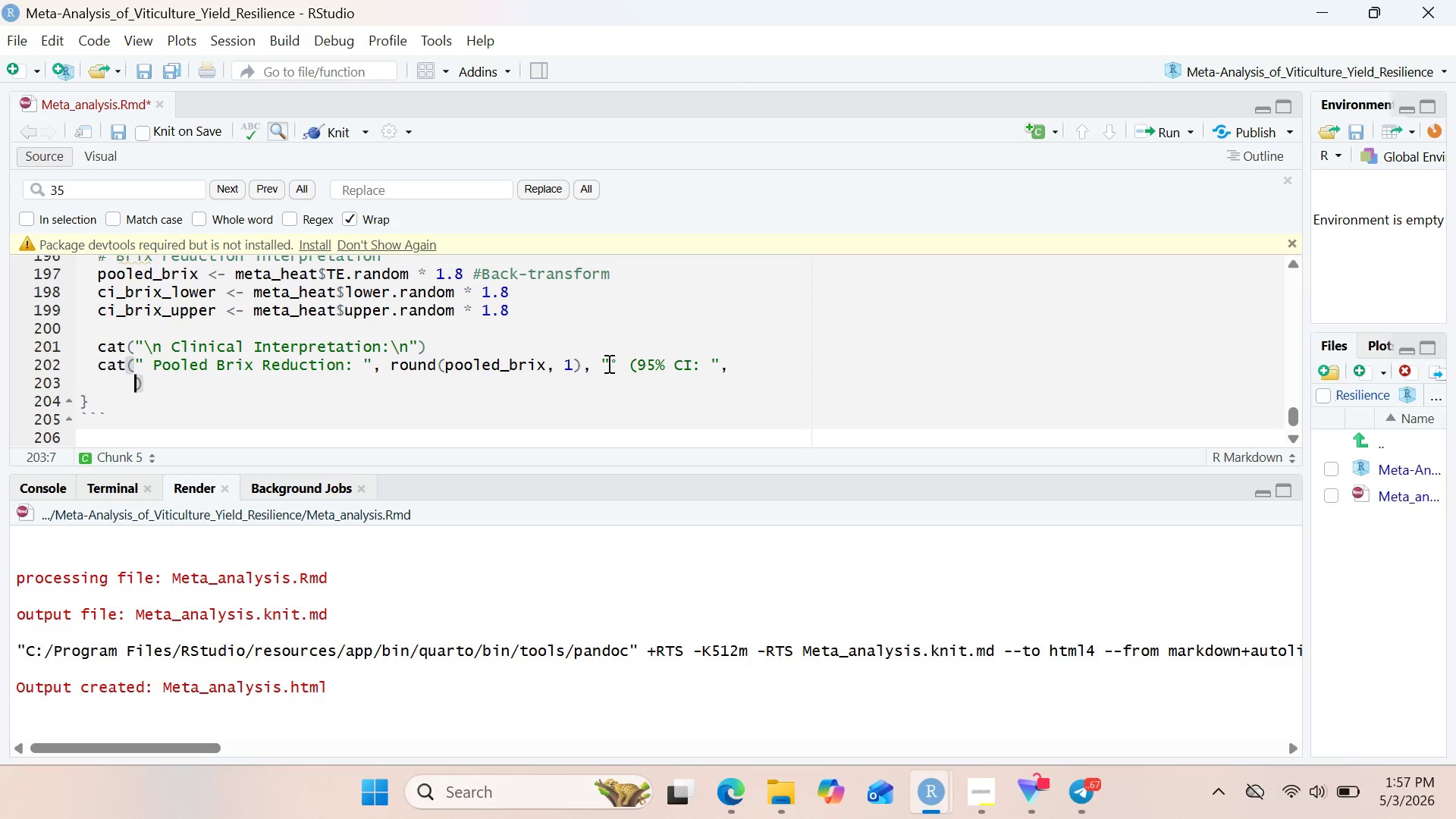 
type(round(ci)
 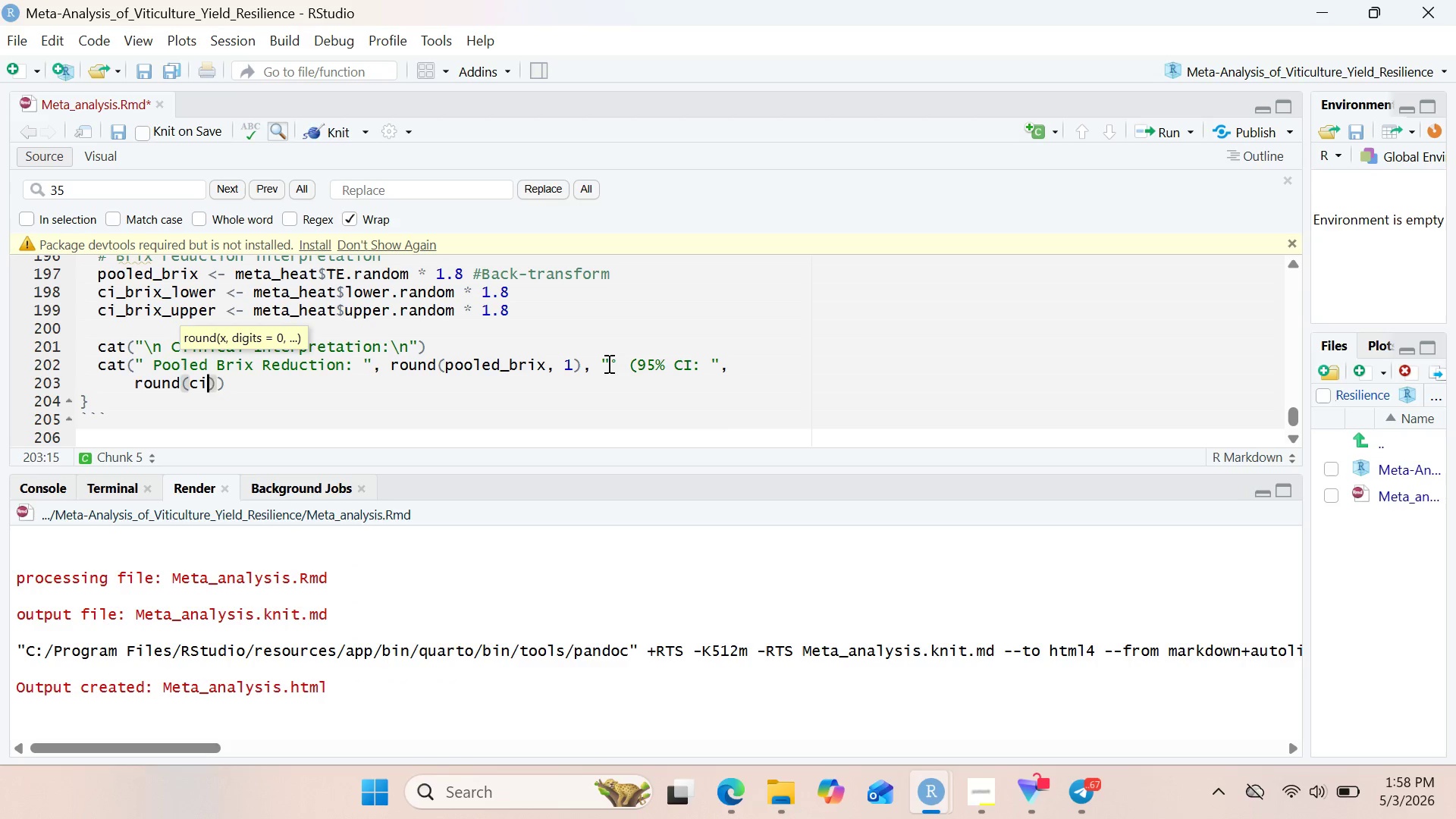 
wait(14.73)
 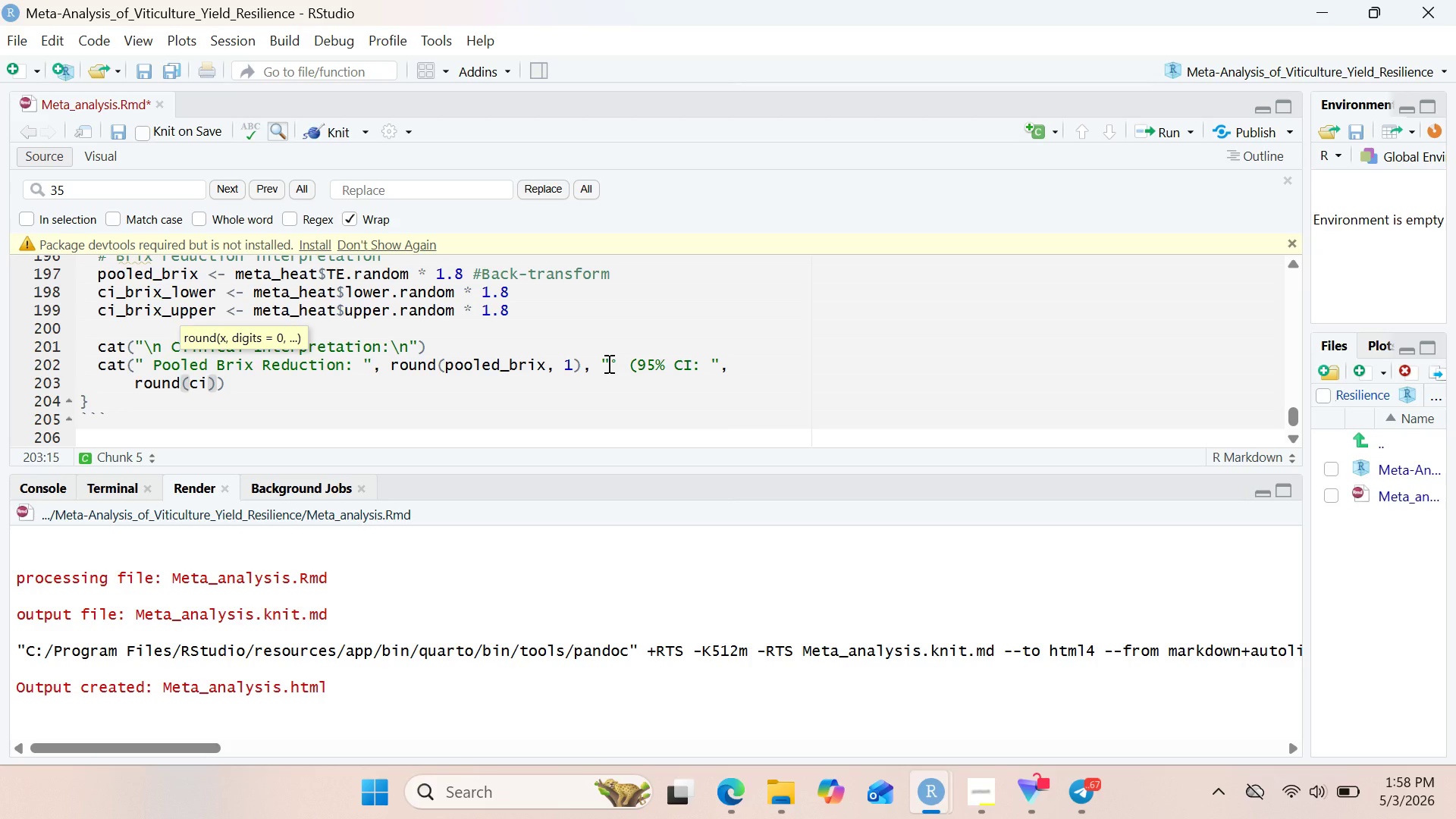 
key(Shift+Minus)
 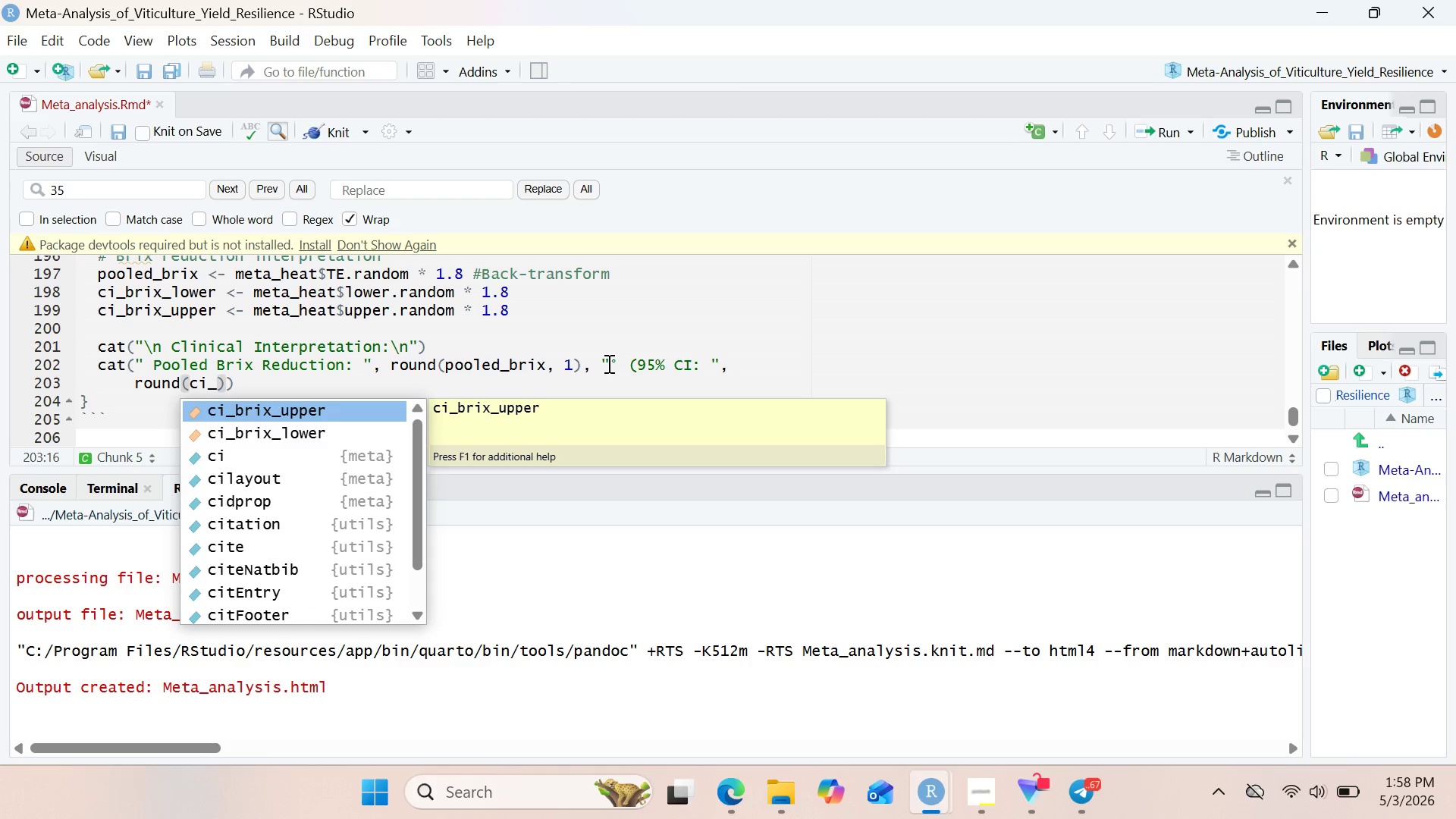 
key(ArrowDown)
 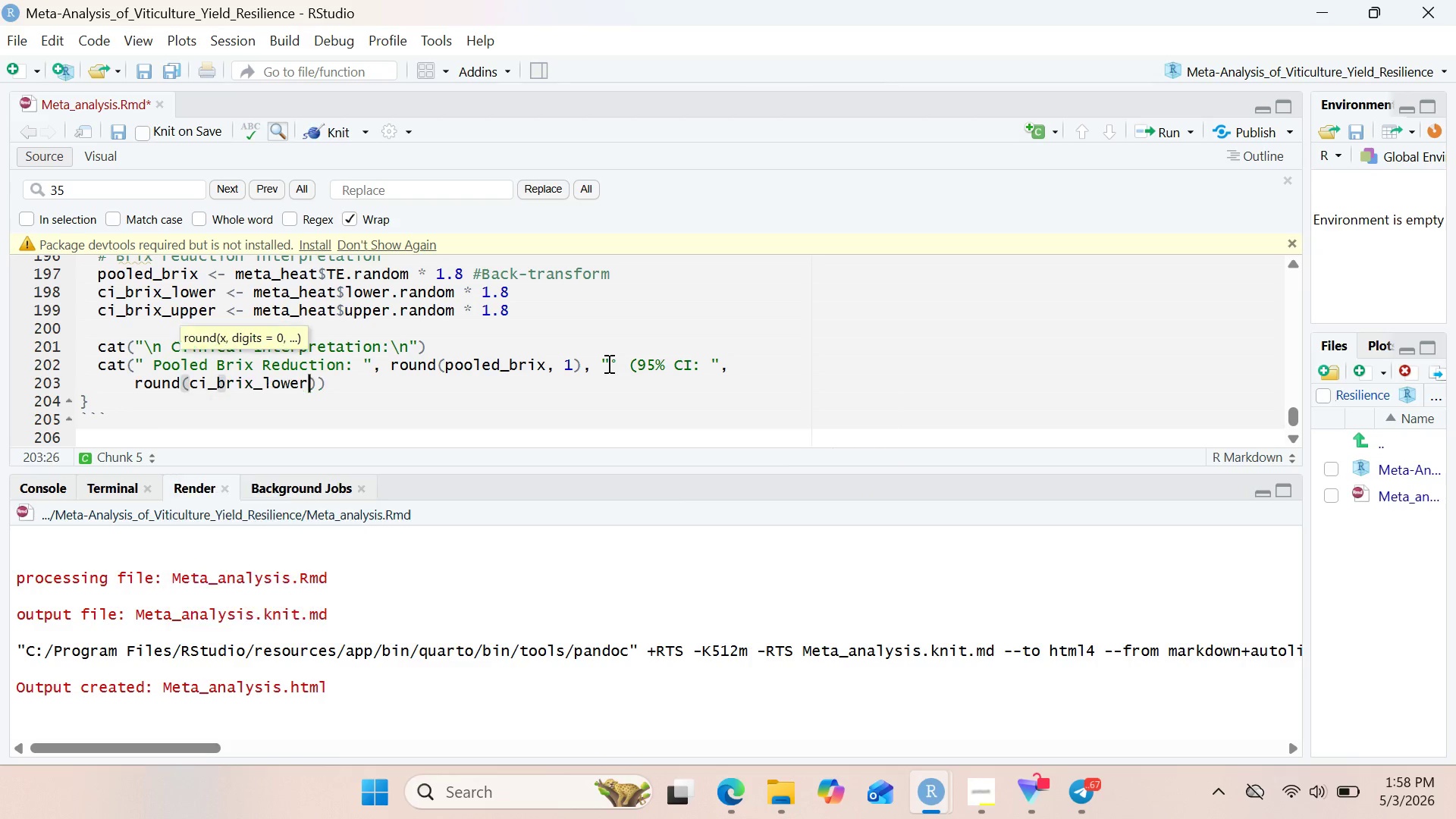 
key(Enter)
 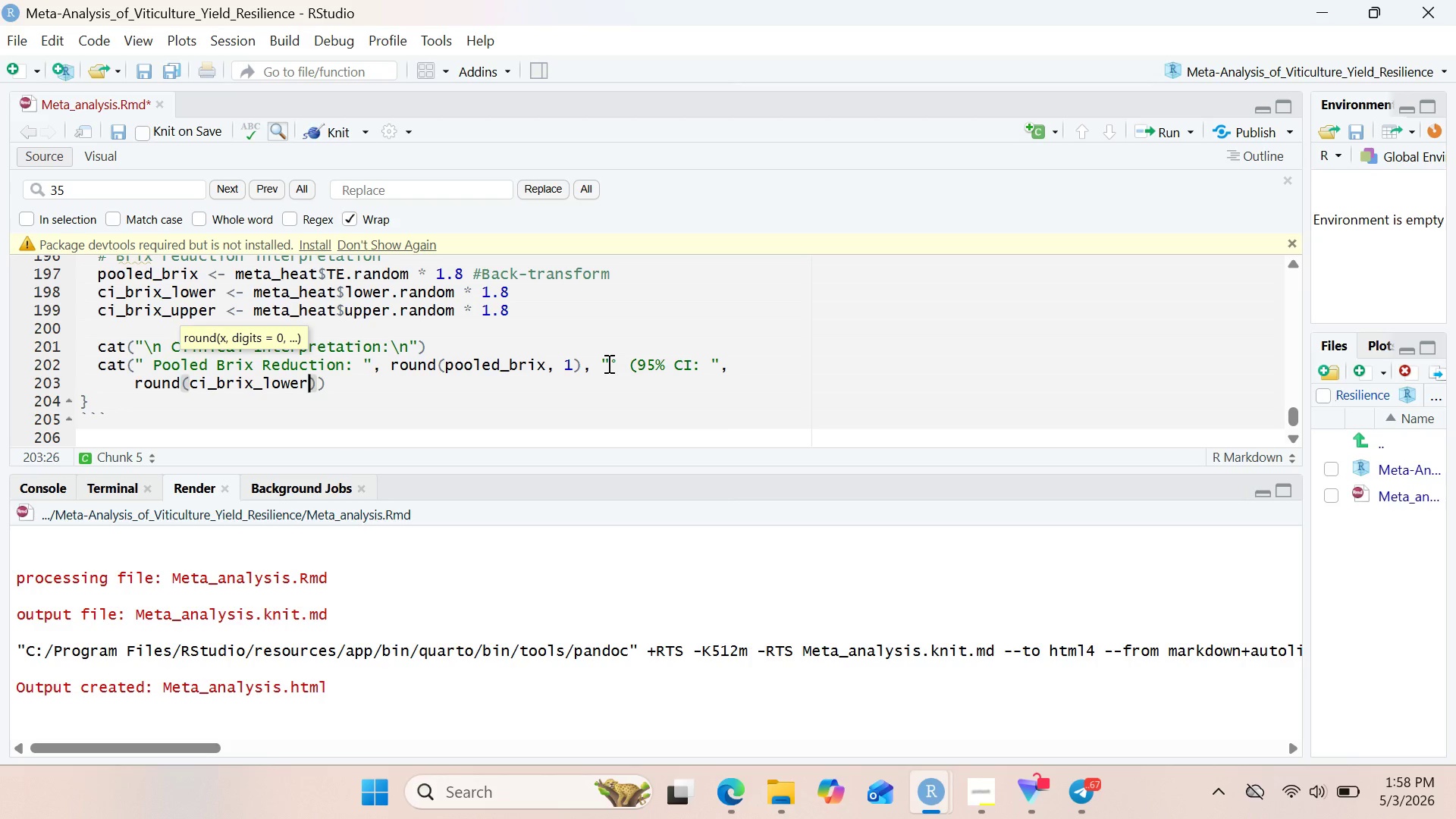 
wait(6.91)
 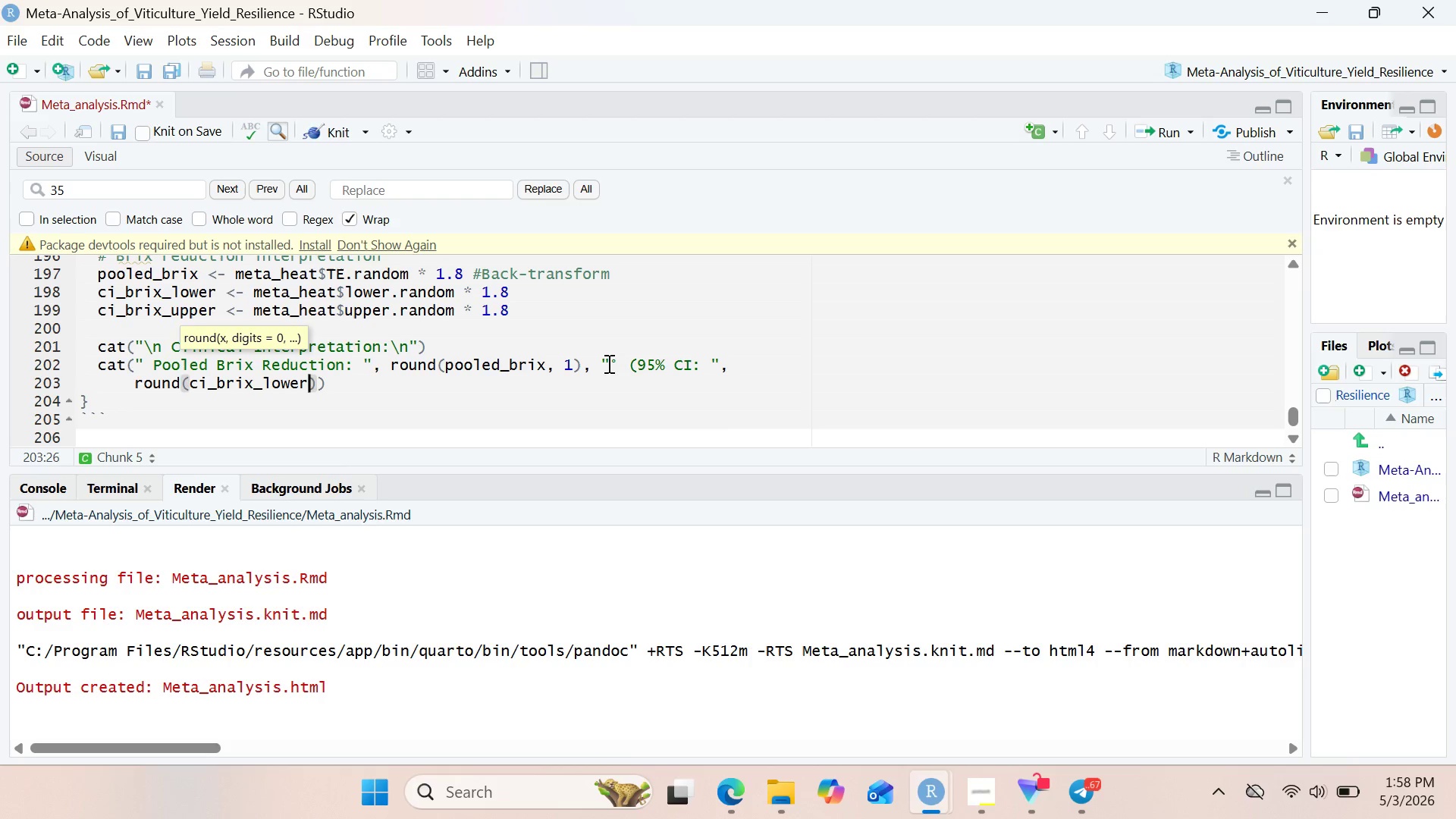 
key(Comma)
 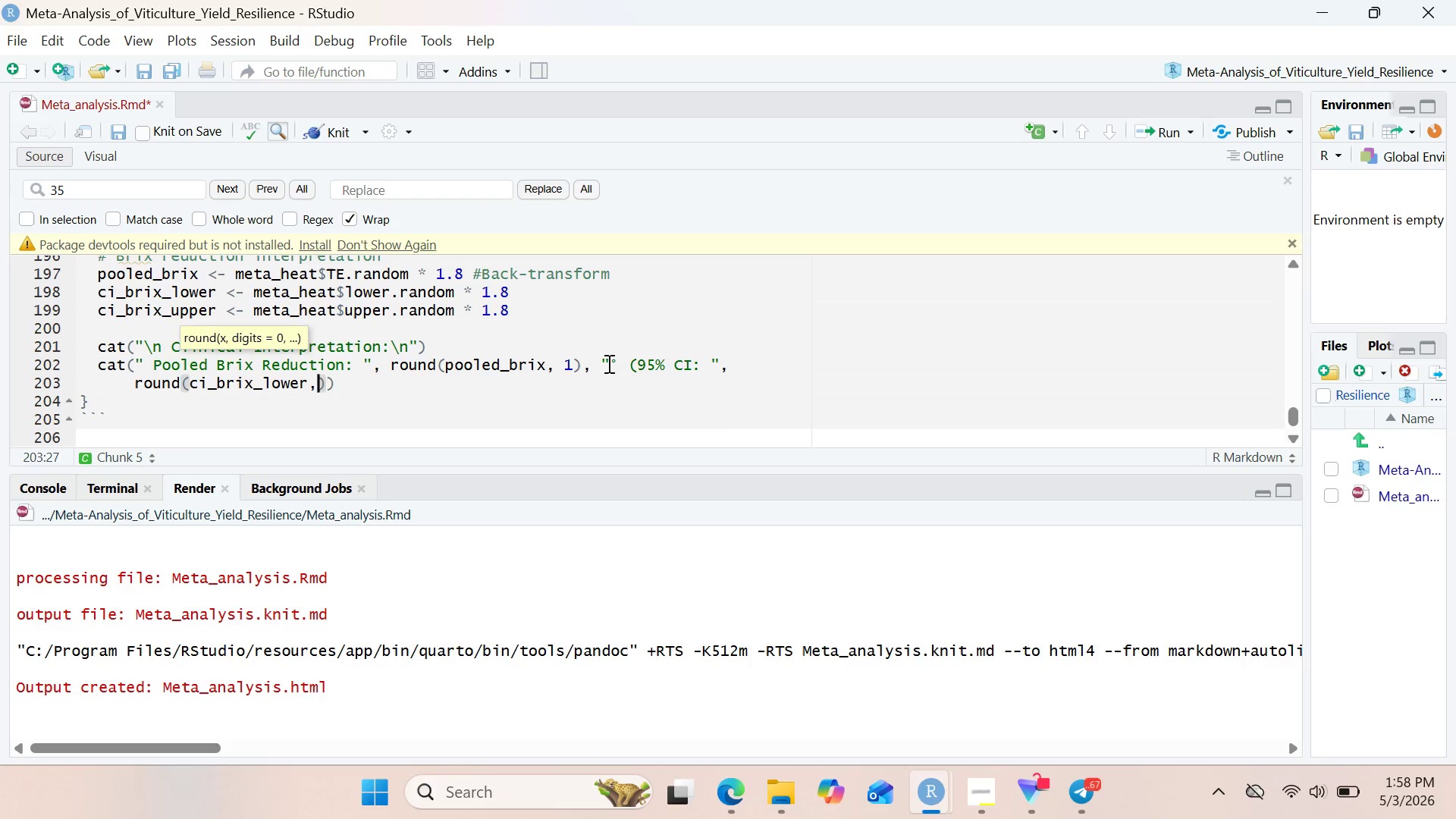 
key(Space)
 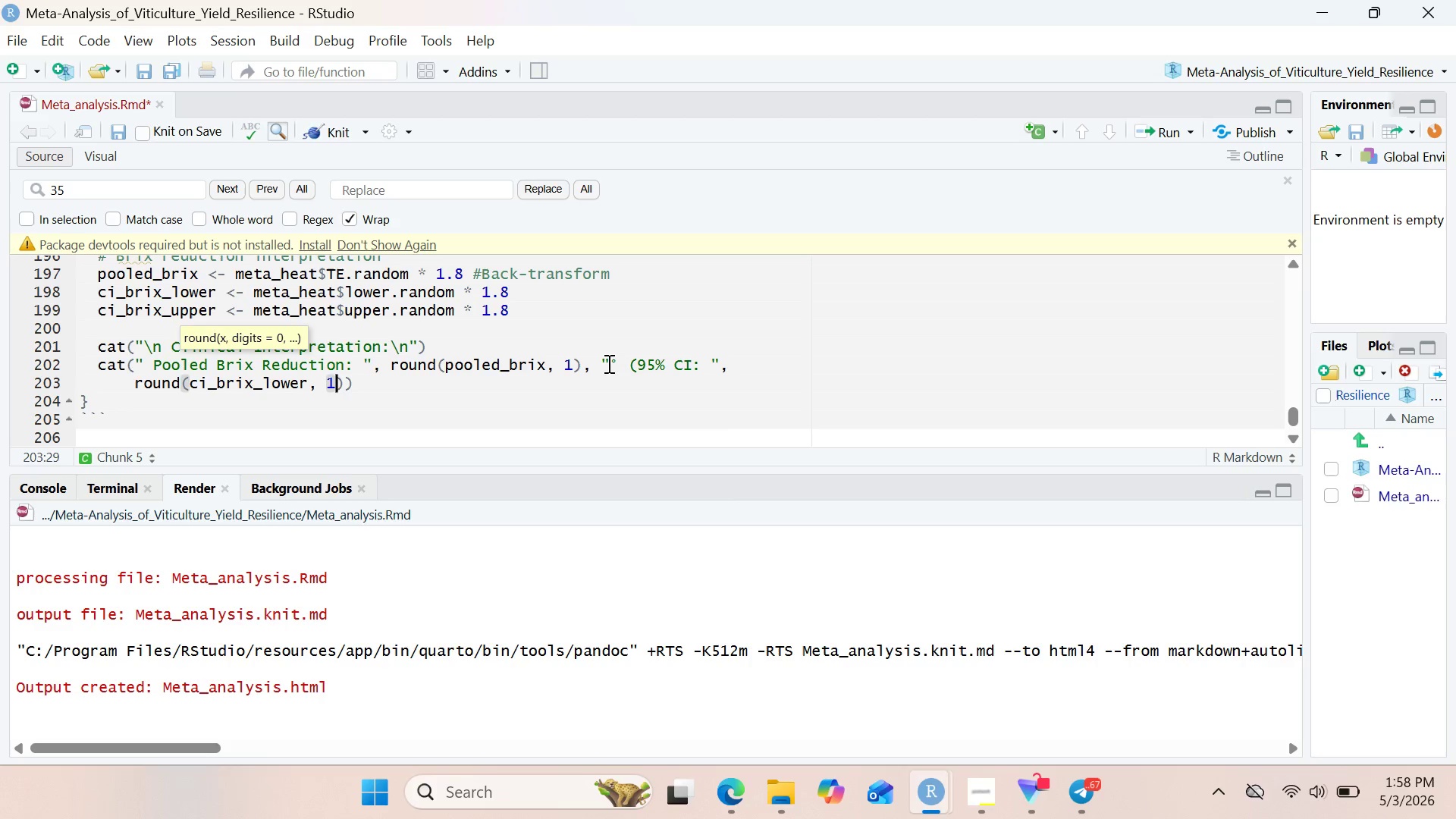 
key(1)
 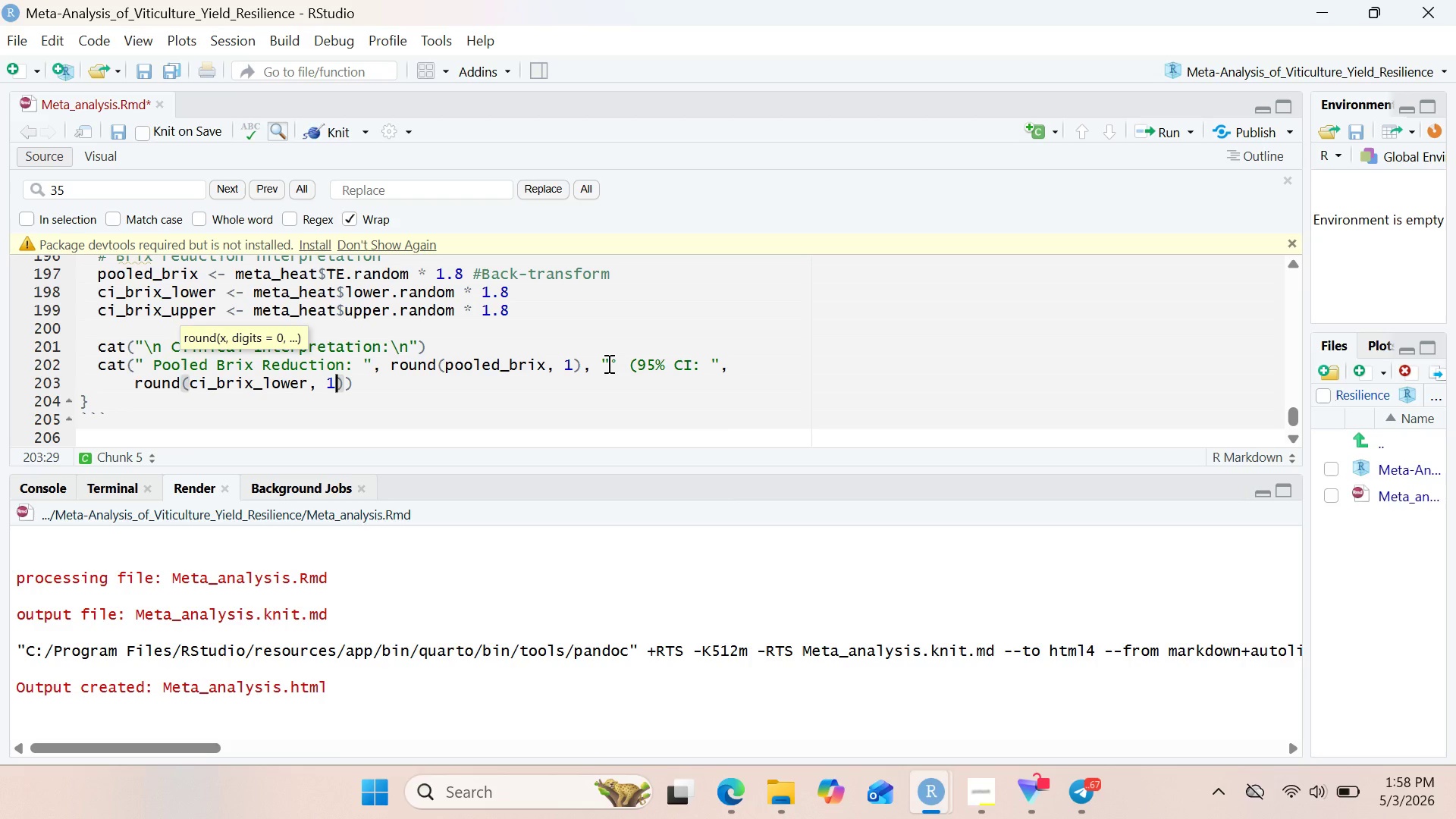 
key(ArrowRight)
 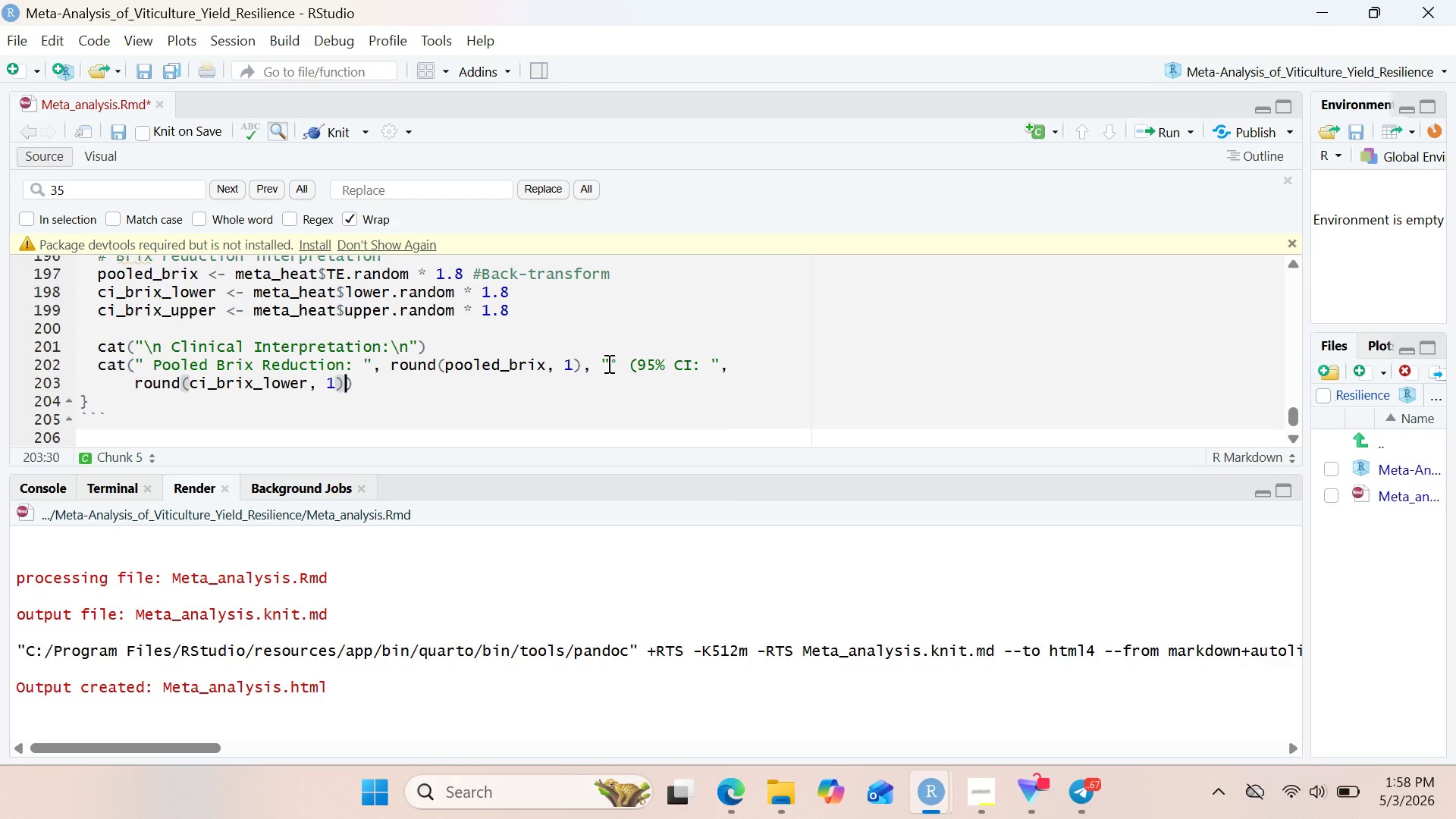 
key(Comma)
 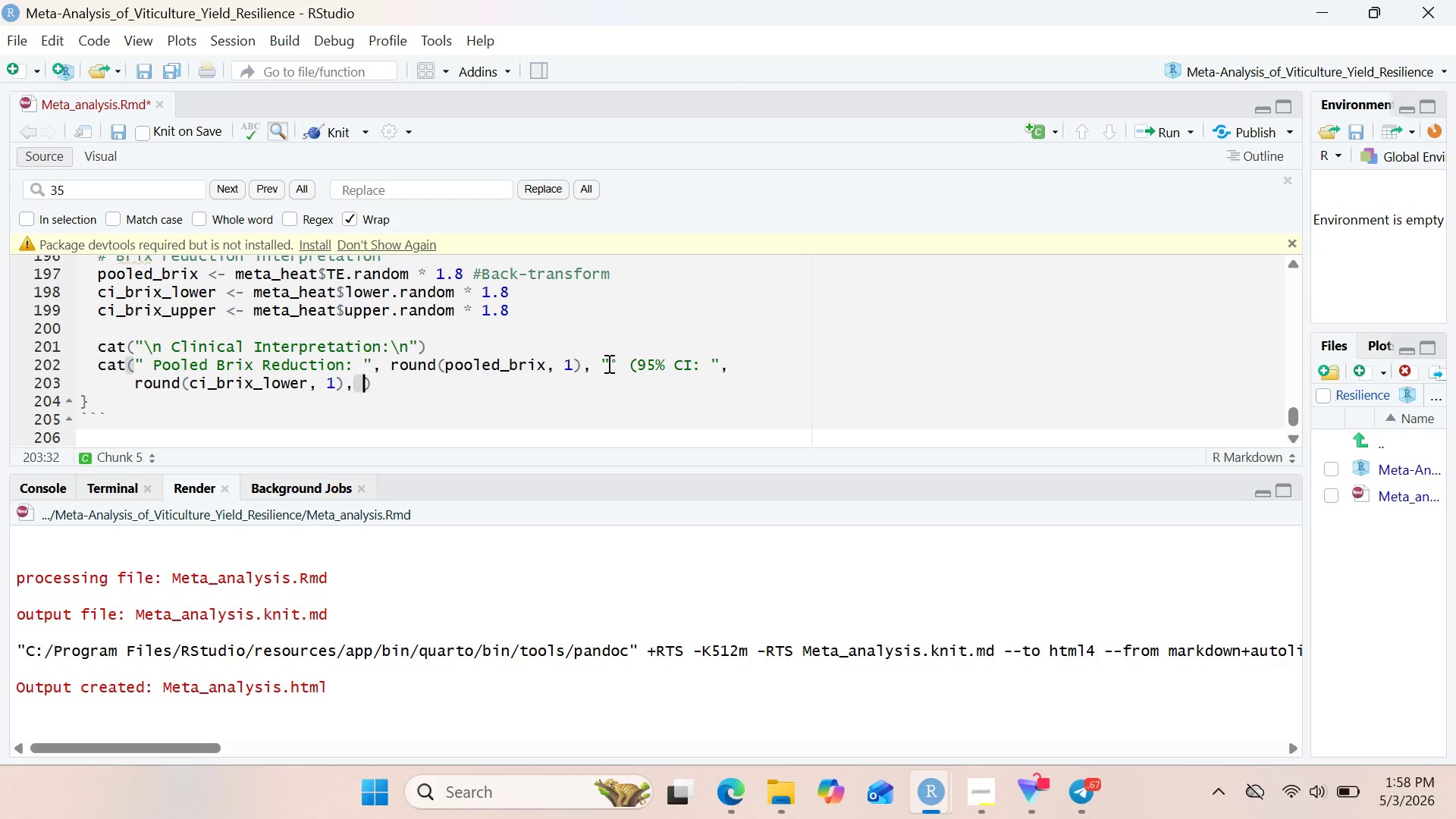 
key(Space)
 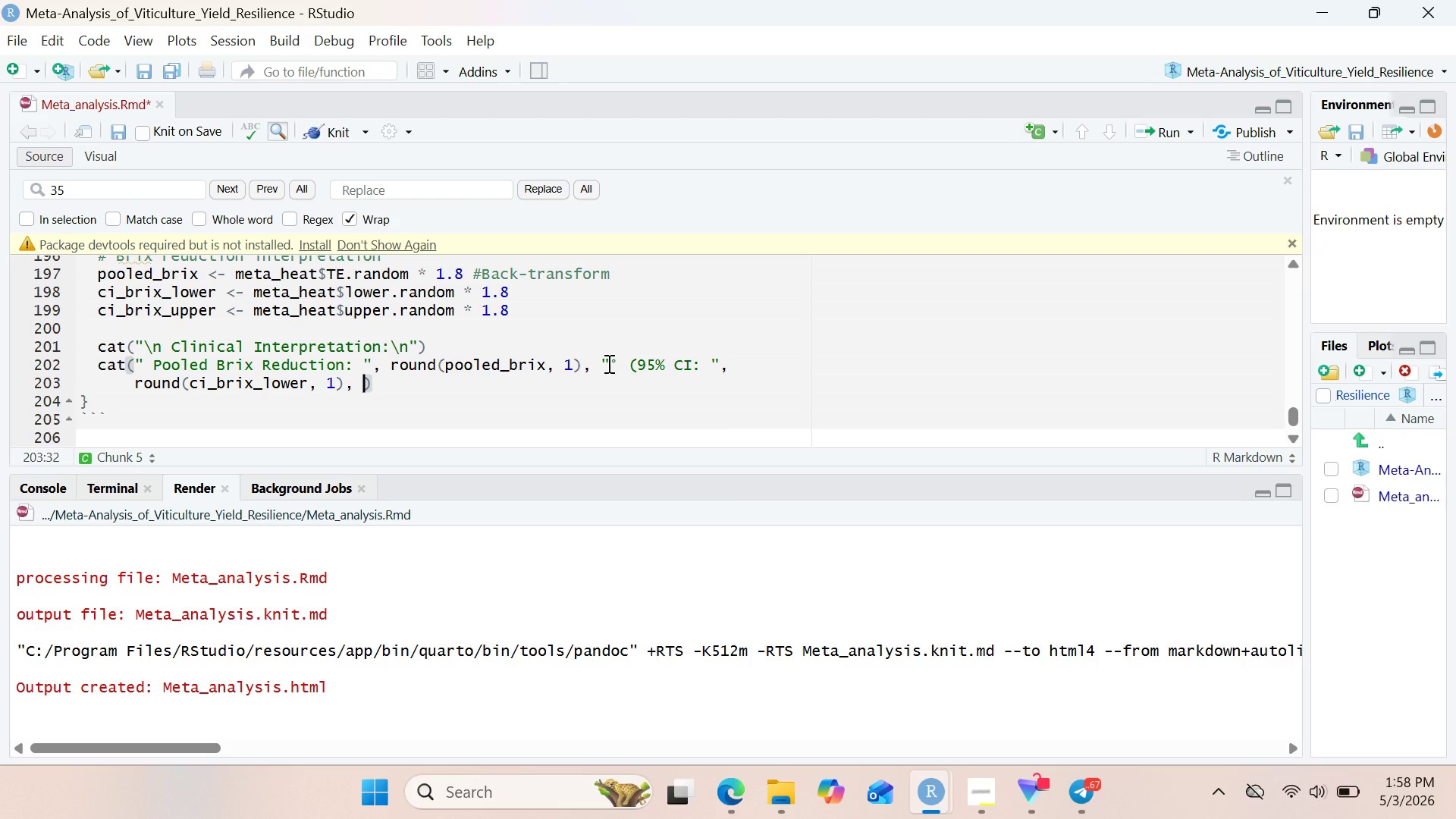 
key(Shift+Quote)
 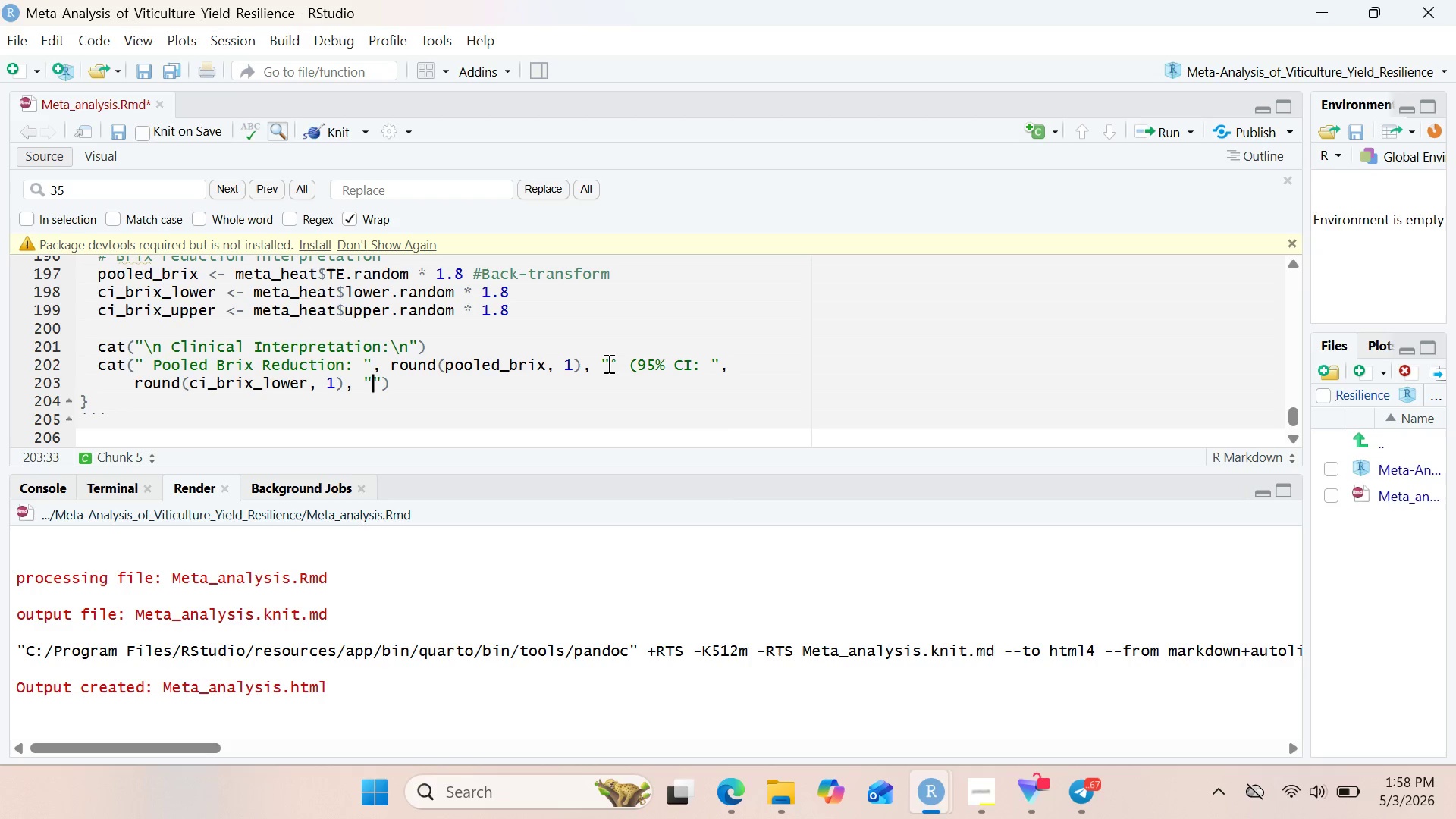 
key(Minus)
 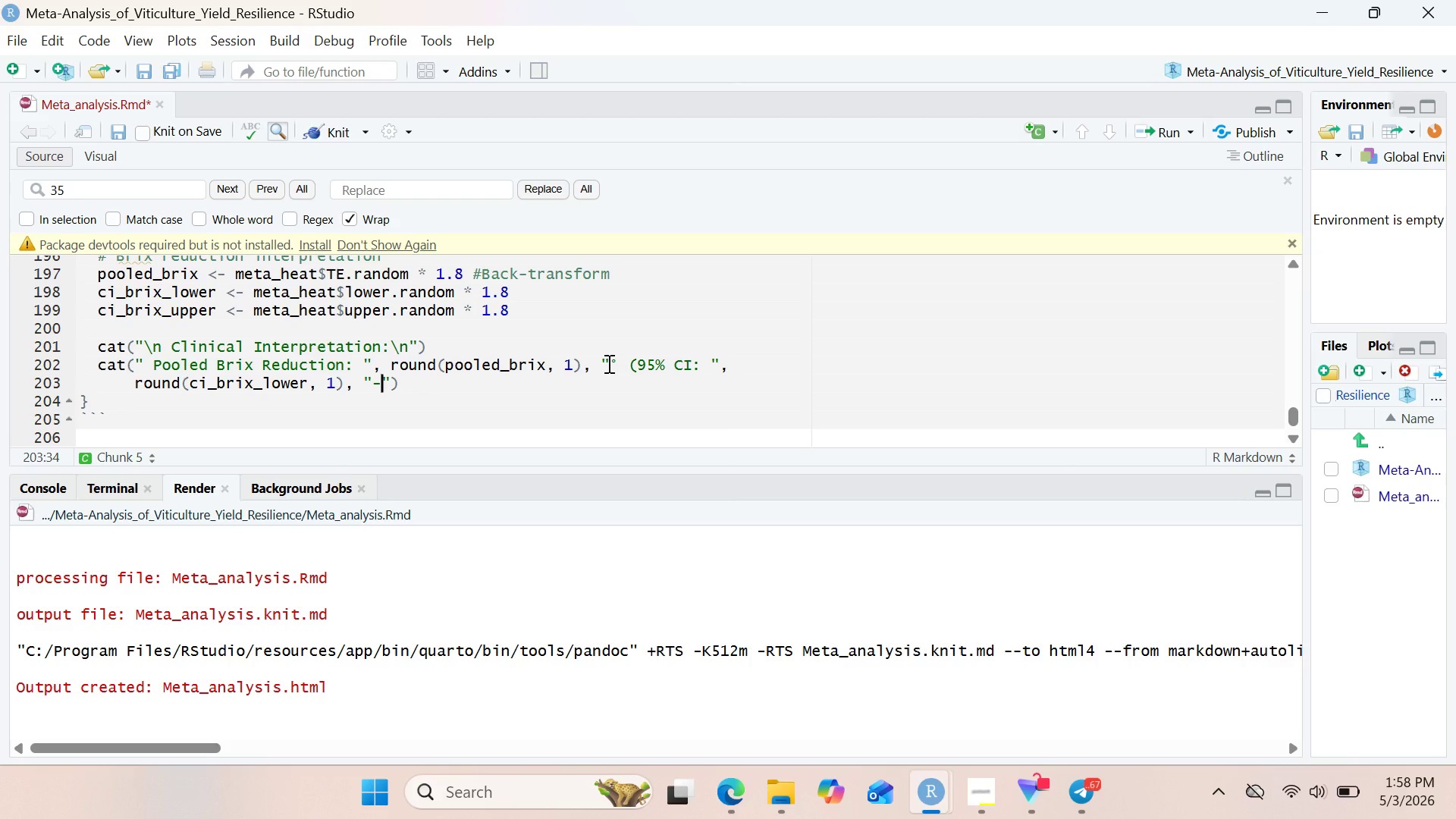 
key(ArrowRight)
 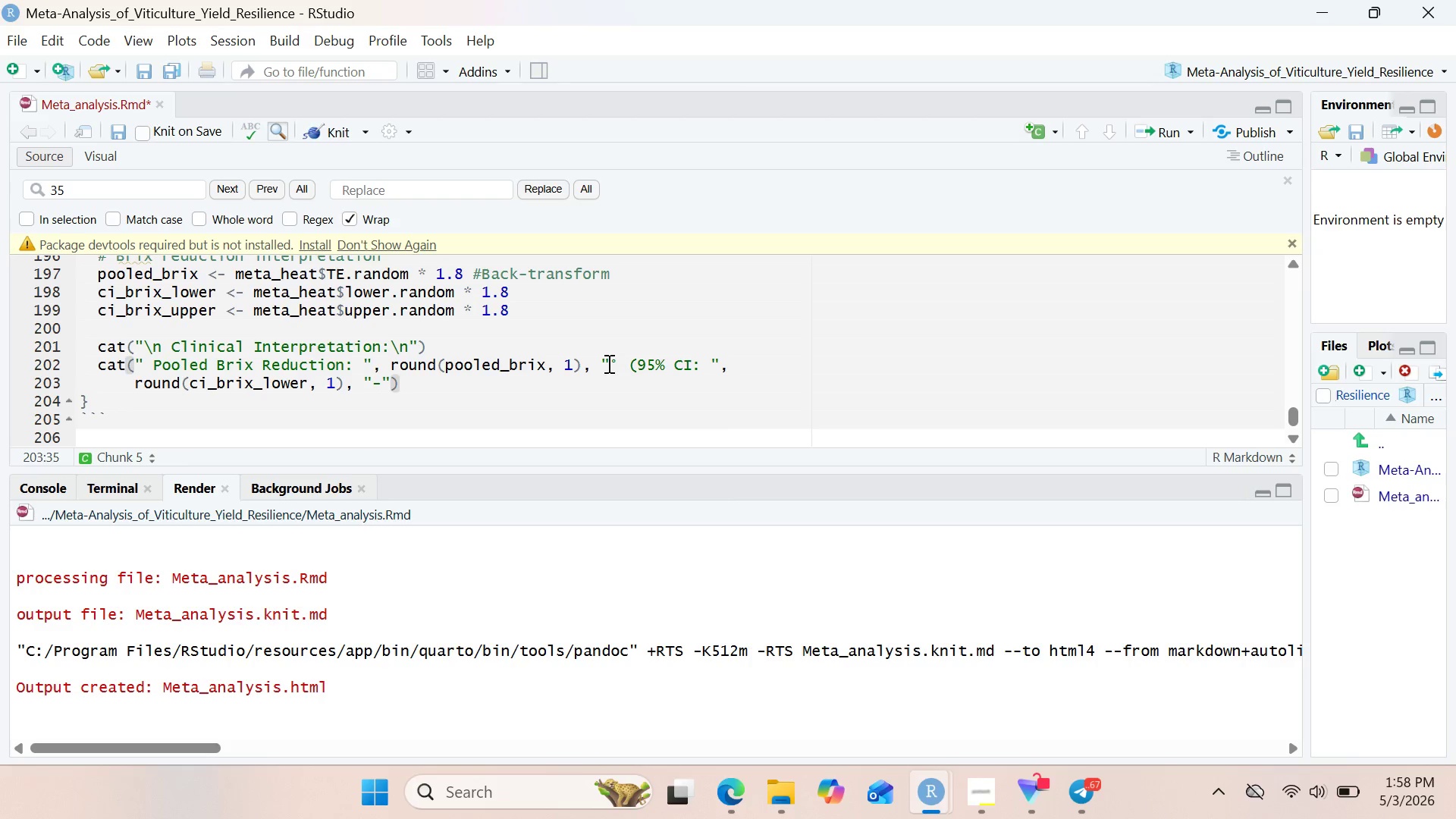 
type(, roun)
 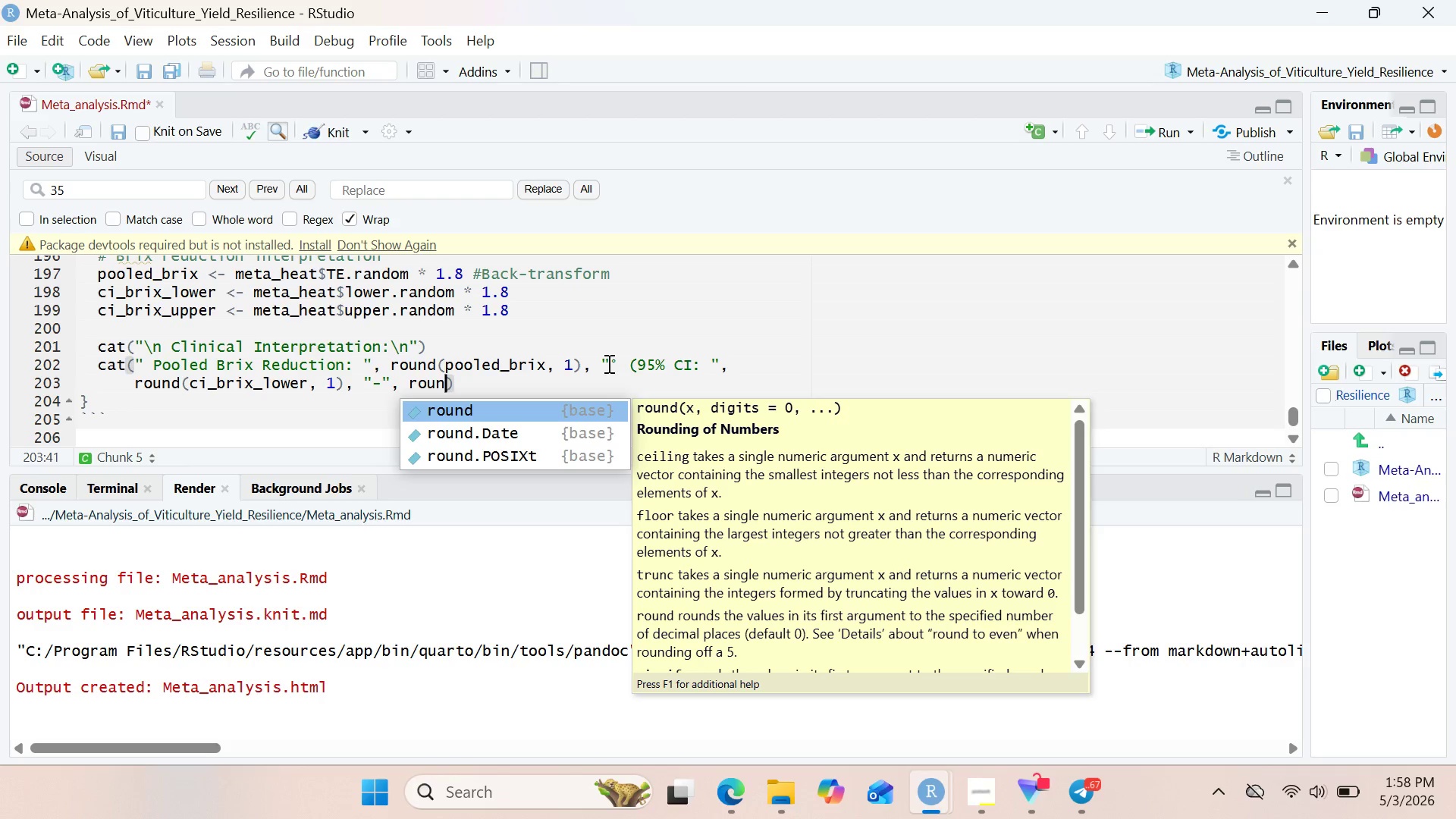 
key(Enter)
 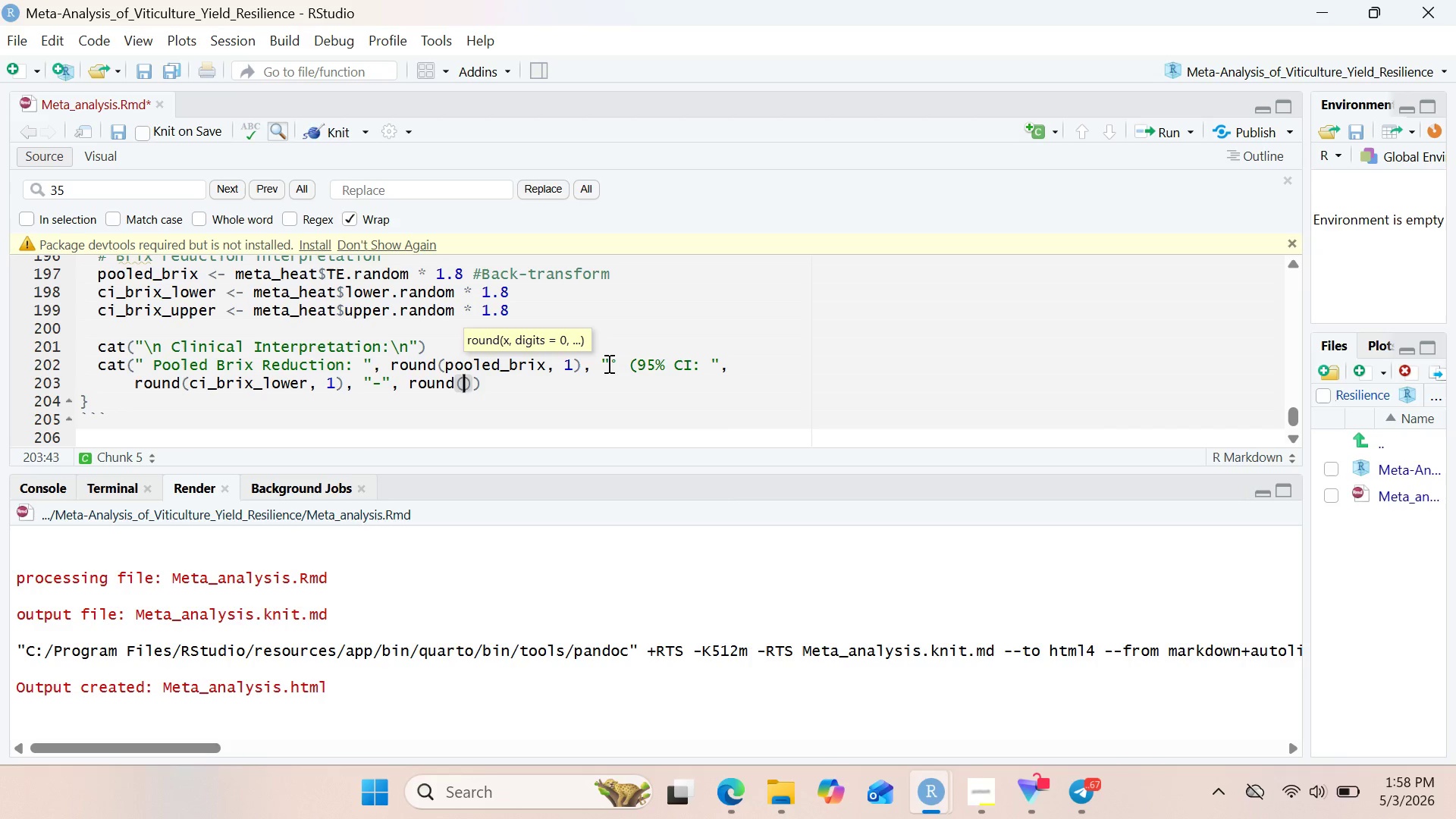 
type(ci_brix_upper,)
 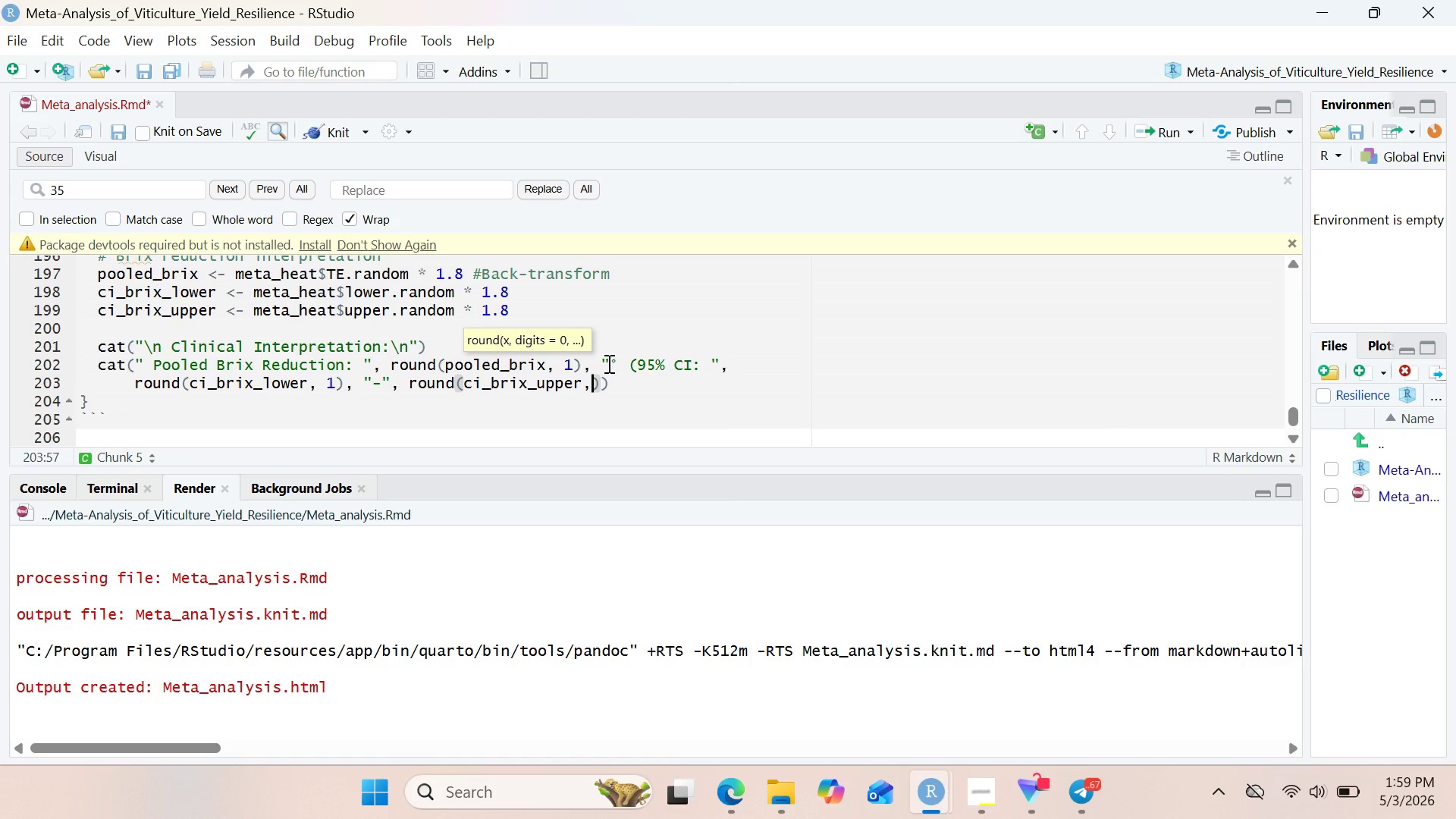 
wait(6.25)
 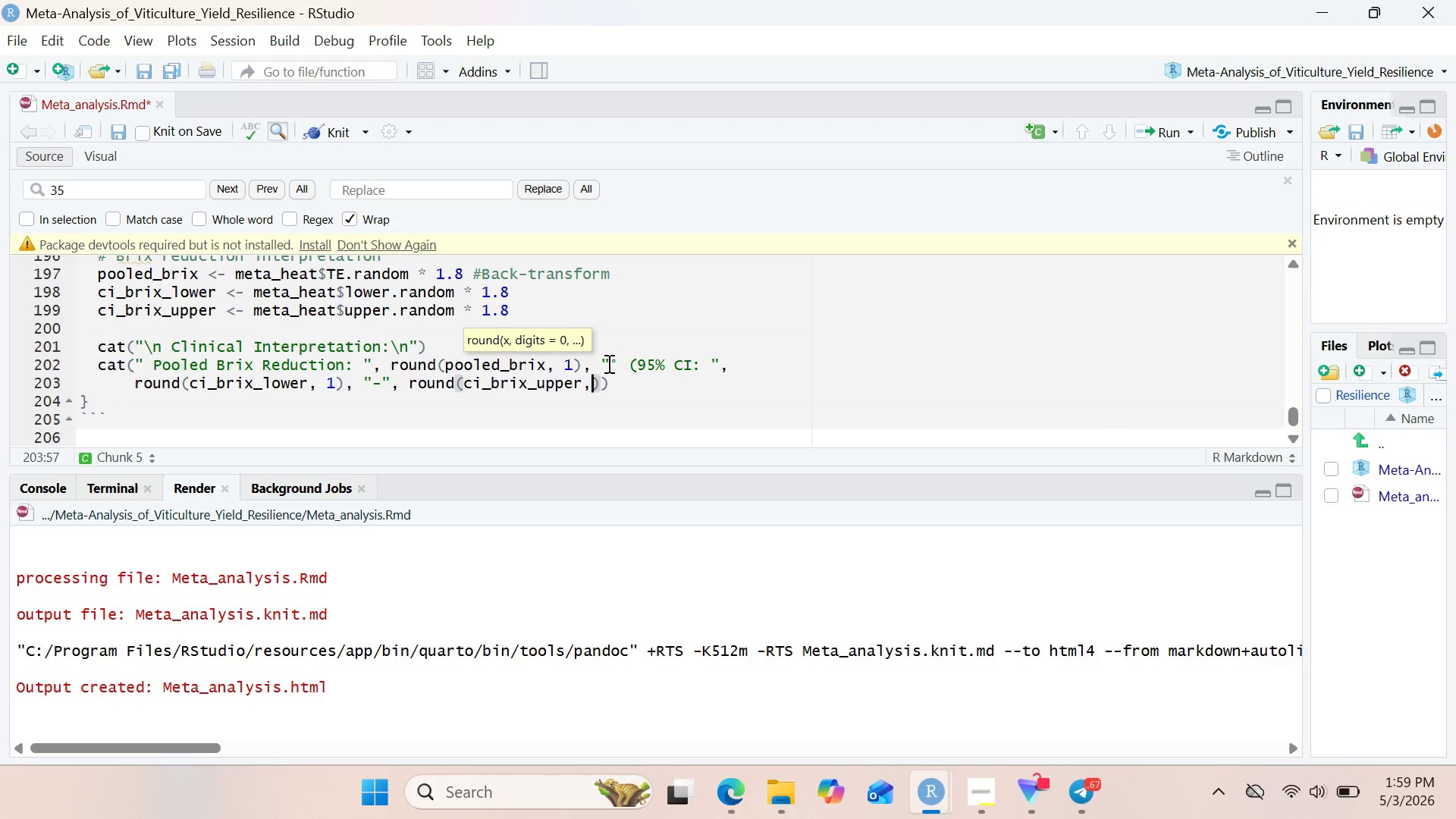 
key(Space)
 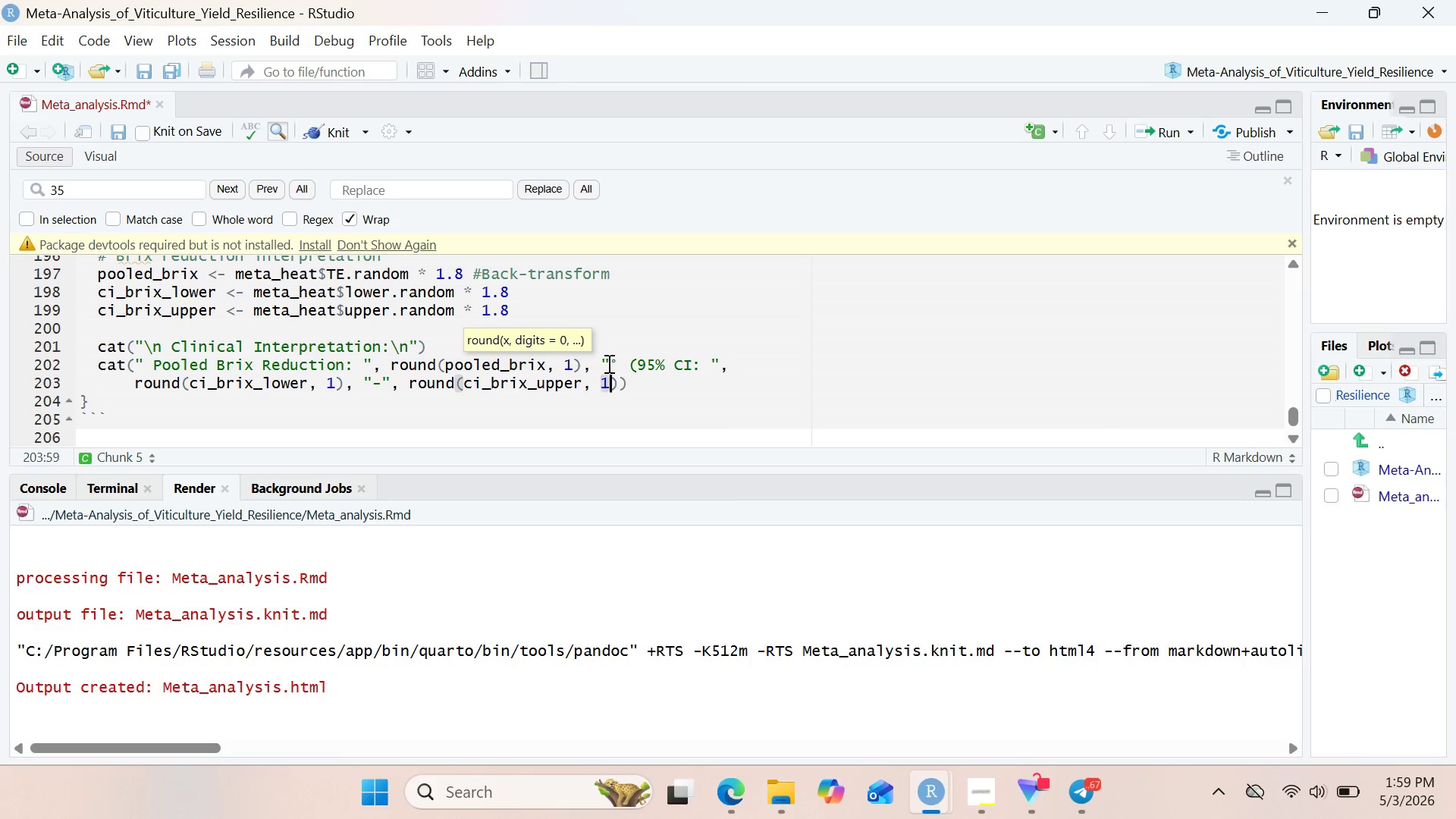 
key(1)
 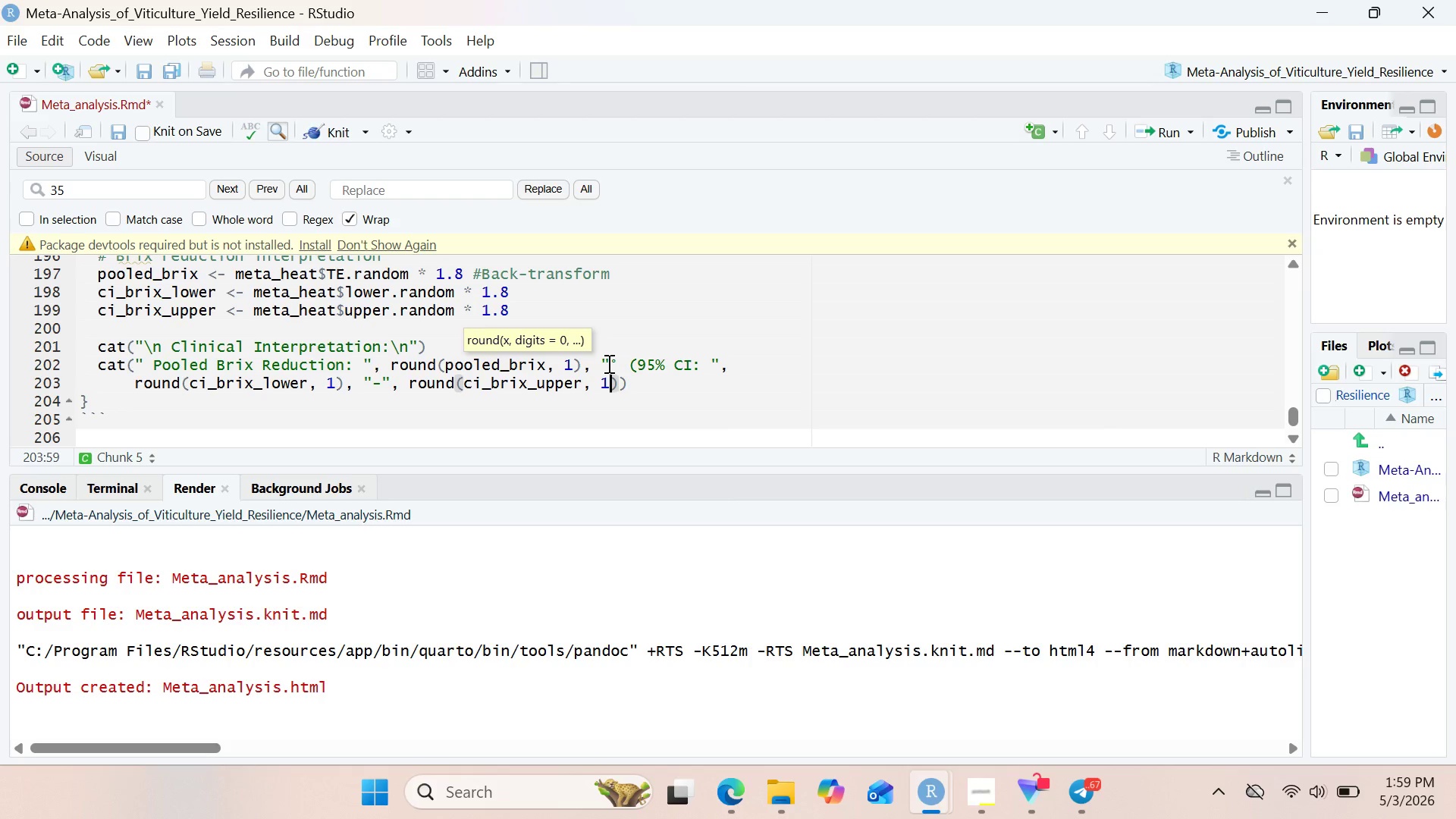 
key(ArrowRight)
 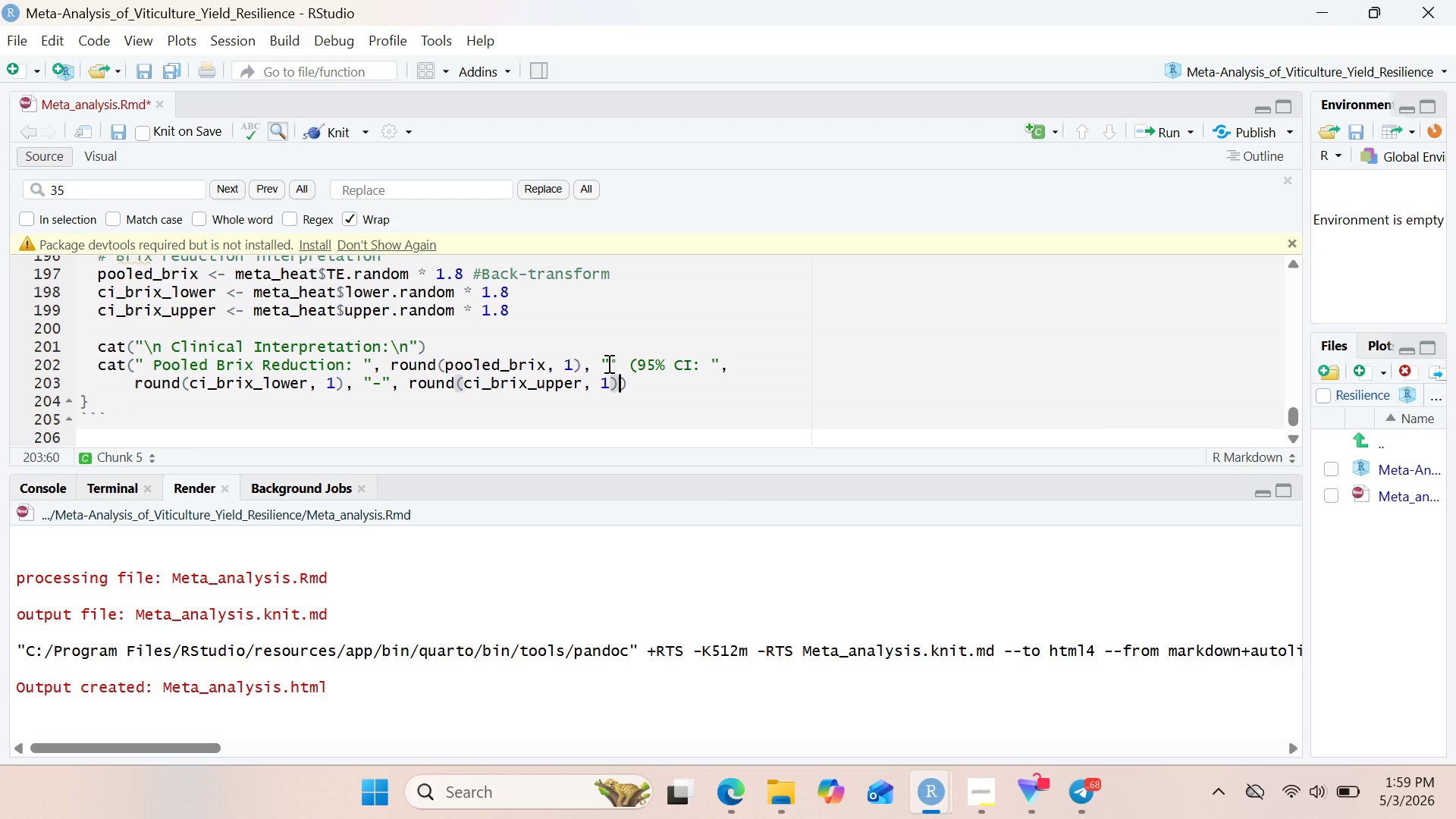 
key(Comma)
 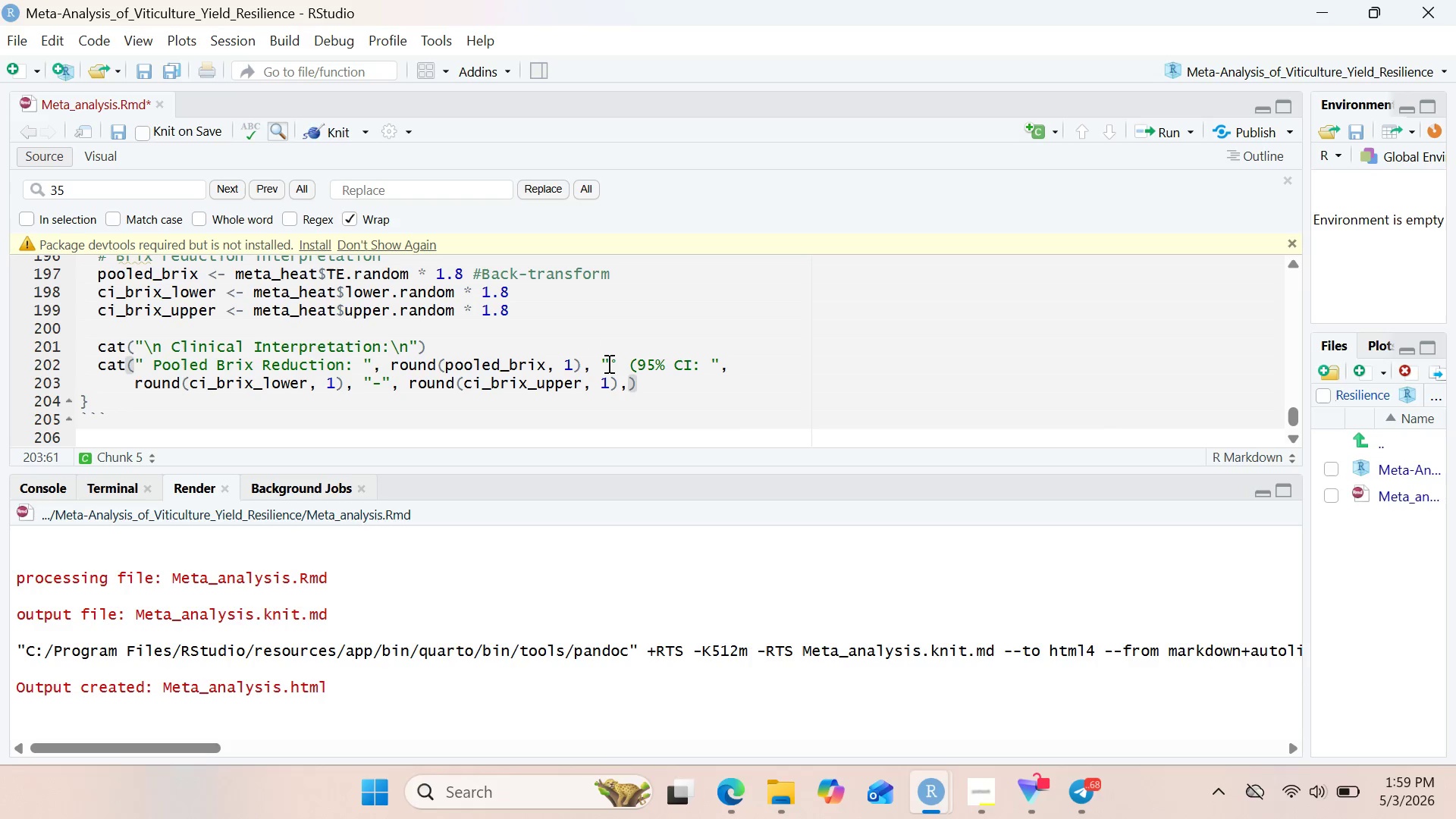 
key(Space)
 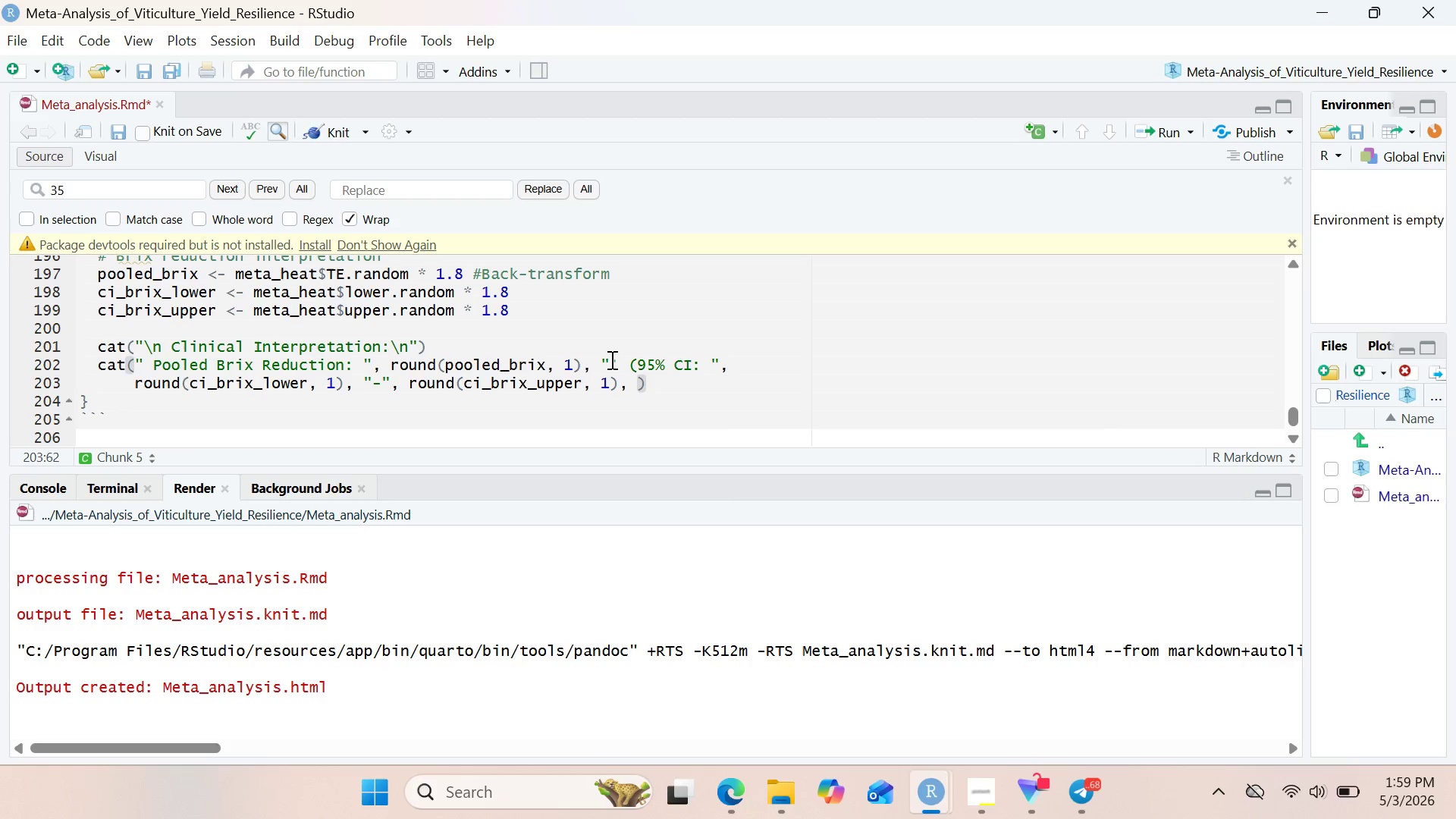 
left_click_drag(start_coordinate=[610, 359], to_coordinate=[621, 369])
 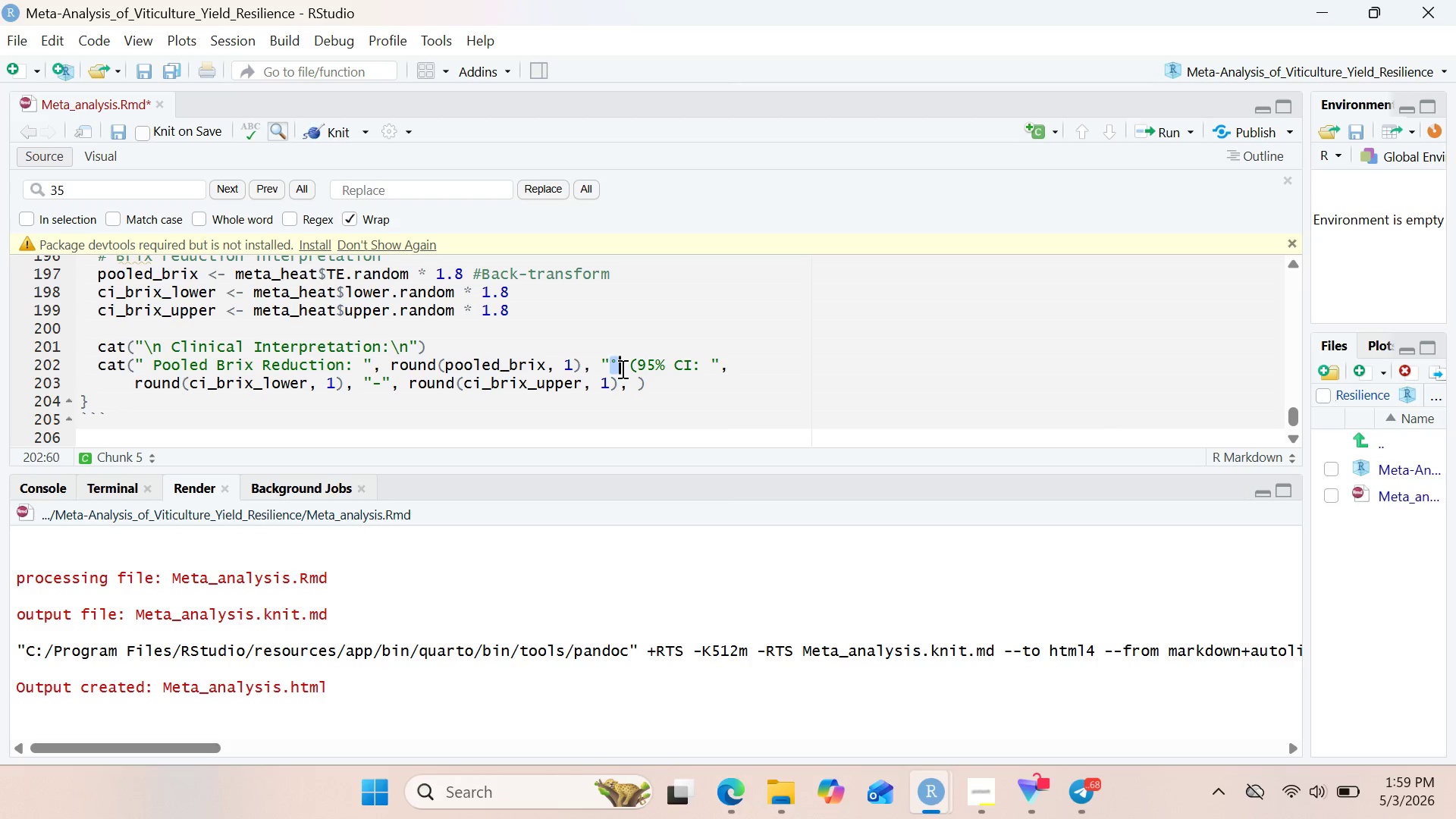 
key(Control+C)
 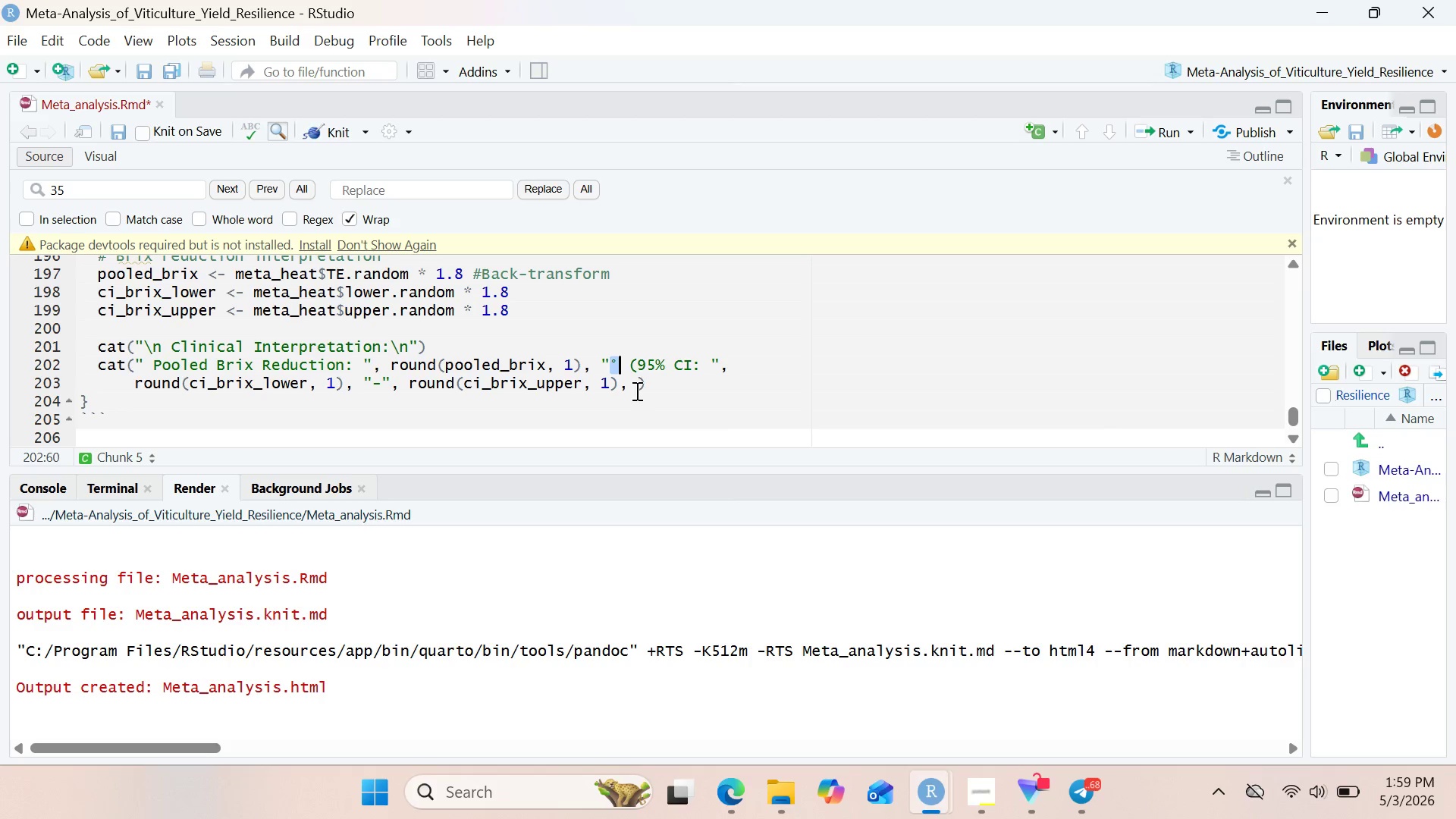 
left_click([635, 390])
 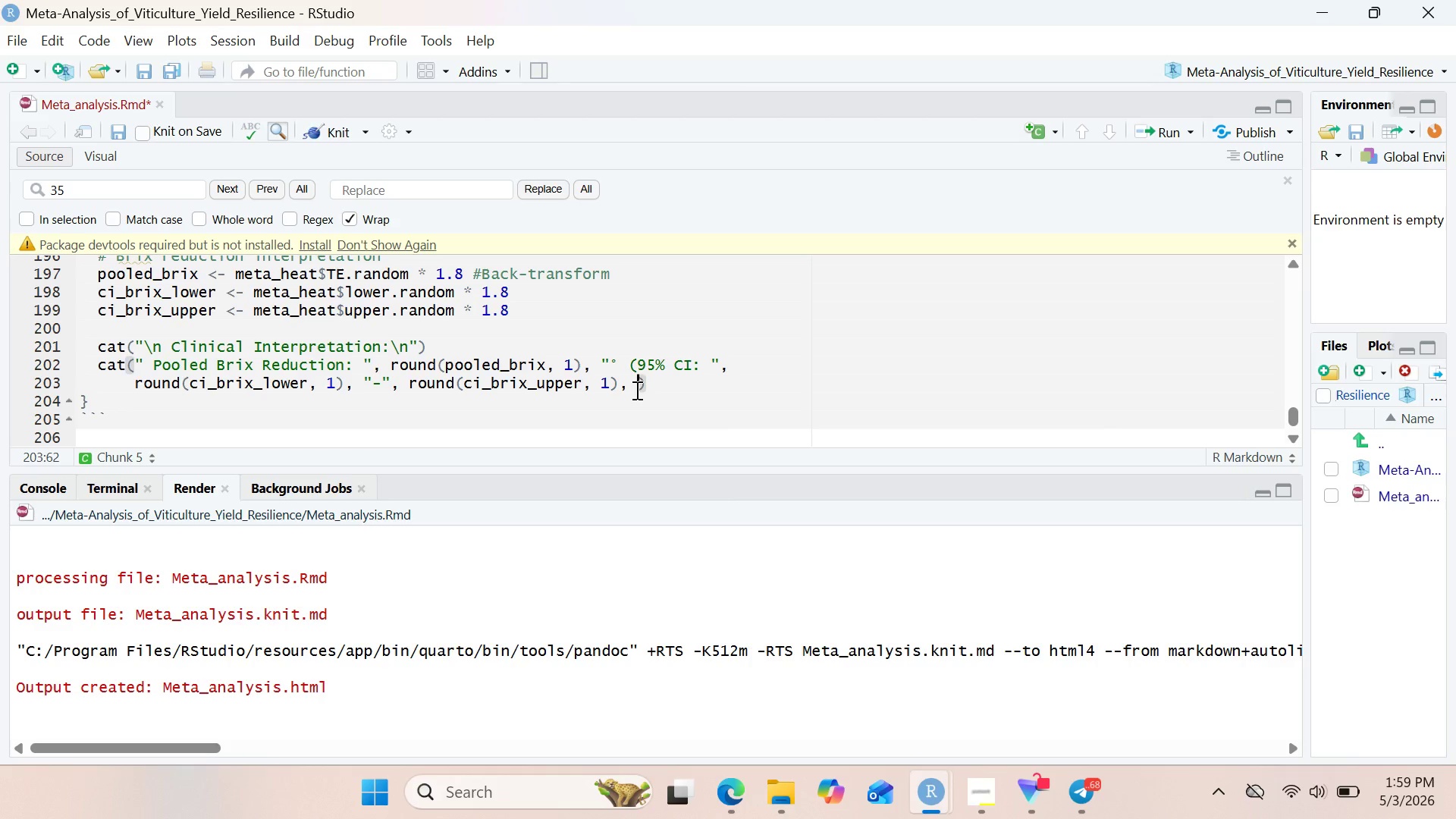 
key(Shift+Quote)
 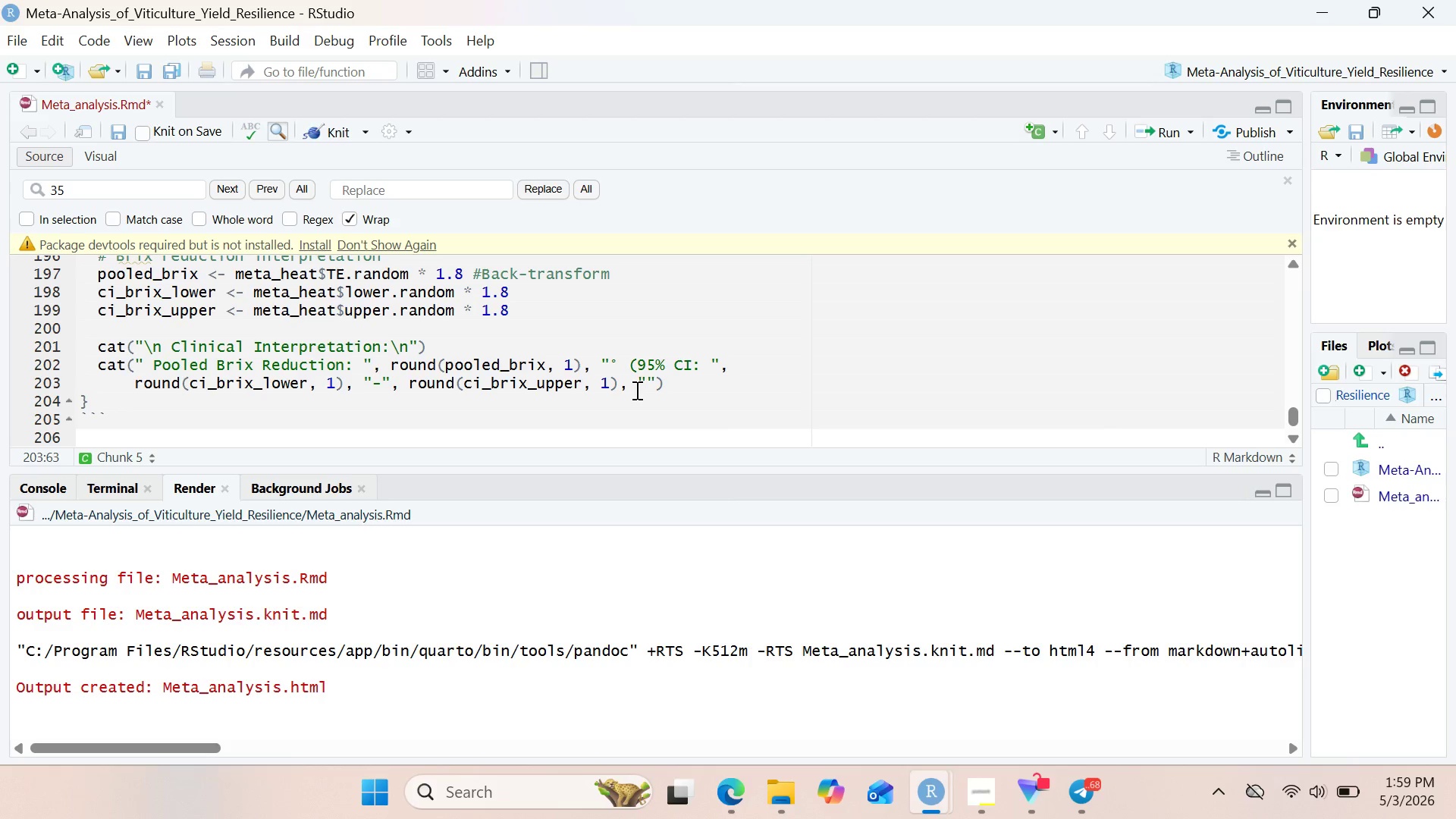 
key(Control+V)
 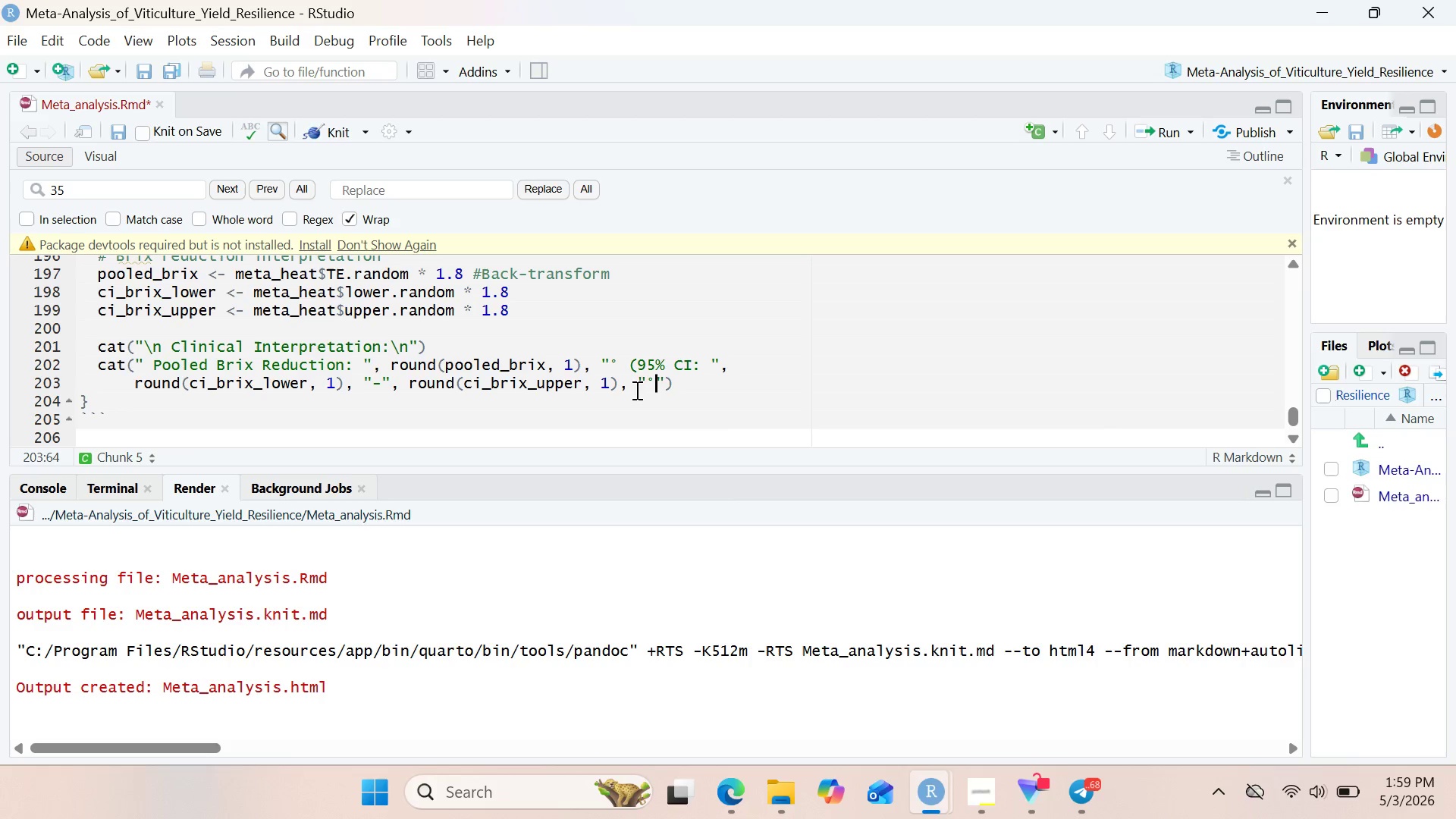 
key(Shift+0)
 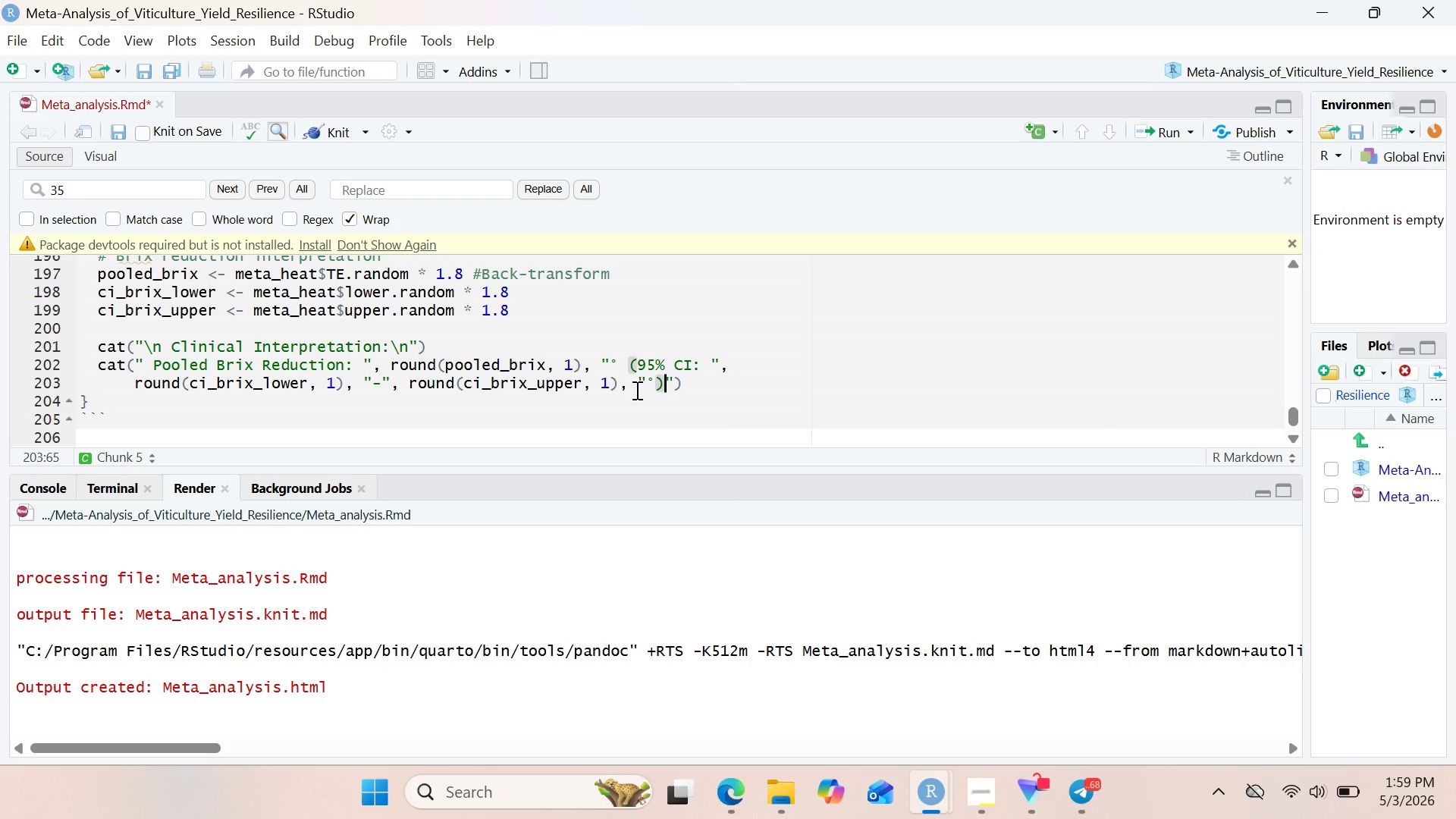 
wait(6.83)
 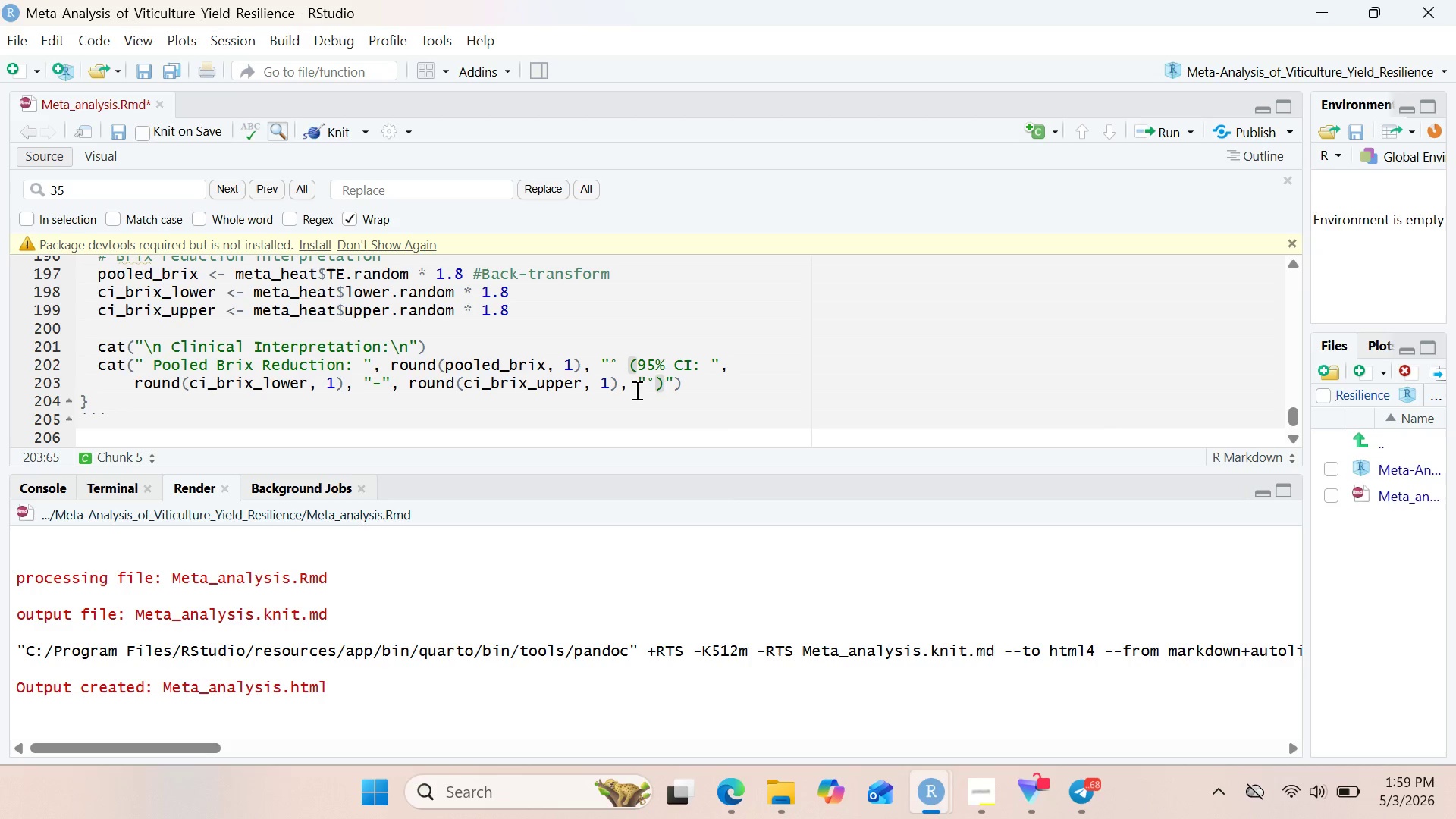 
key(Space)
 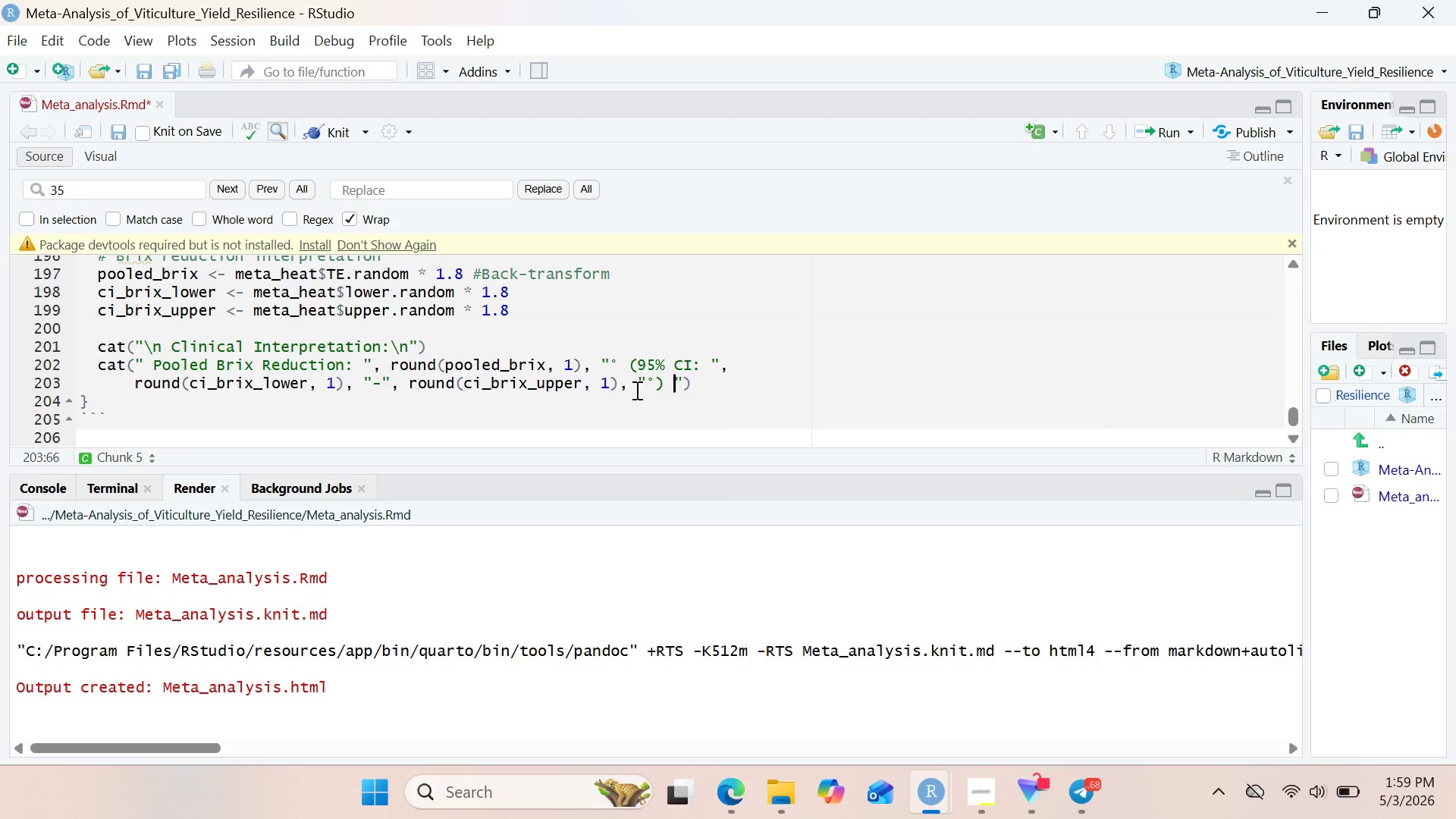 
key(Backslash)
 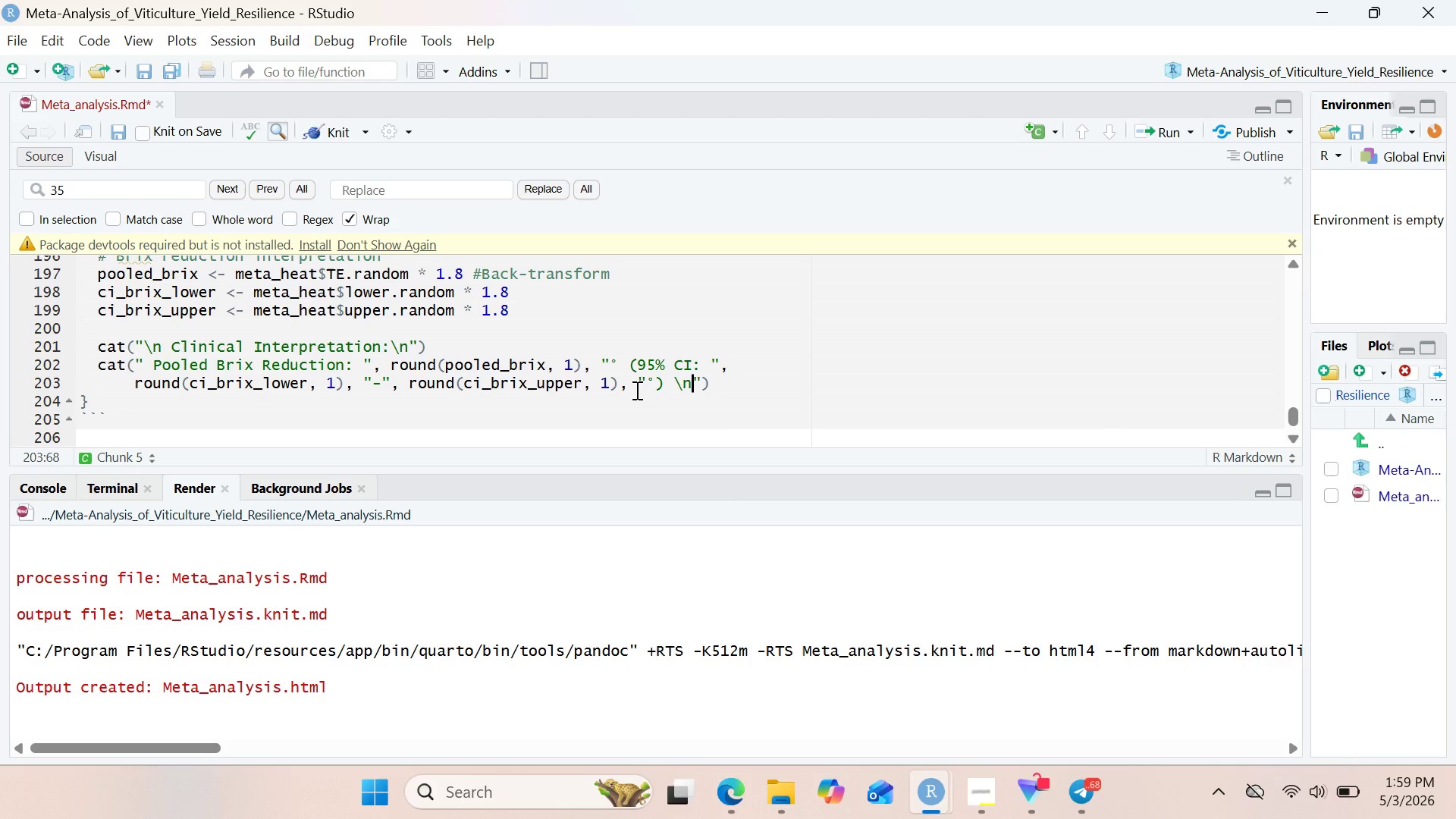 
key(N)
 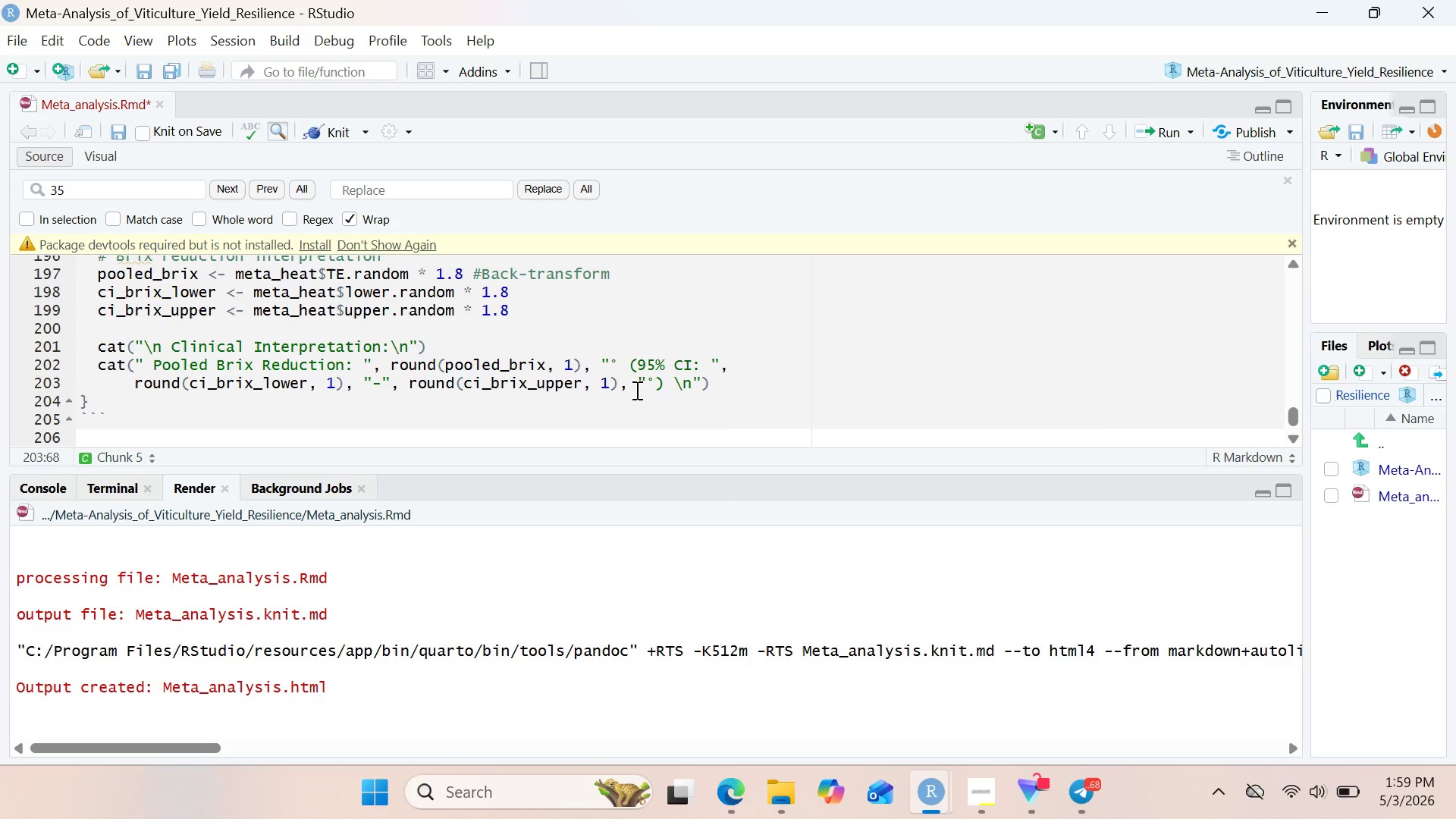 
wait(19.64)
 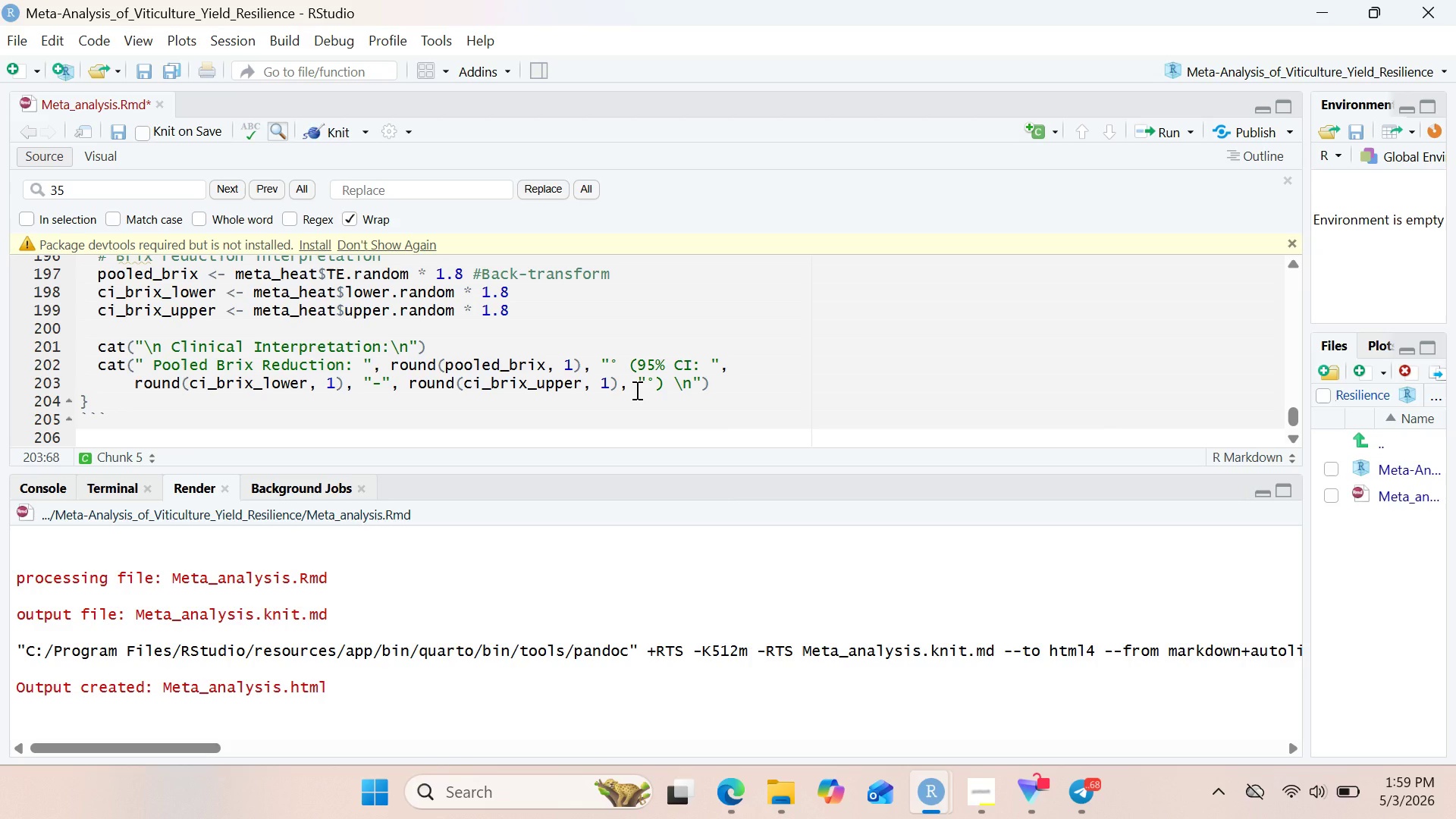 
left_click([712, 385])
 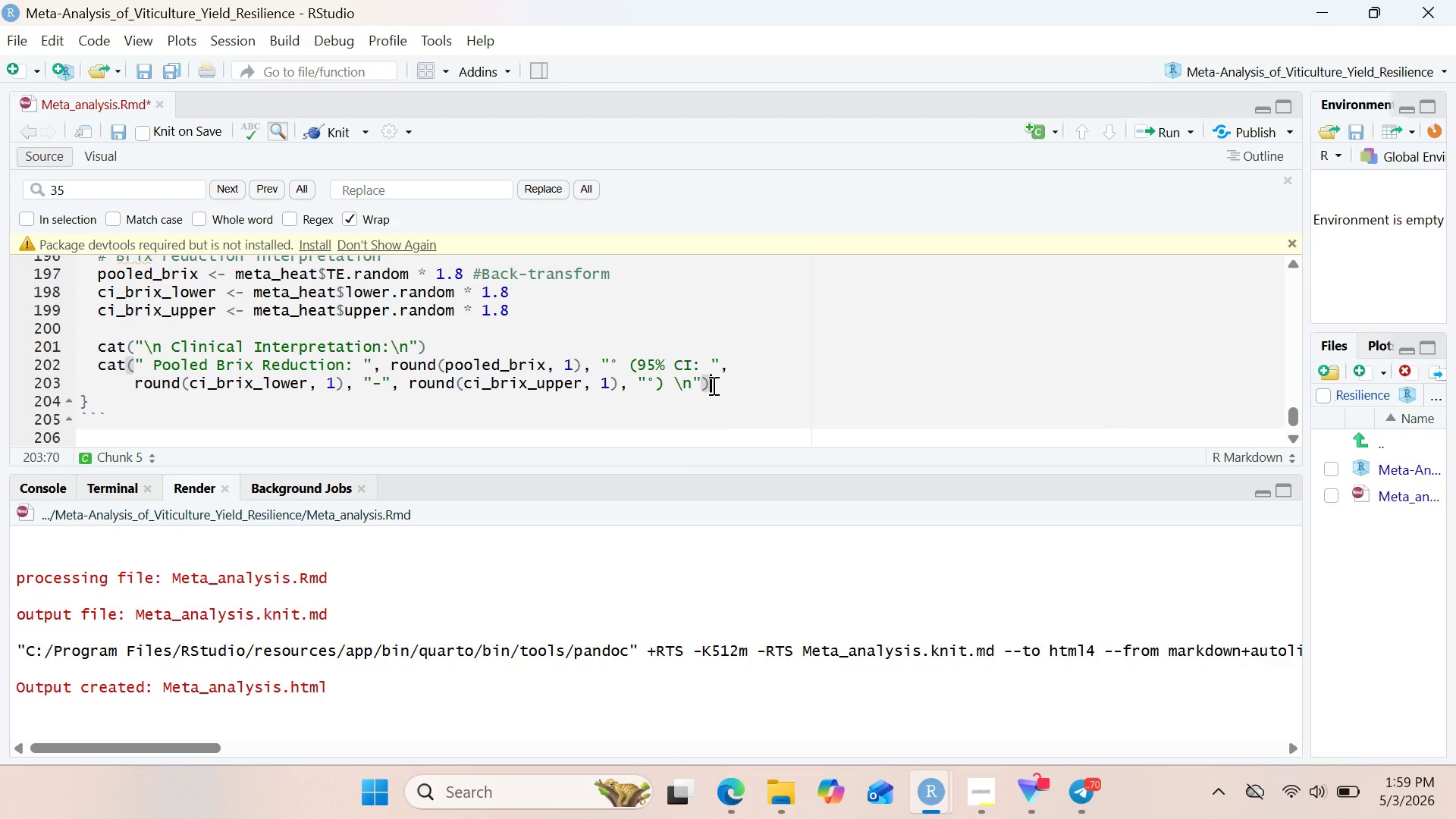 
key(Shift+0)
 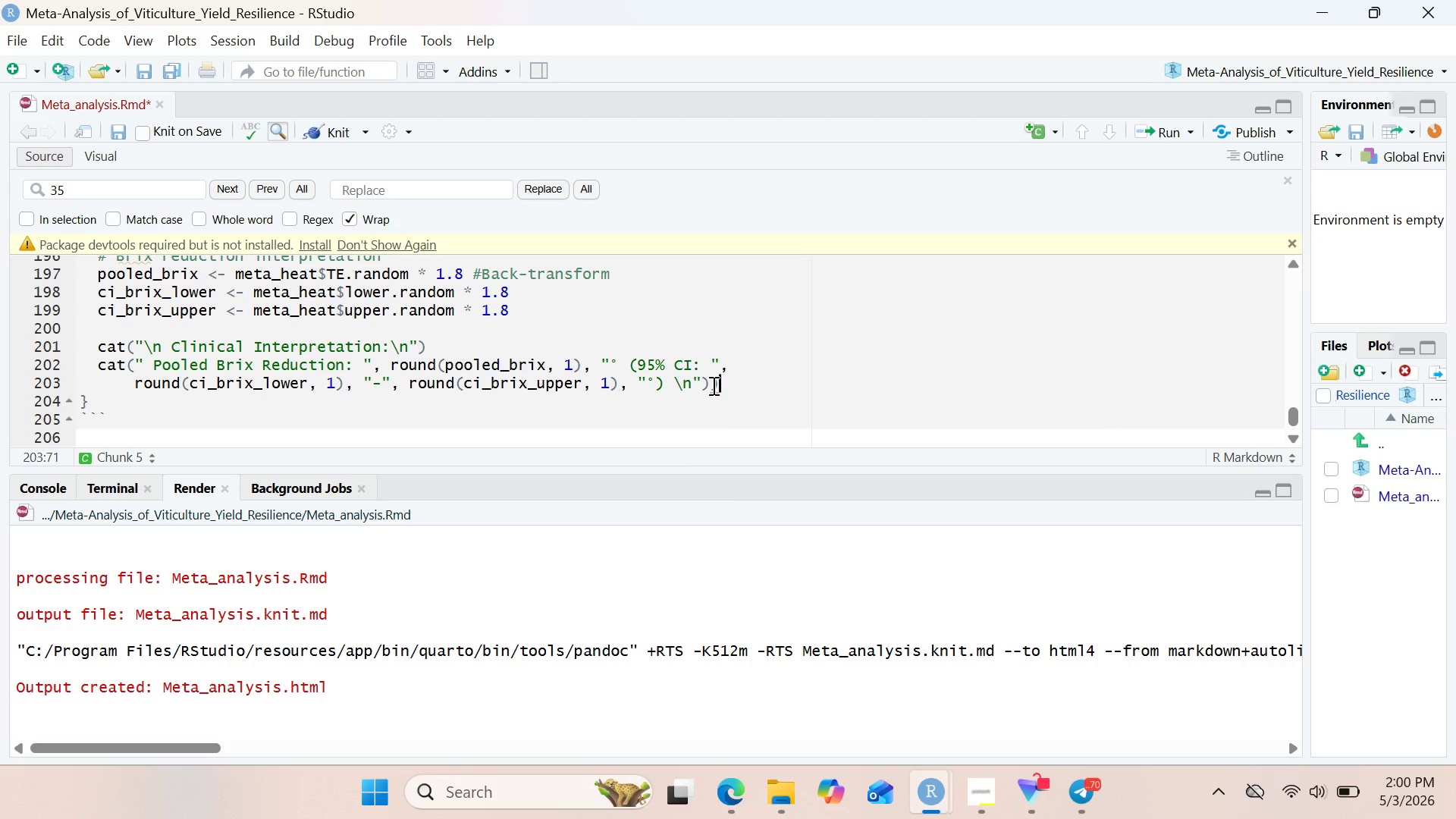 
key(Enter)
 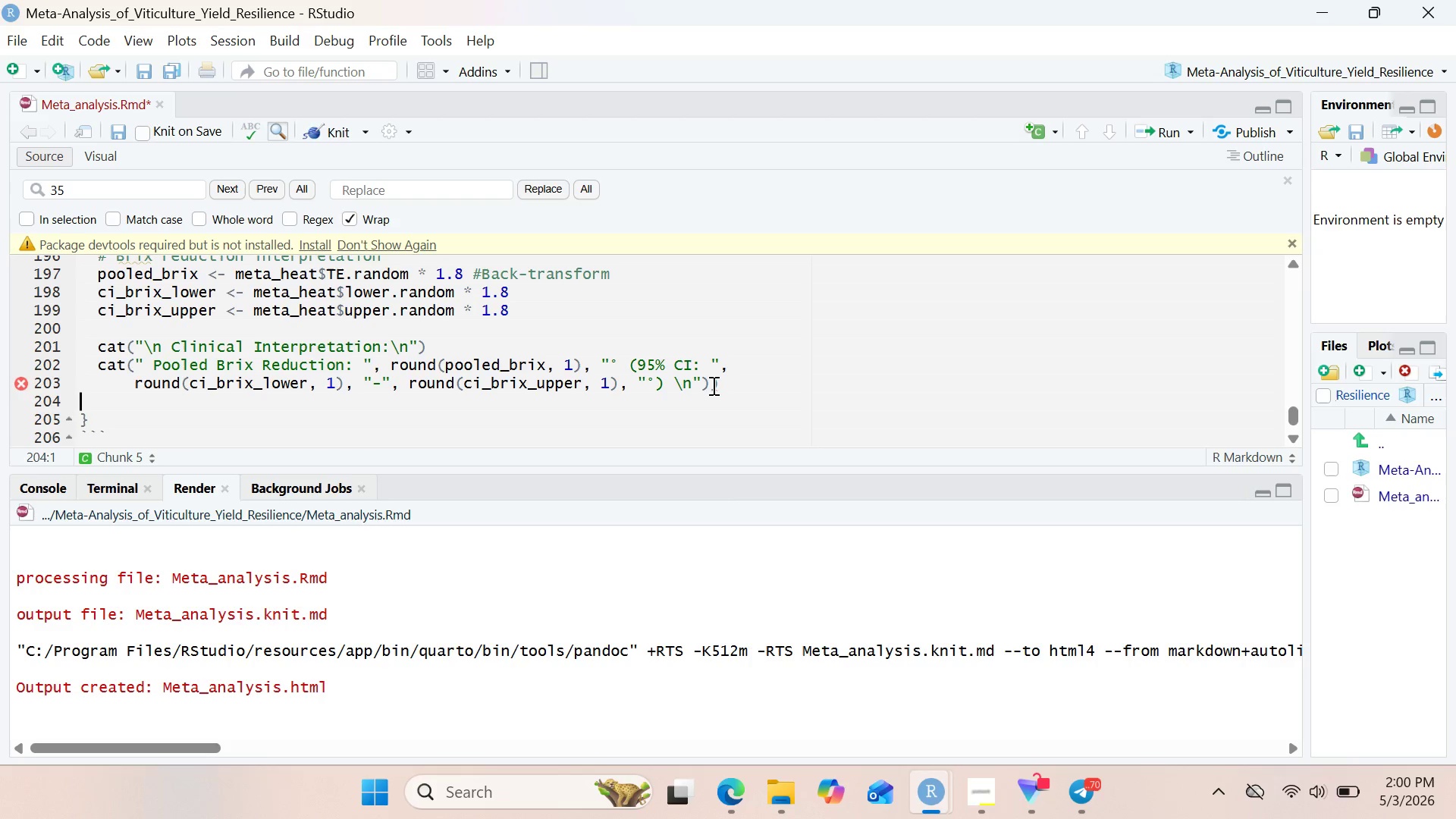 
type(cat)
 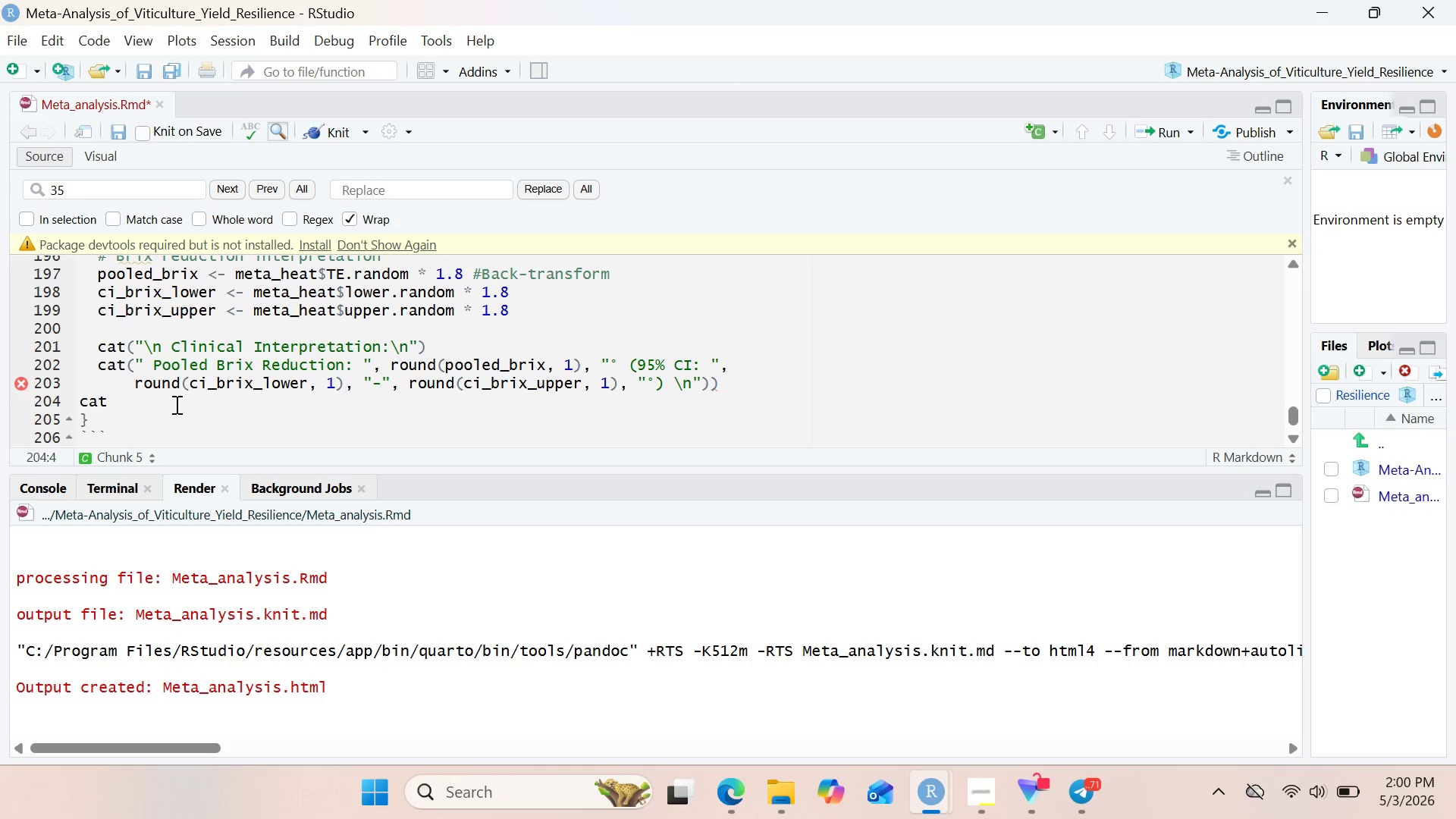 
wait(8.78)
 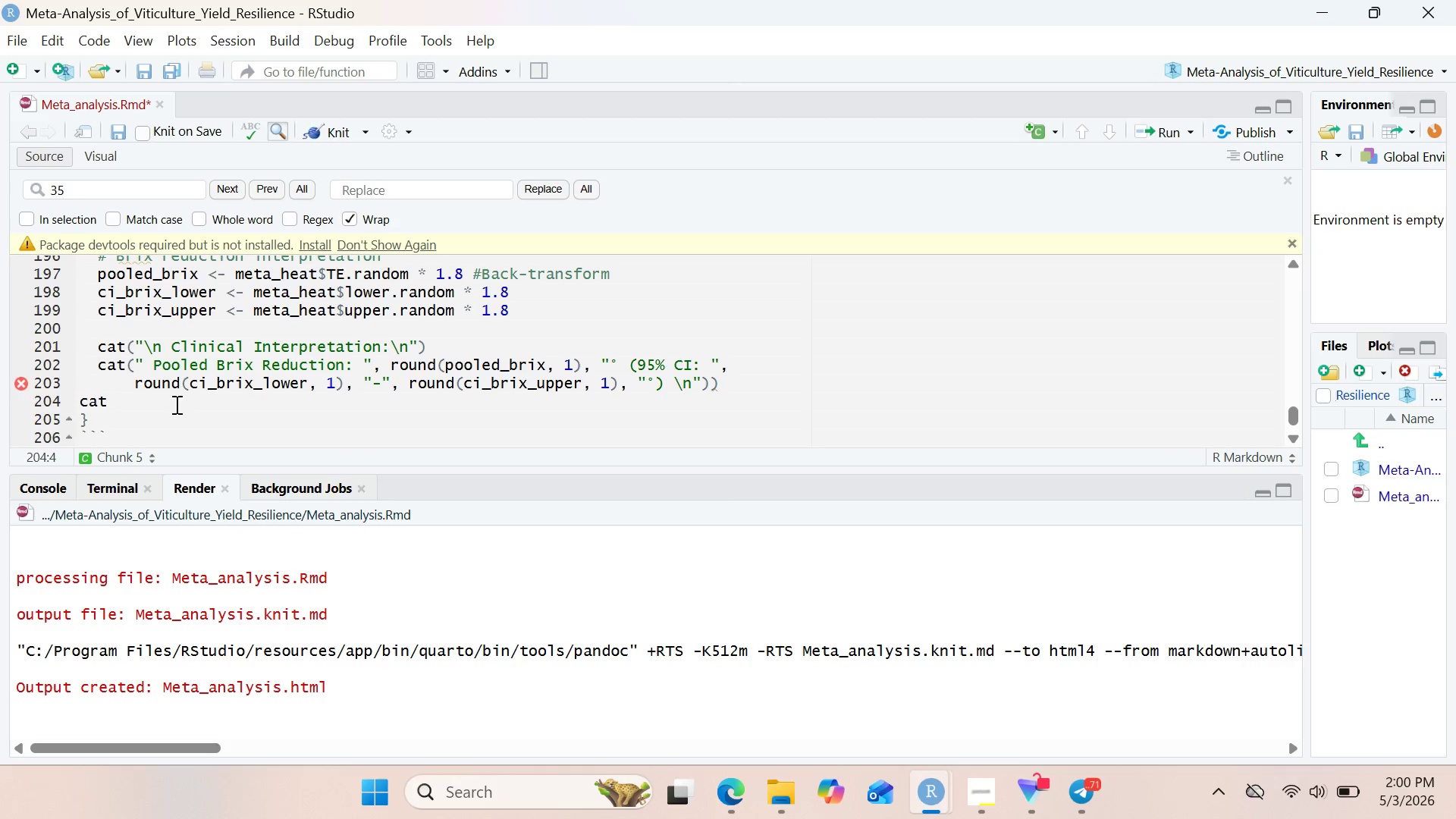 
left_click([373, 378])
 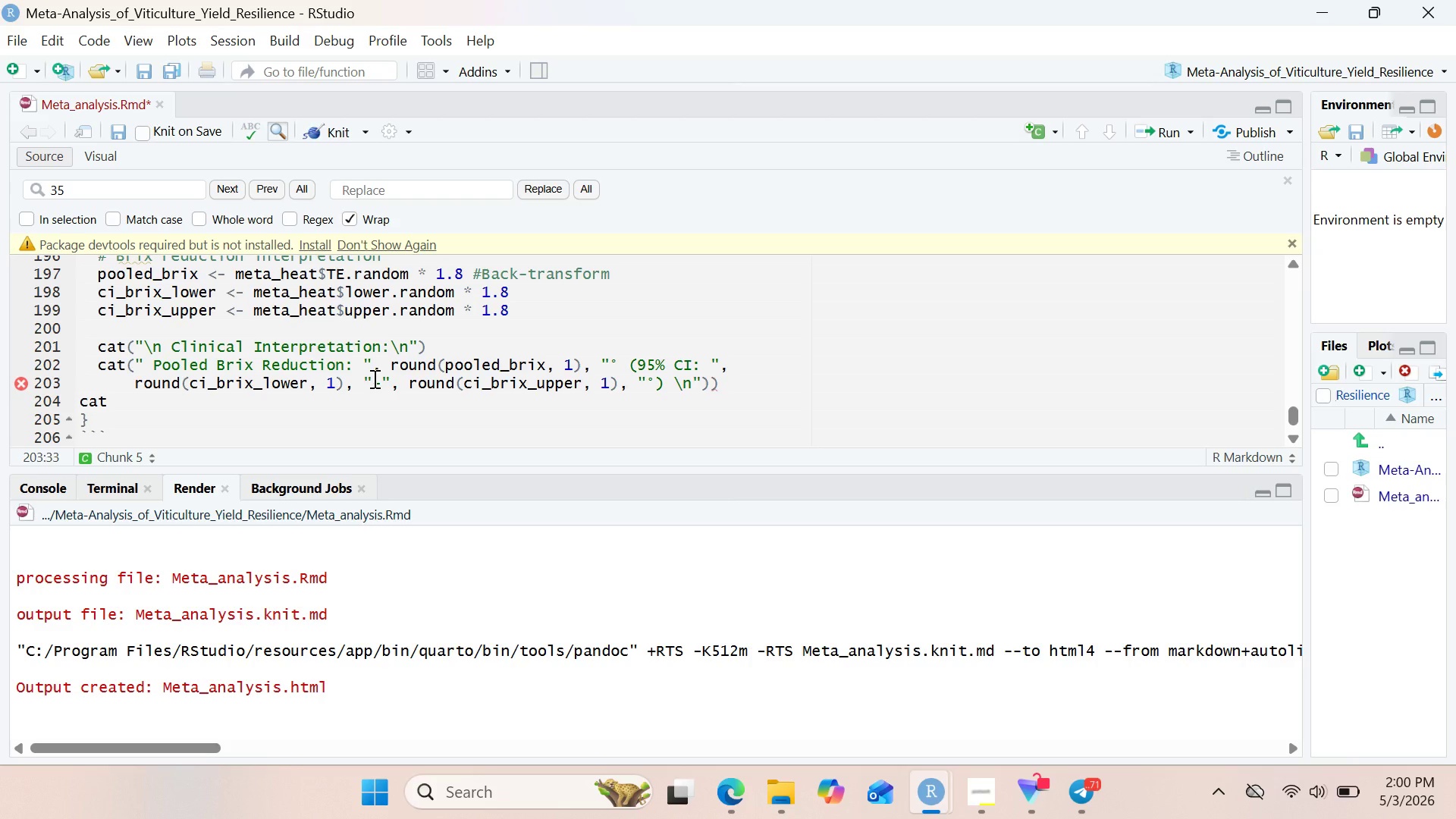 
key(Space)
 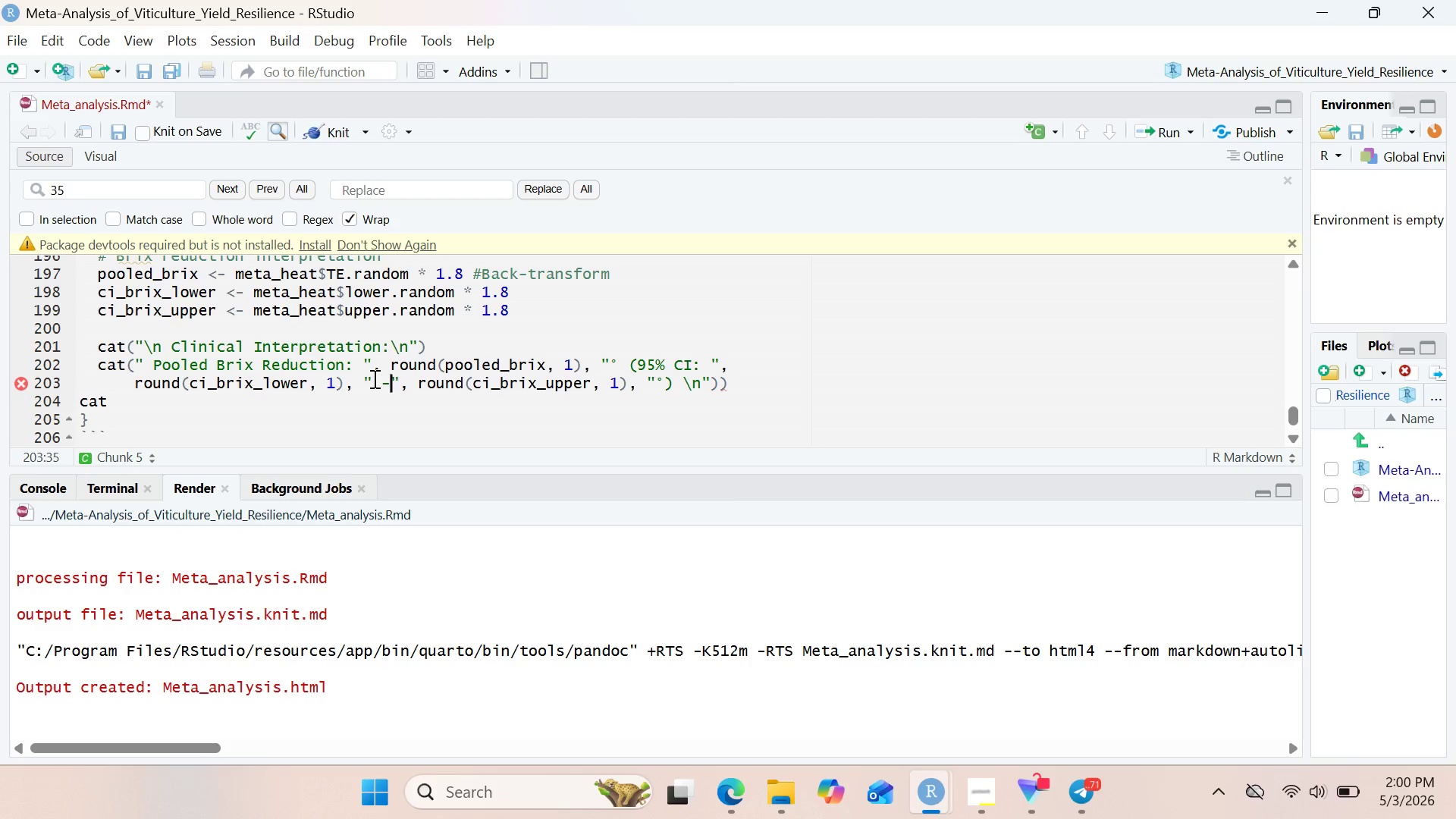 
key(ArrowRight)
 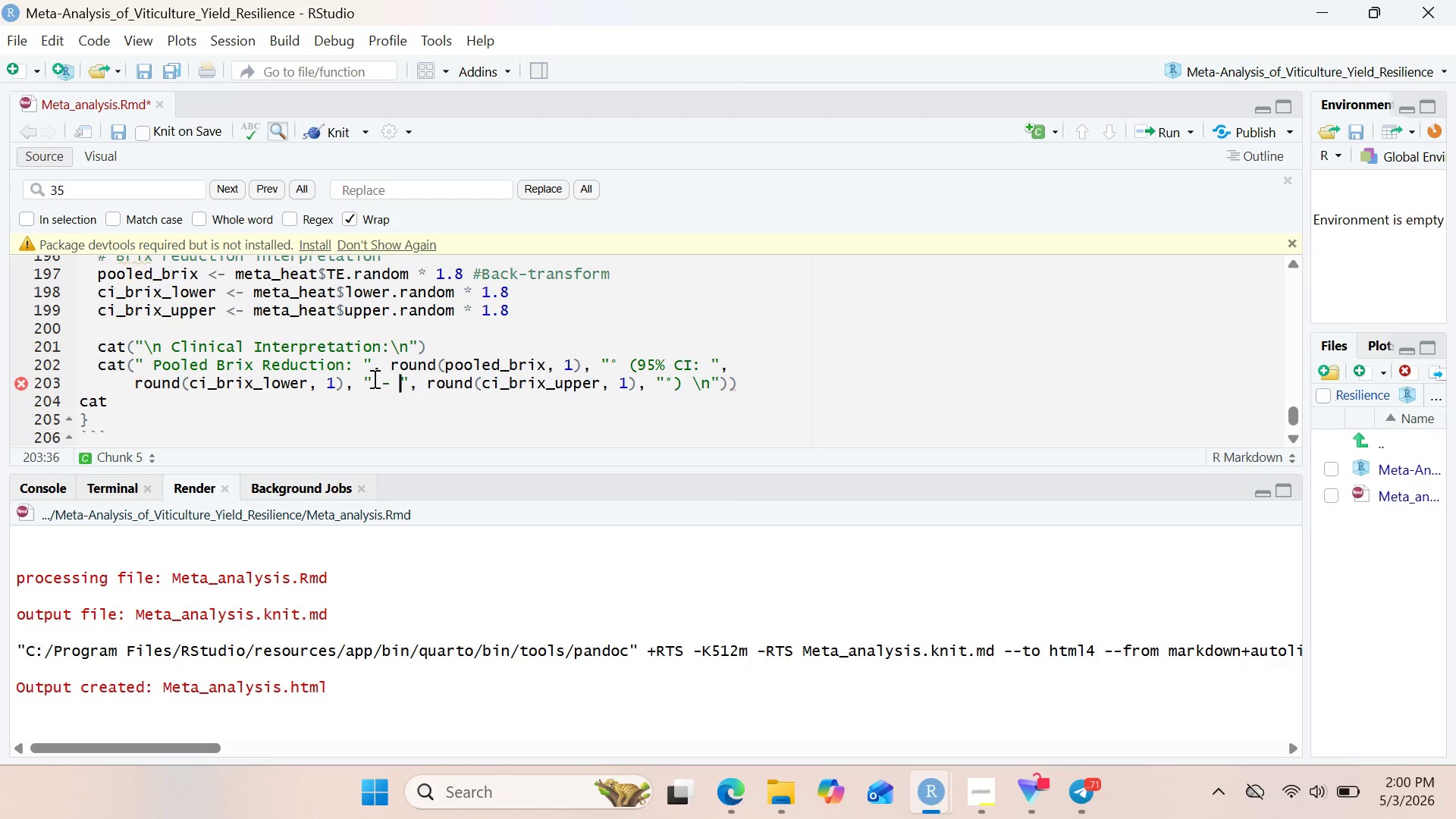 
key(Space)
 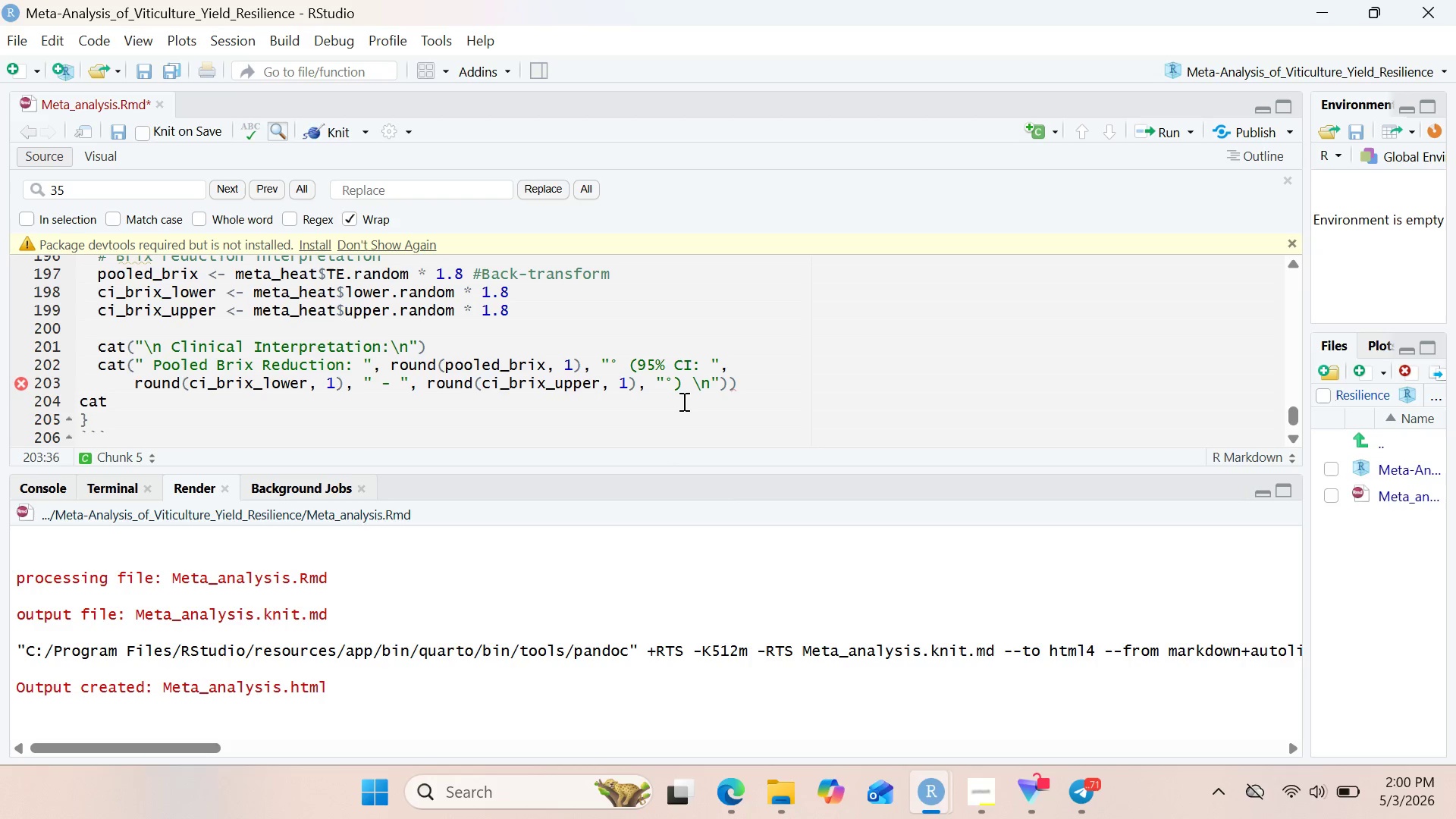 
wait(5.16)
 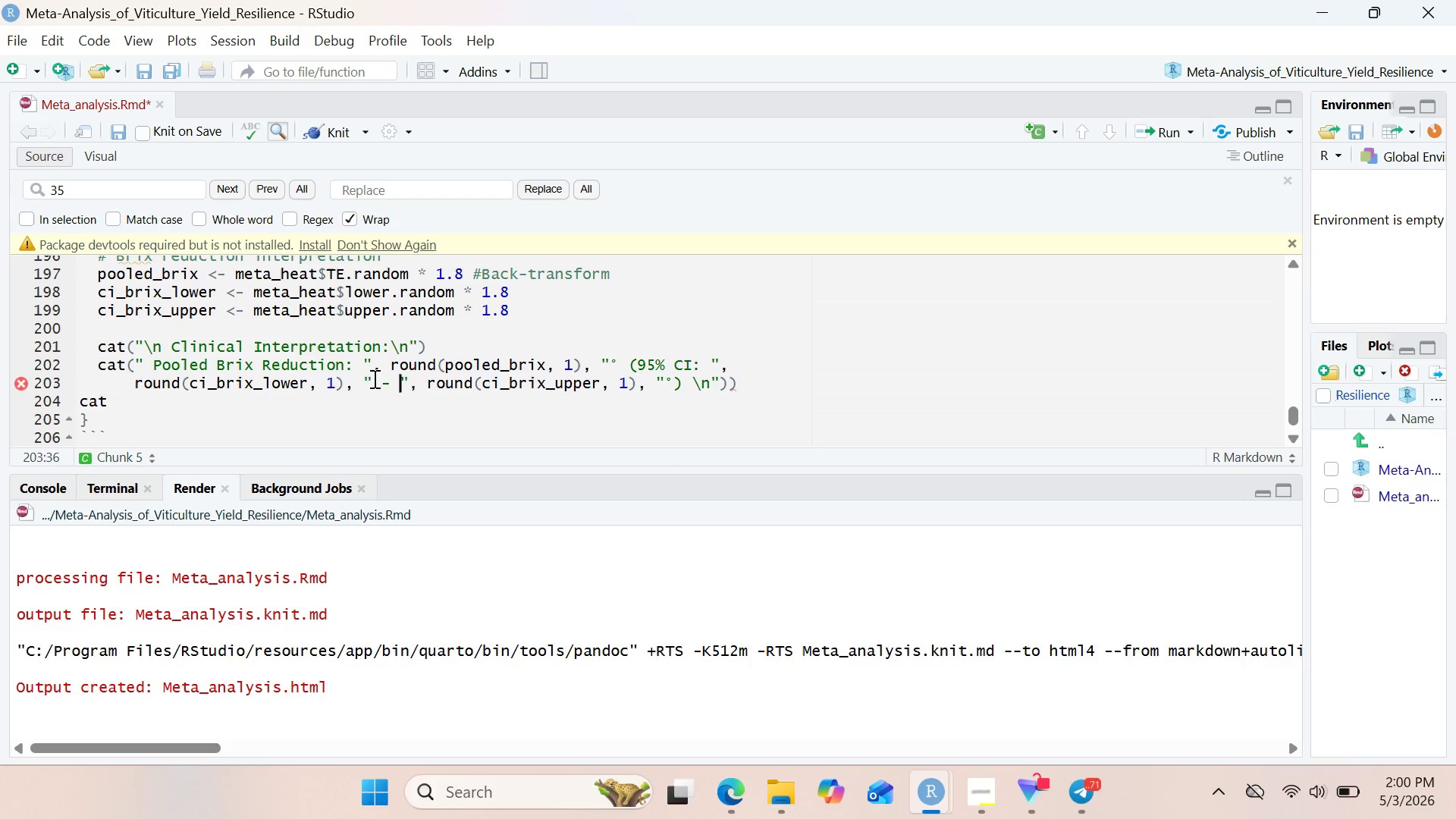 
left_click([690, 381])
 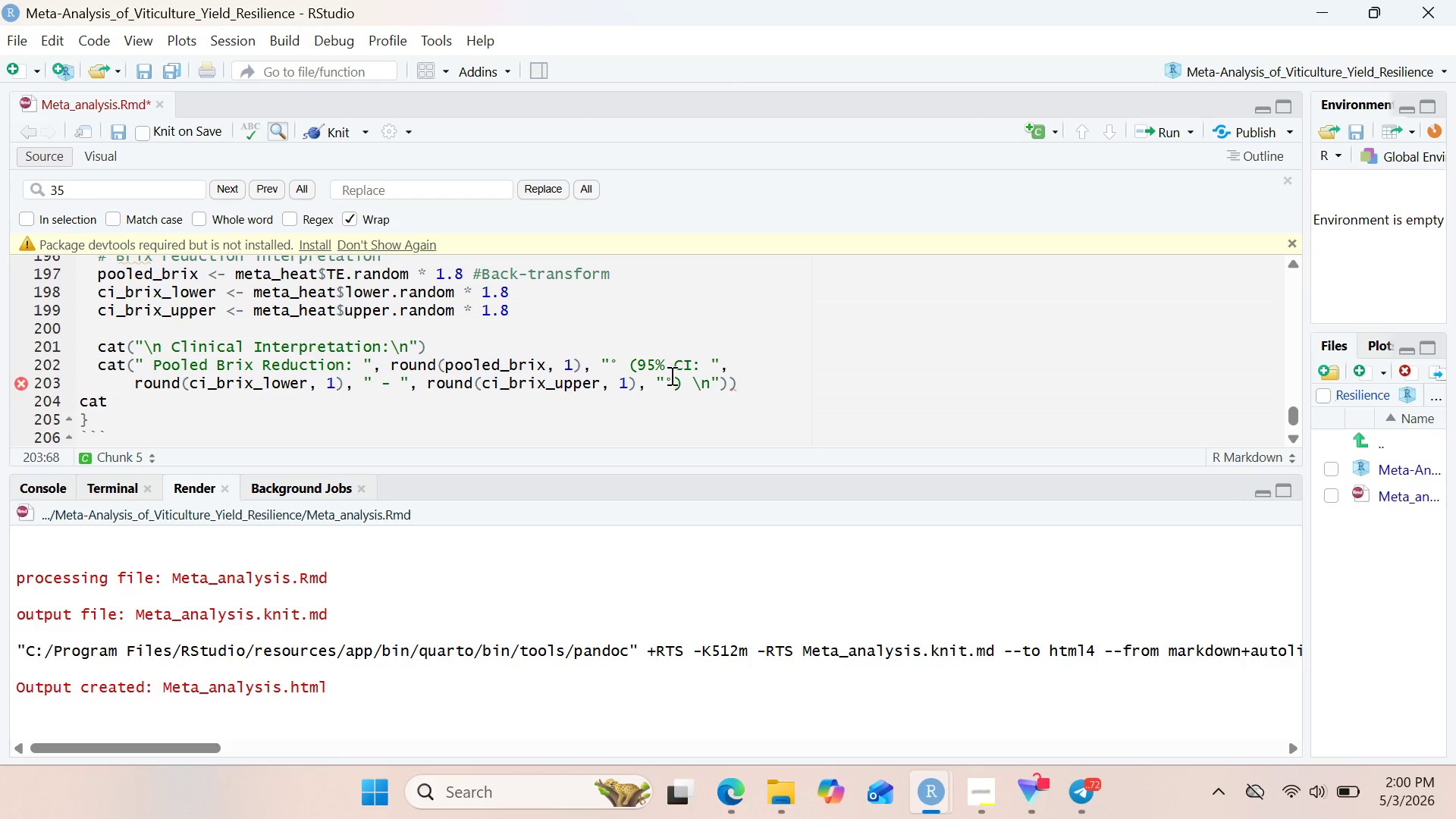 
wait(22.76)
 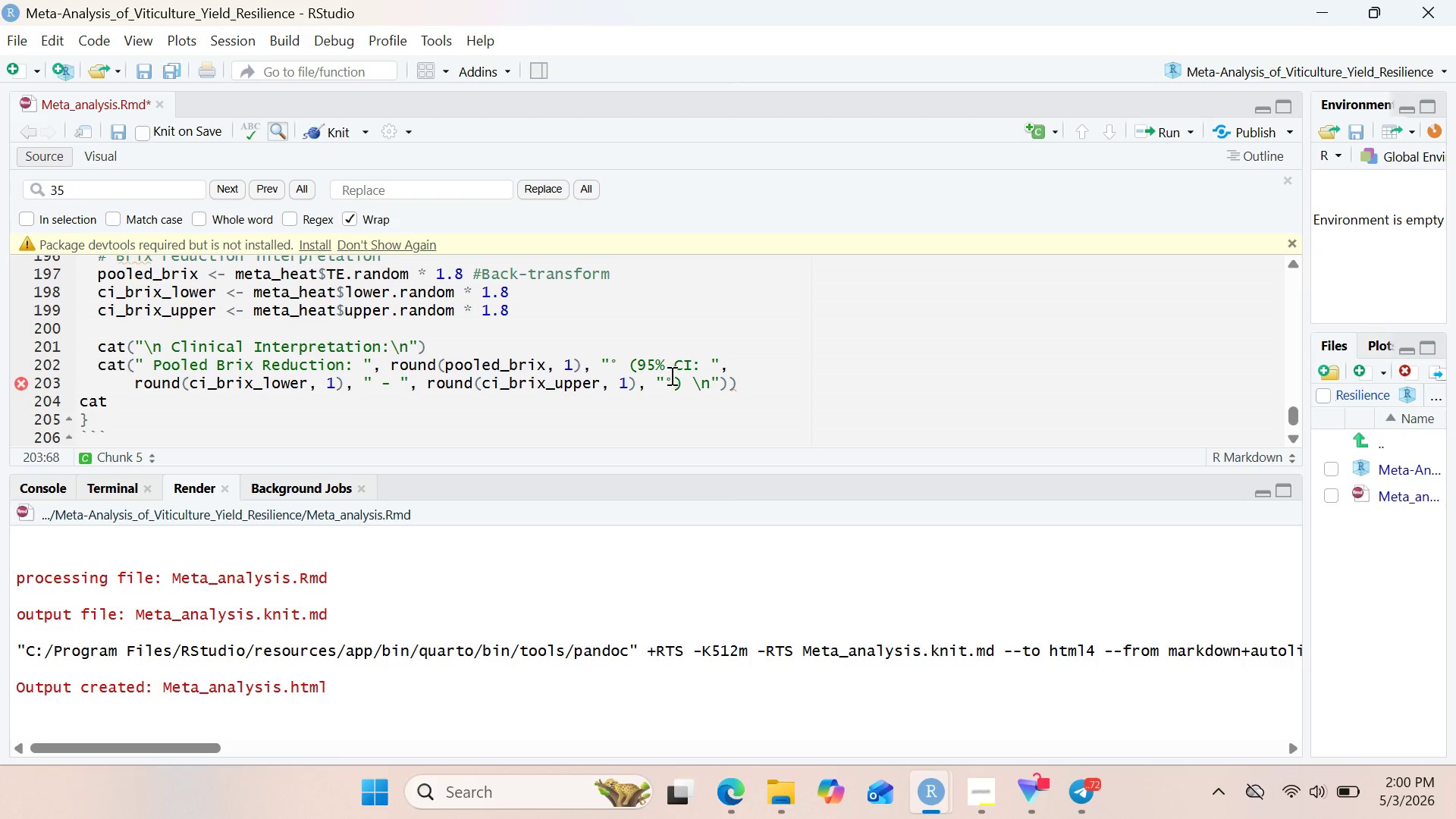 
left_click([734, 387])
 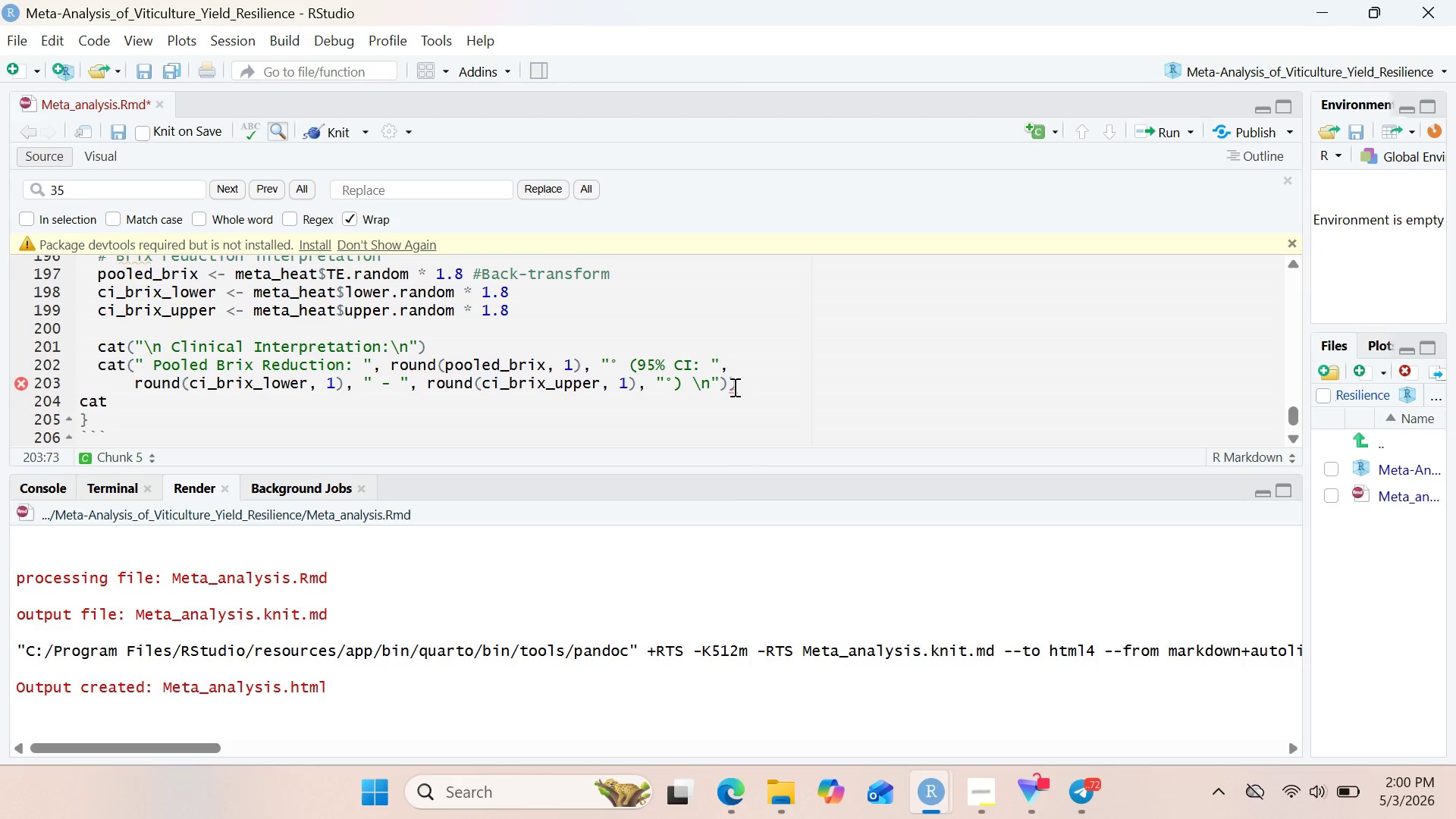 
left_click([733, 387])
 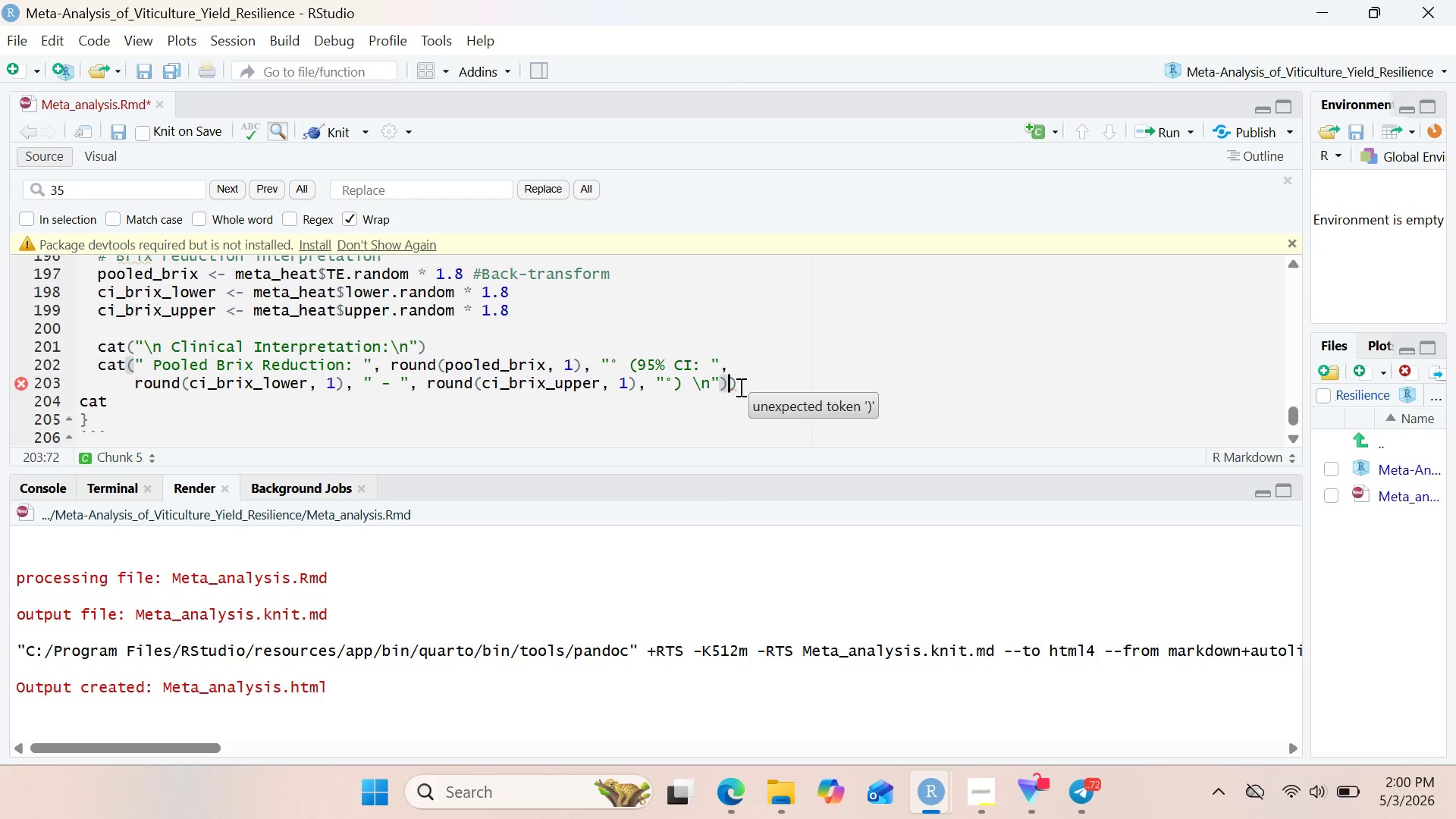 
left_click([739, 387])
 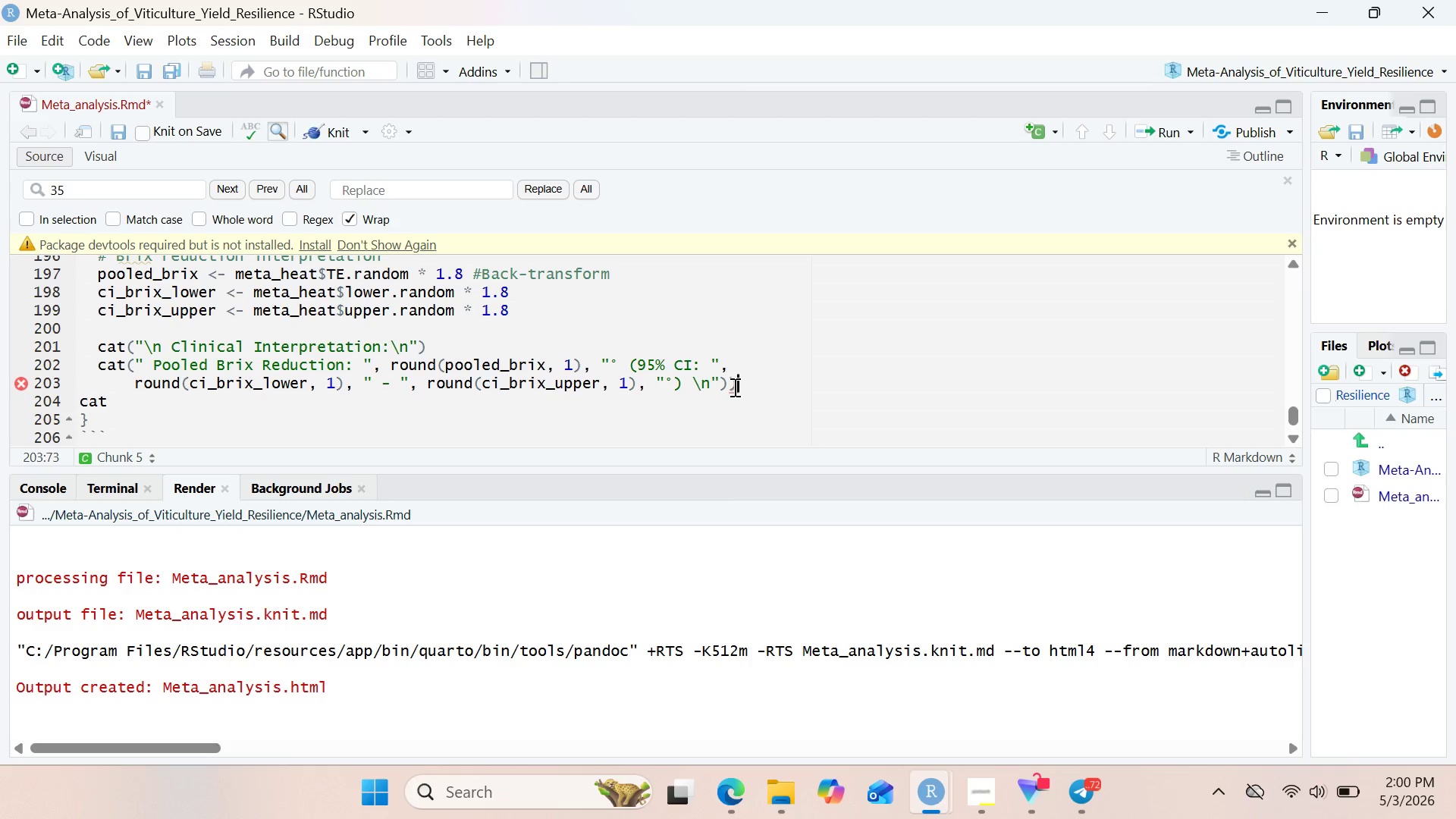 
left_click([733, 387])
 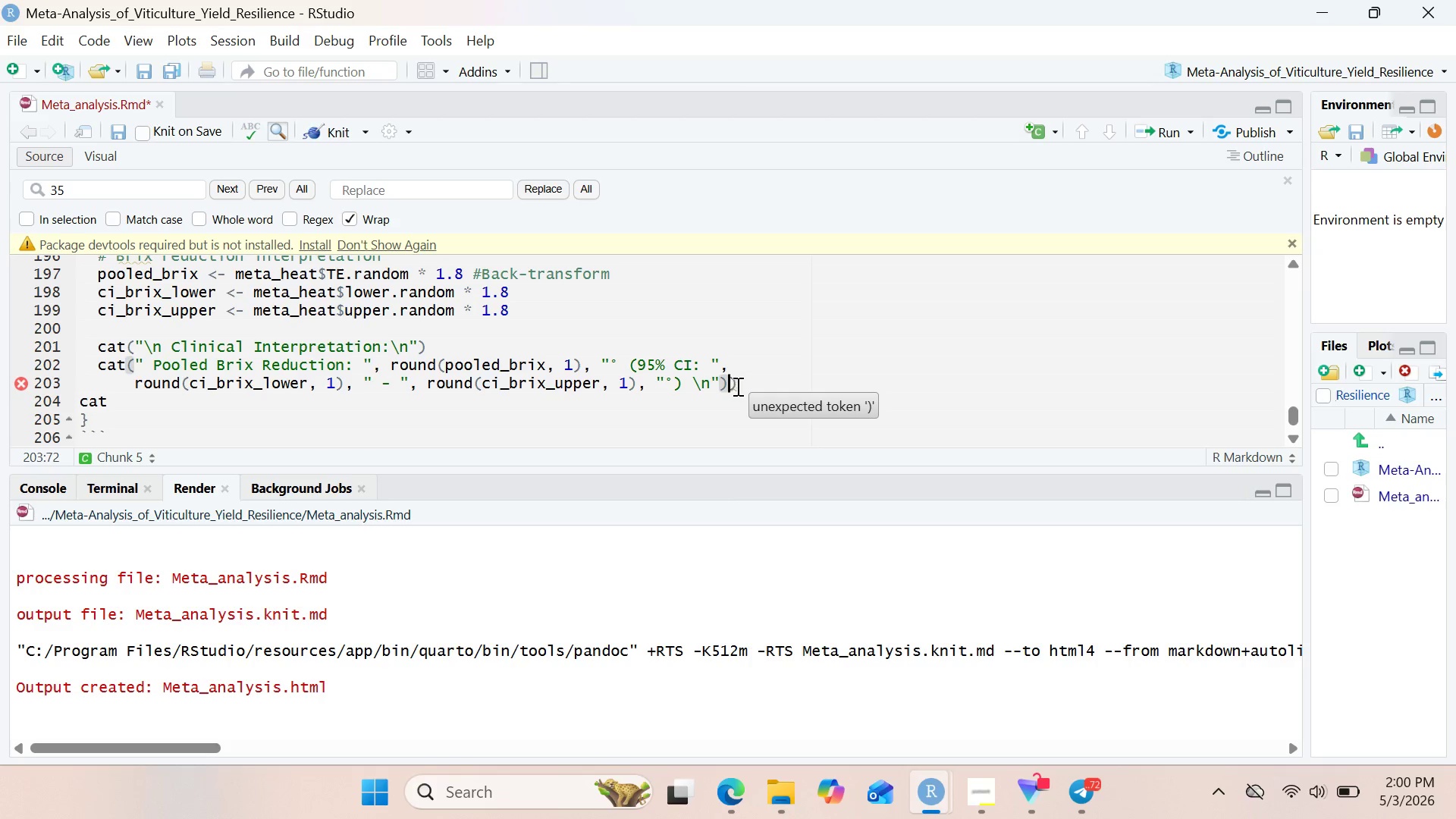 
left_click([744, 382])
 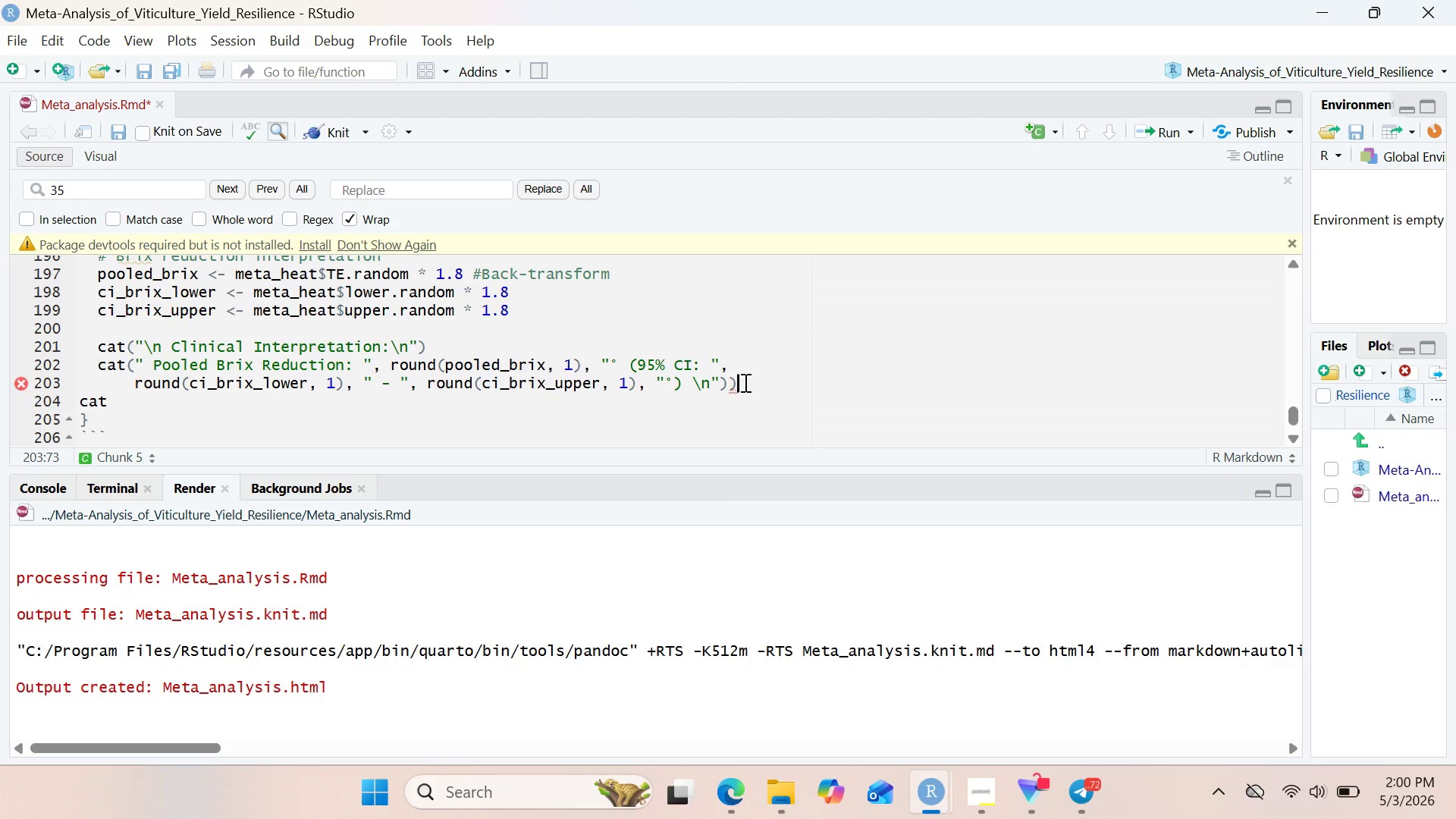 
key(Backspace)
 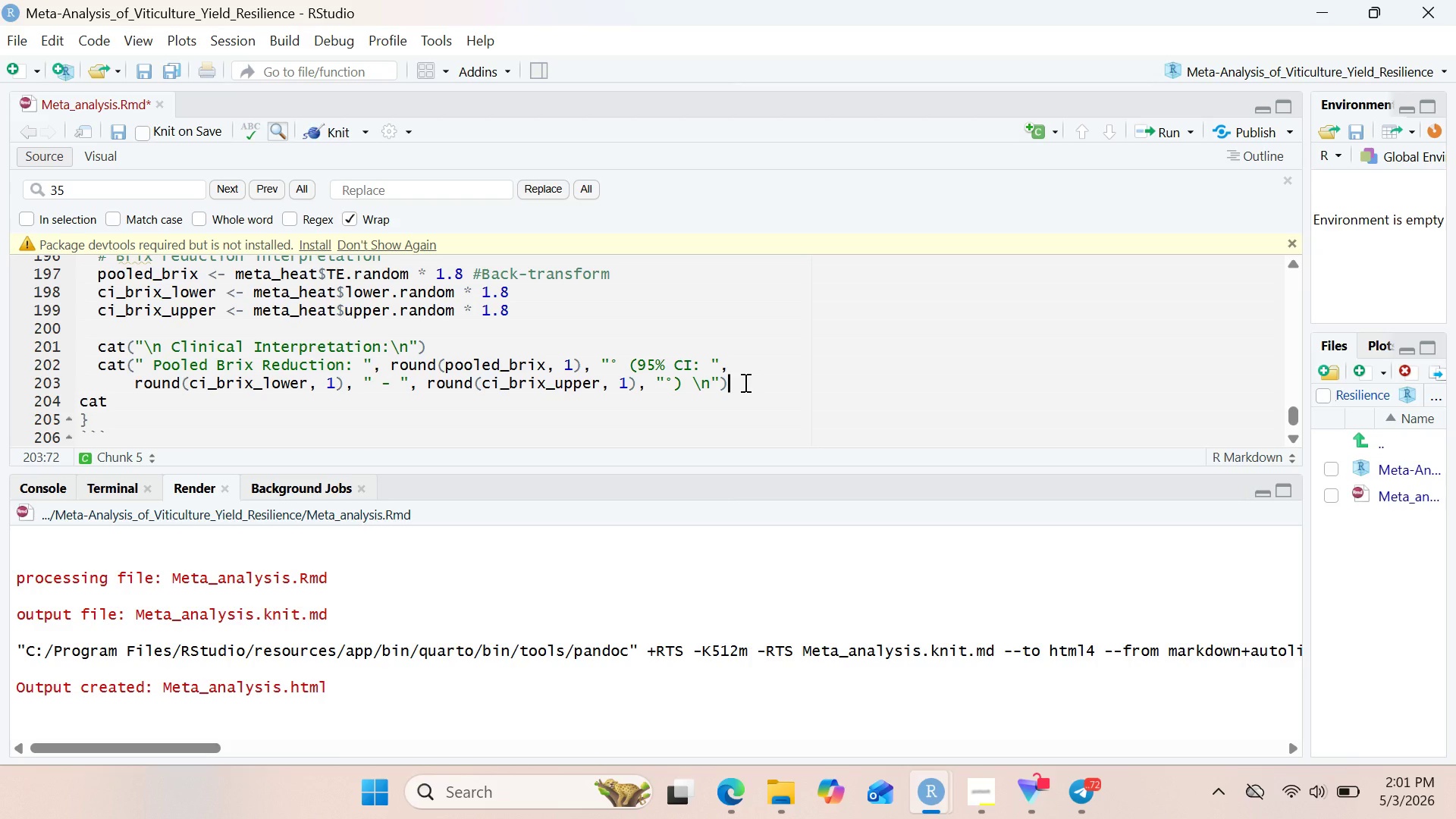 
wait(15.28)
 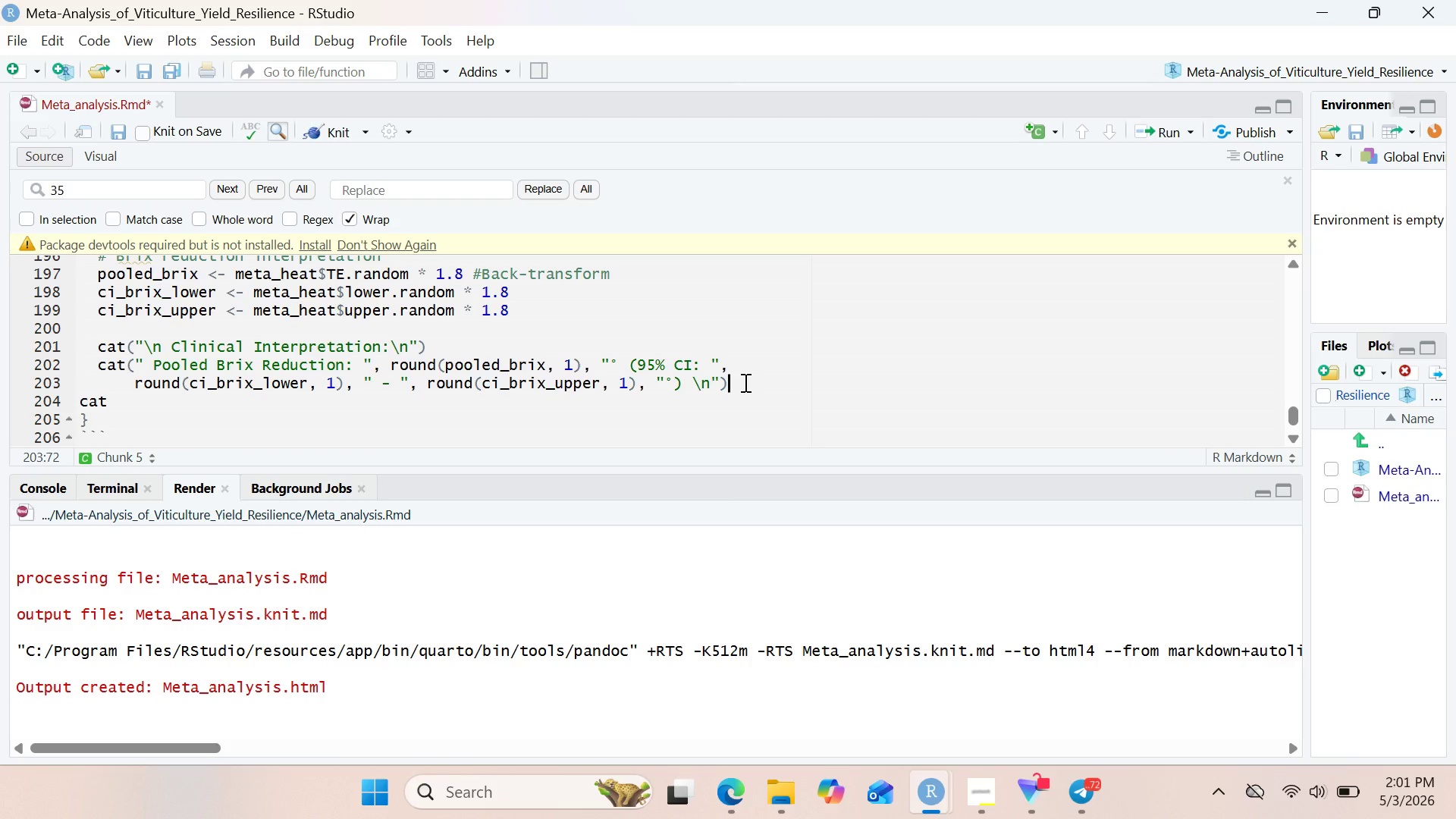 
left_click([78, 396])
 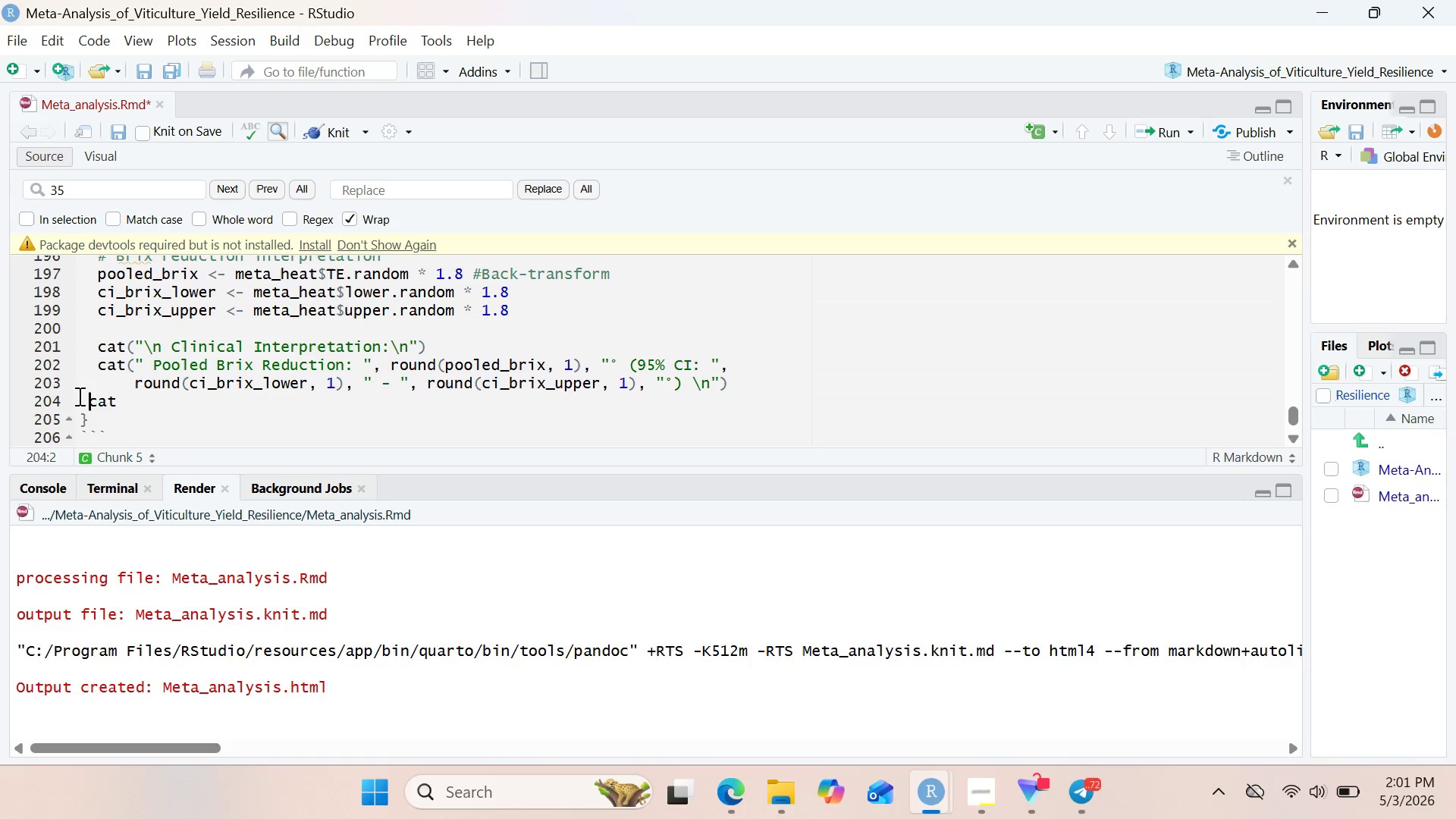 
key(Space)
 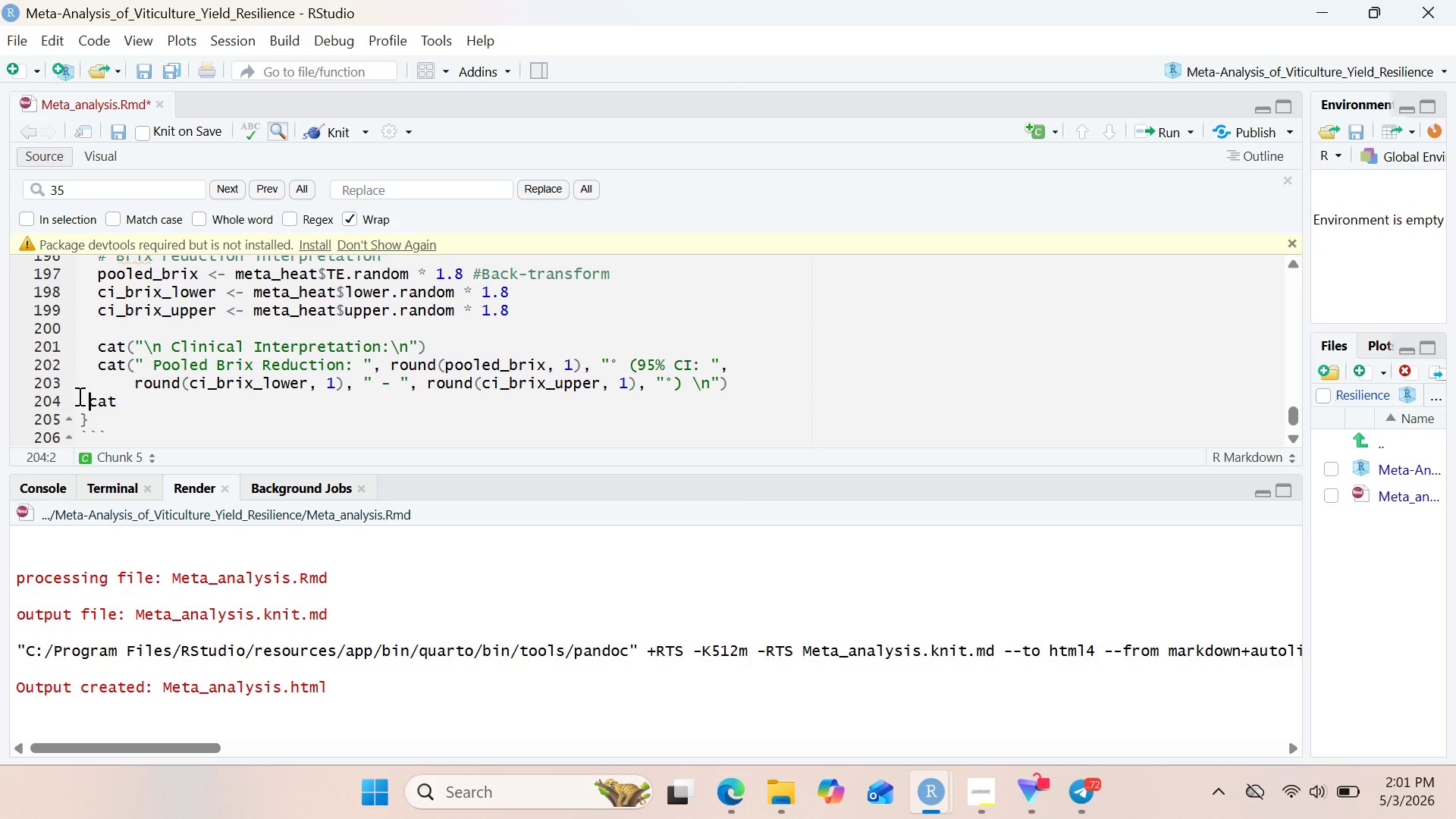 
key(Space)
 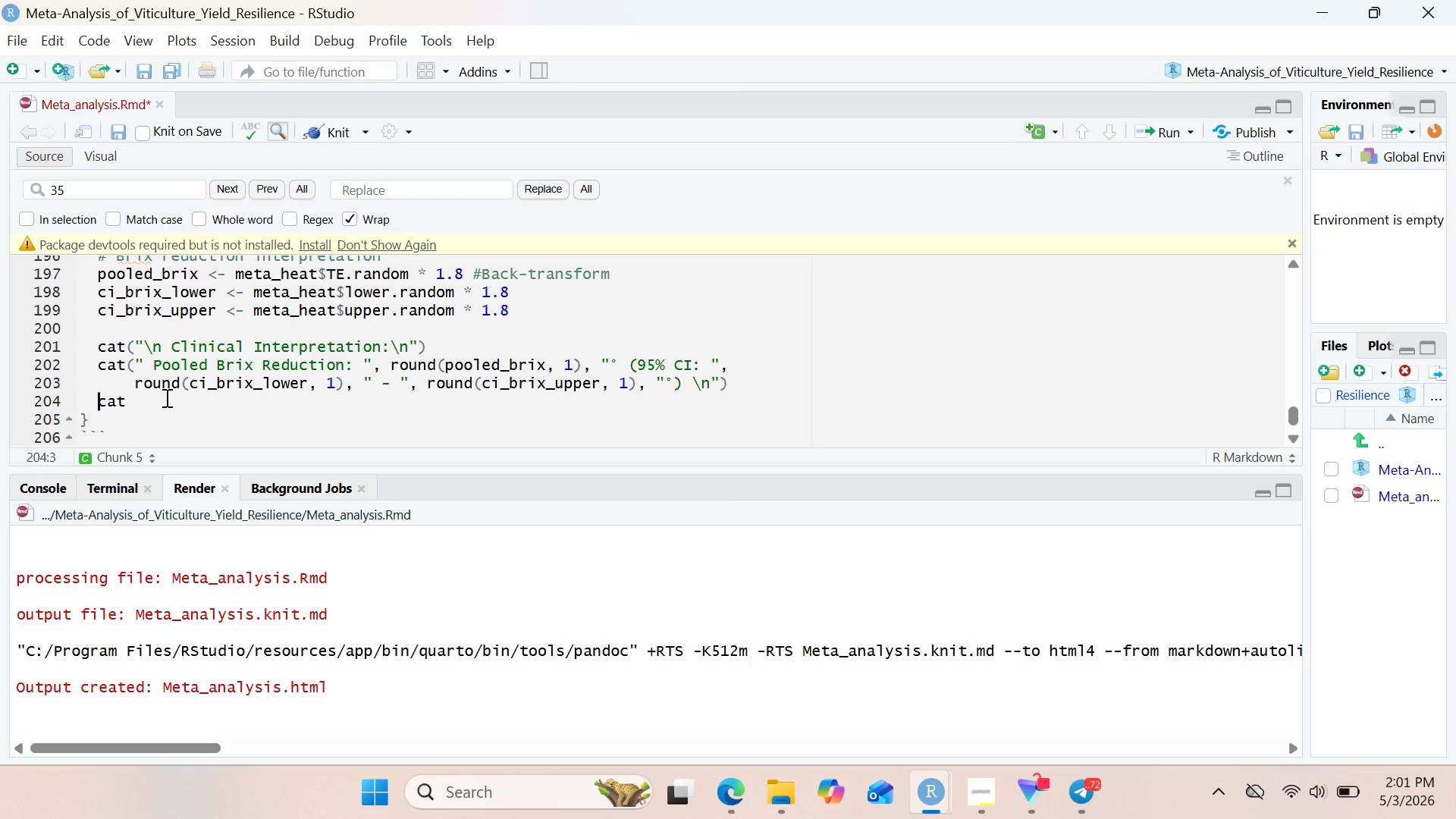 
left_click([167, 400])
 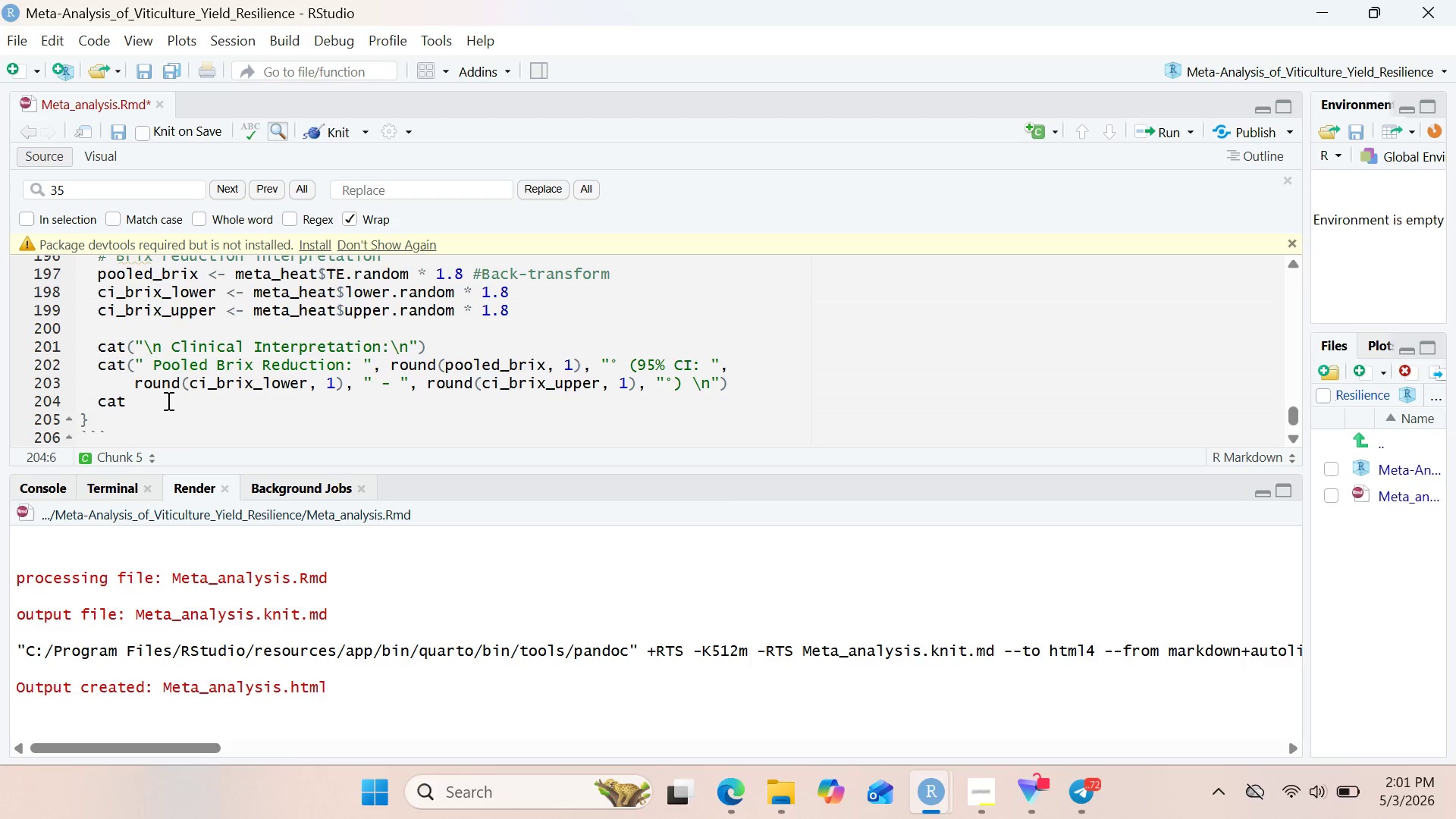 
hold_key(key=ShiftRight, duration=0.75)
 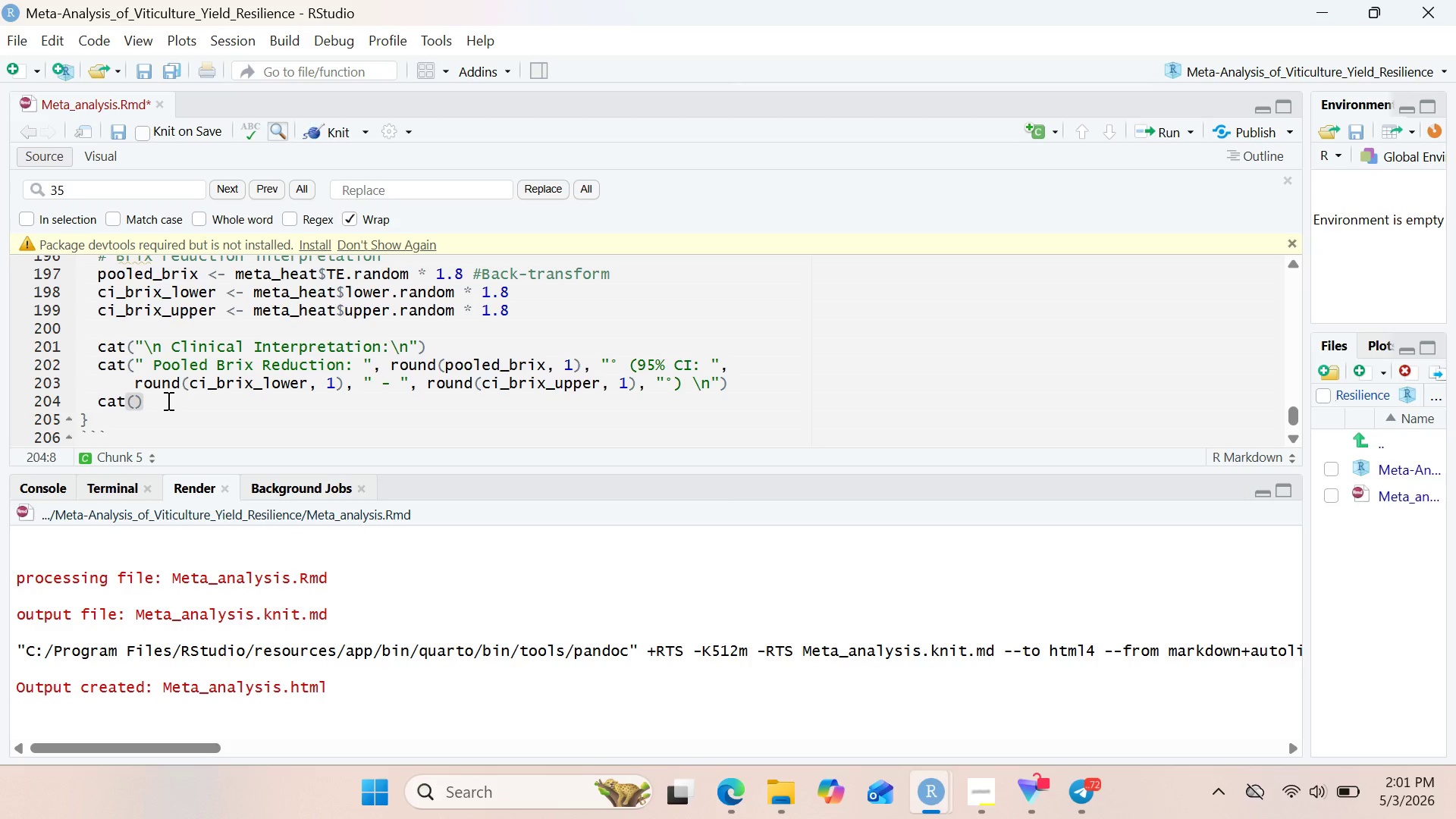 
type(90)
 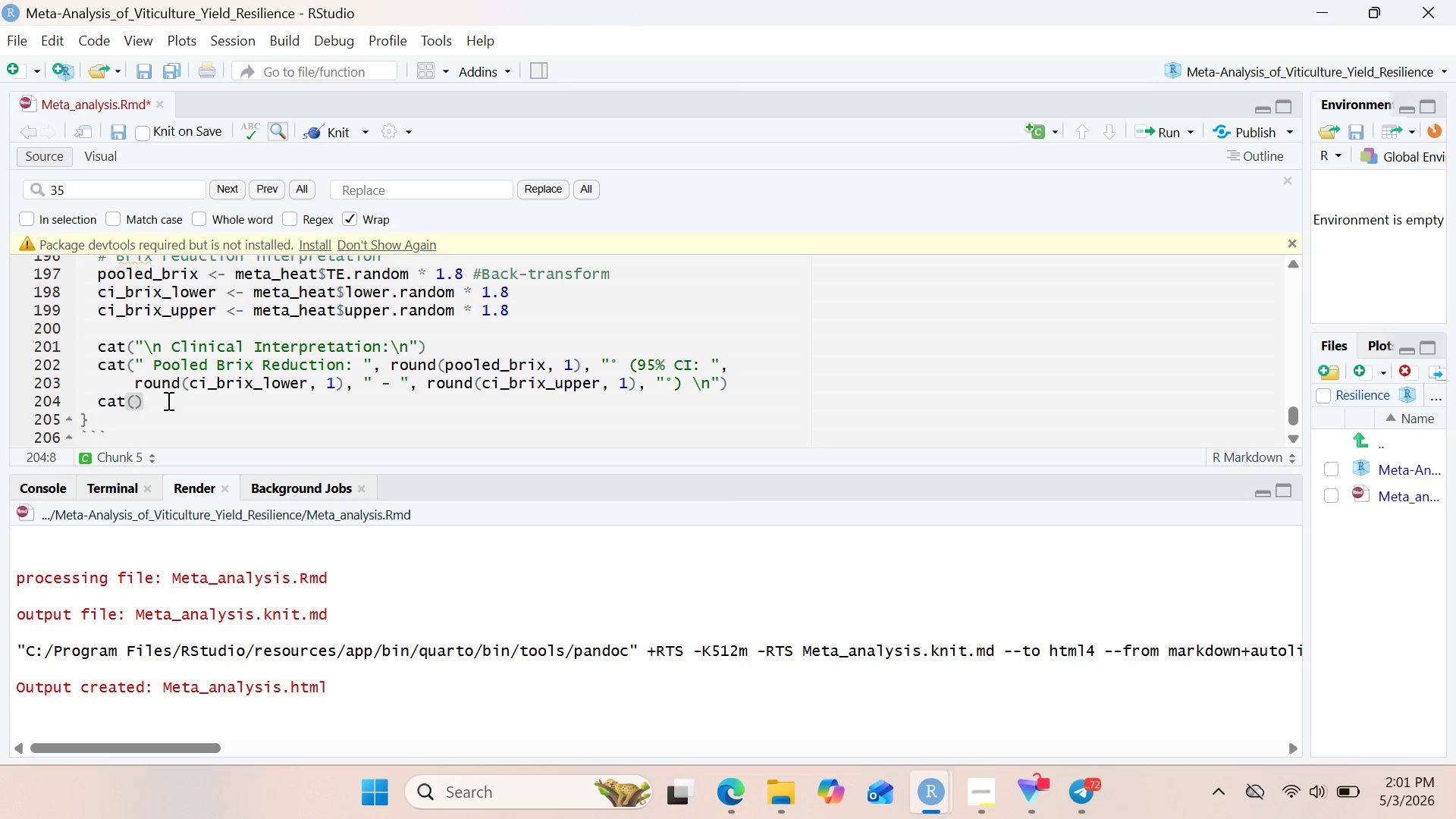 
key(Shift+ArrowLeft)
 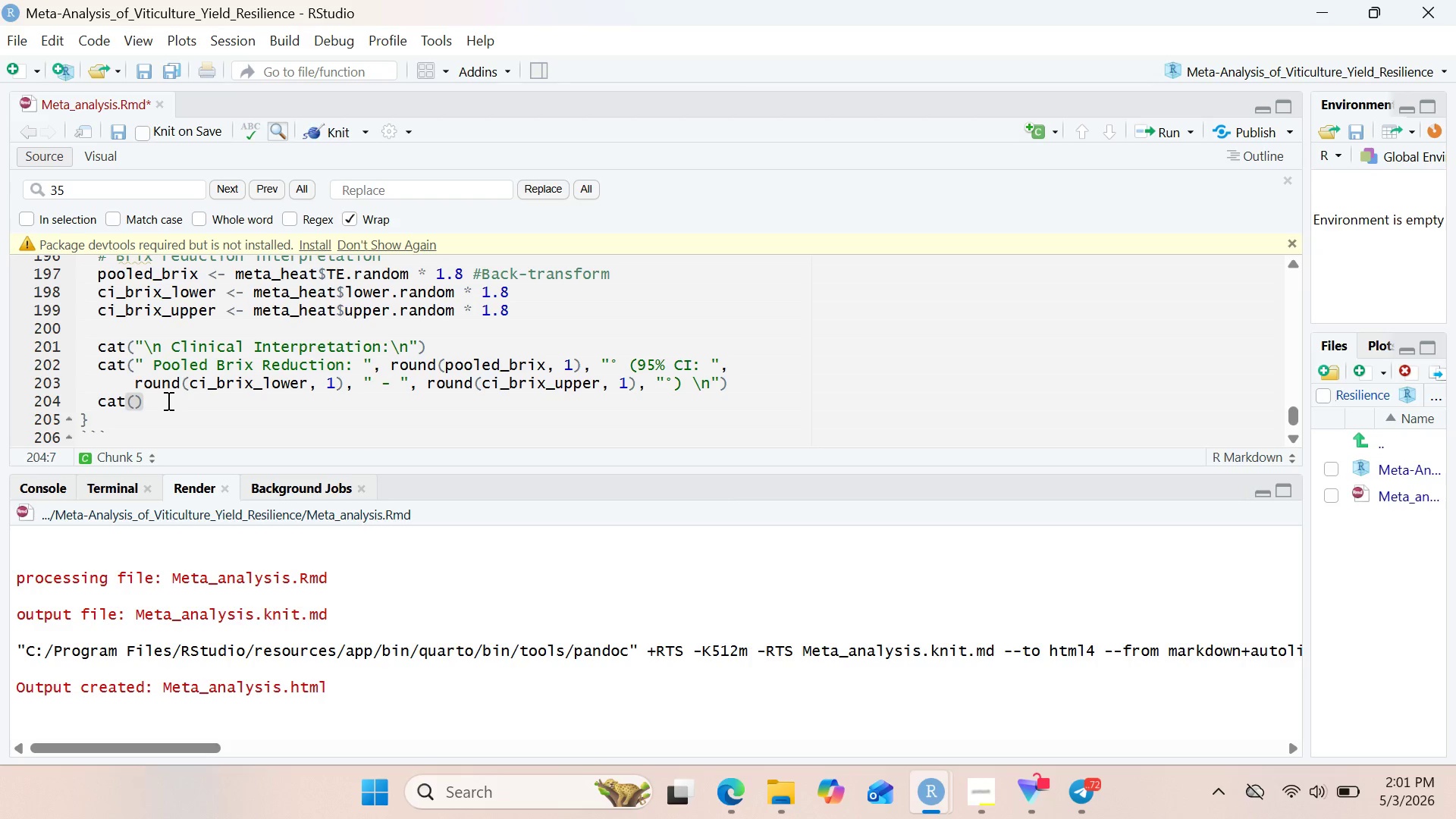 
type(paste)
 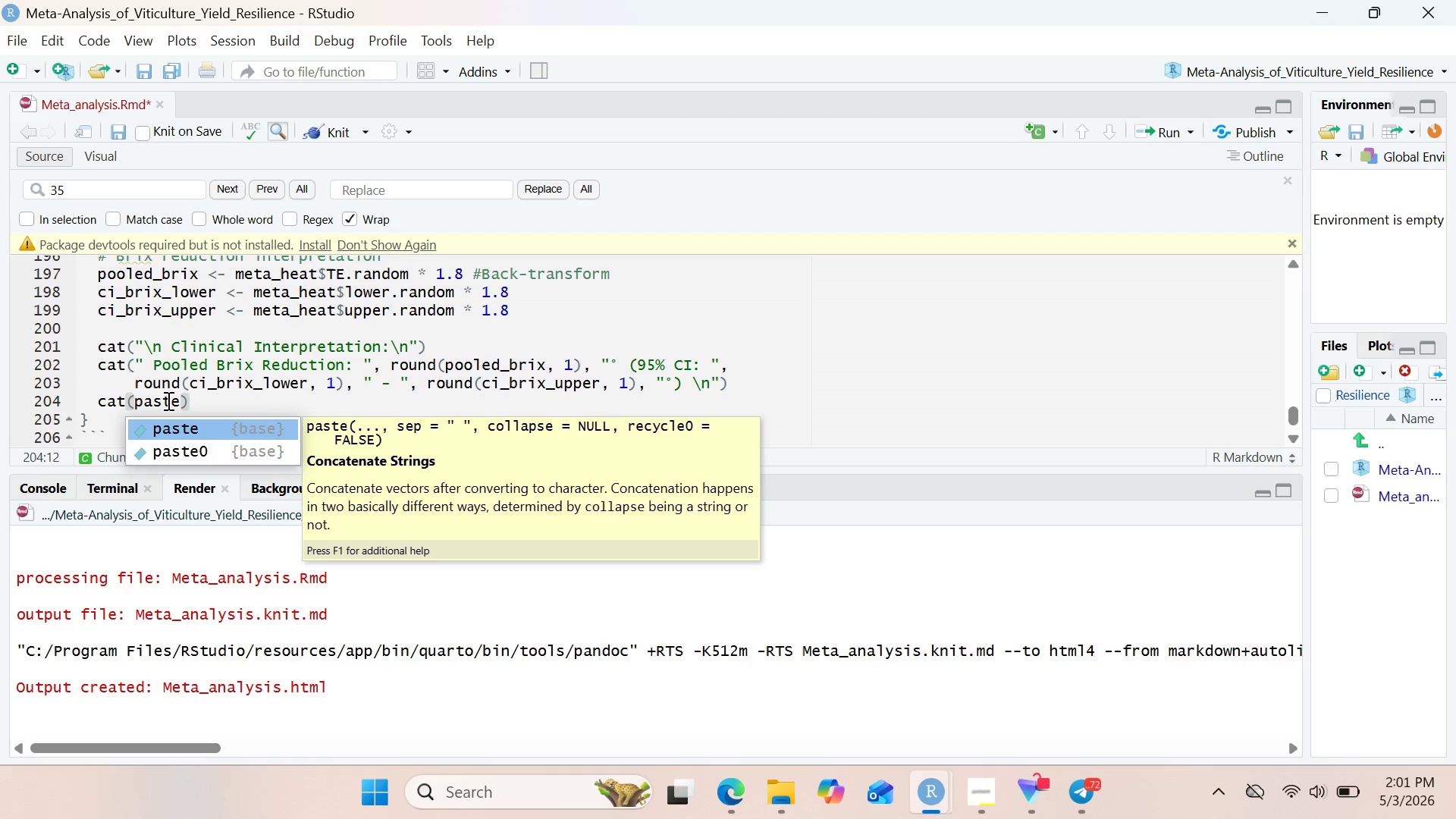 
key(ArrowDown)
 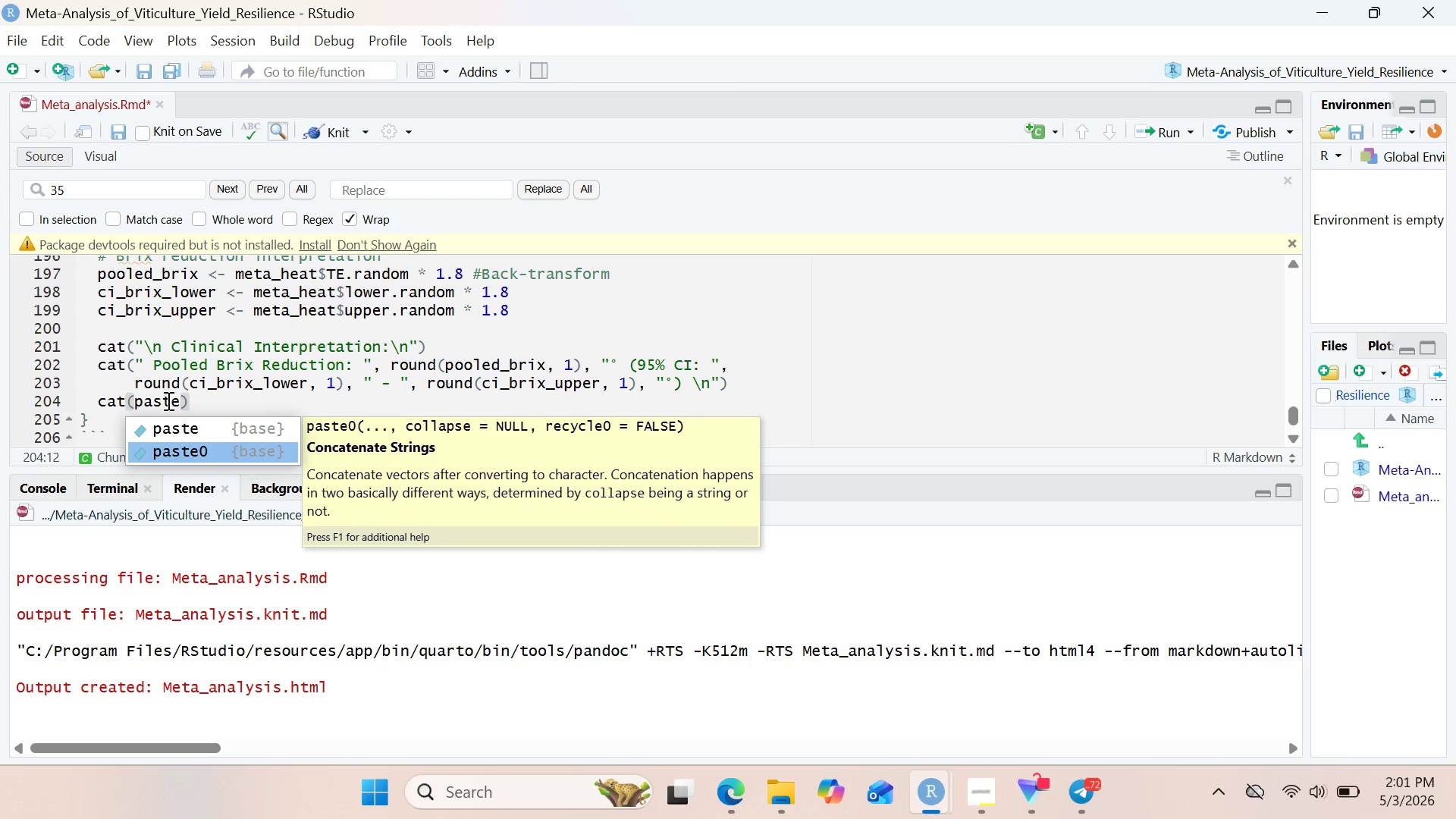 
key(Enter)
 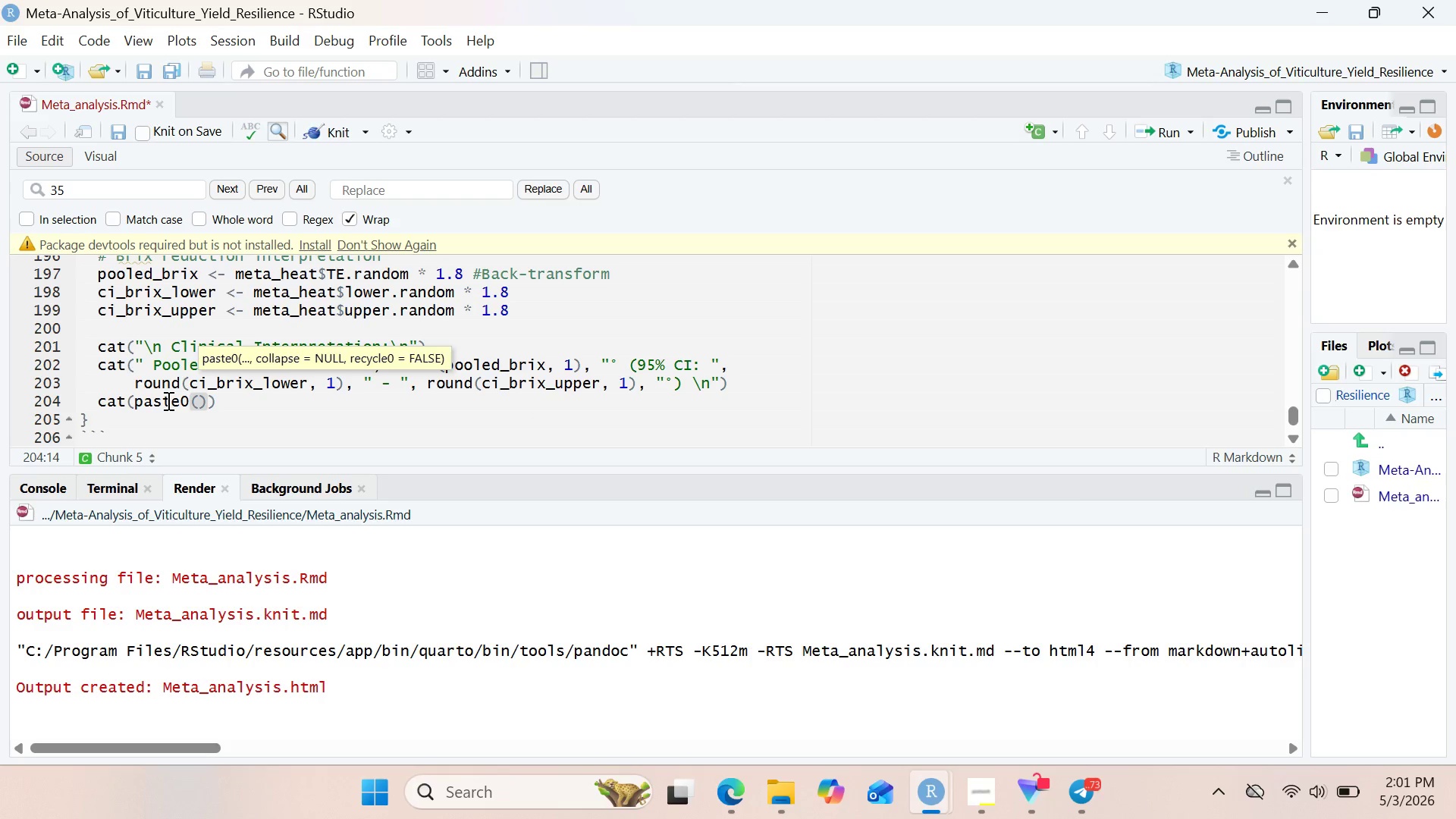 
wait(12.58)
 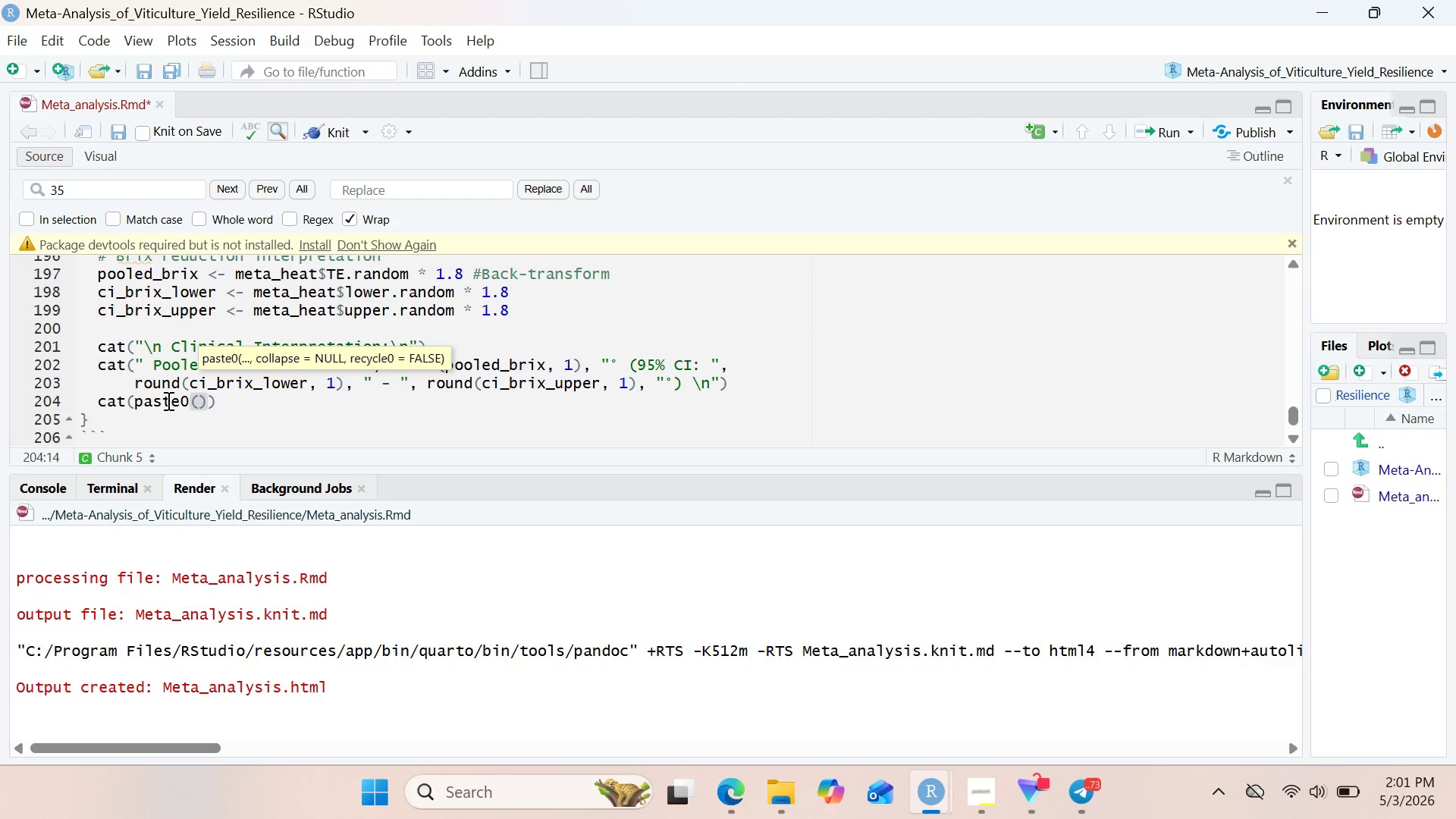 
type(" J)
key(Backspace)
type(Heter)
 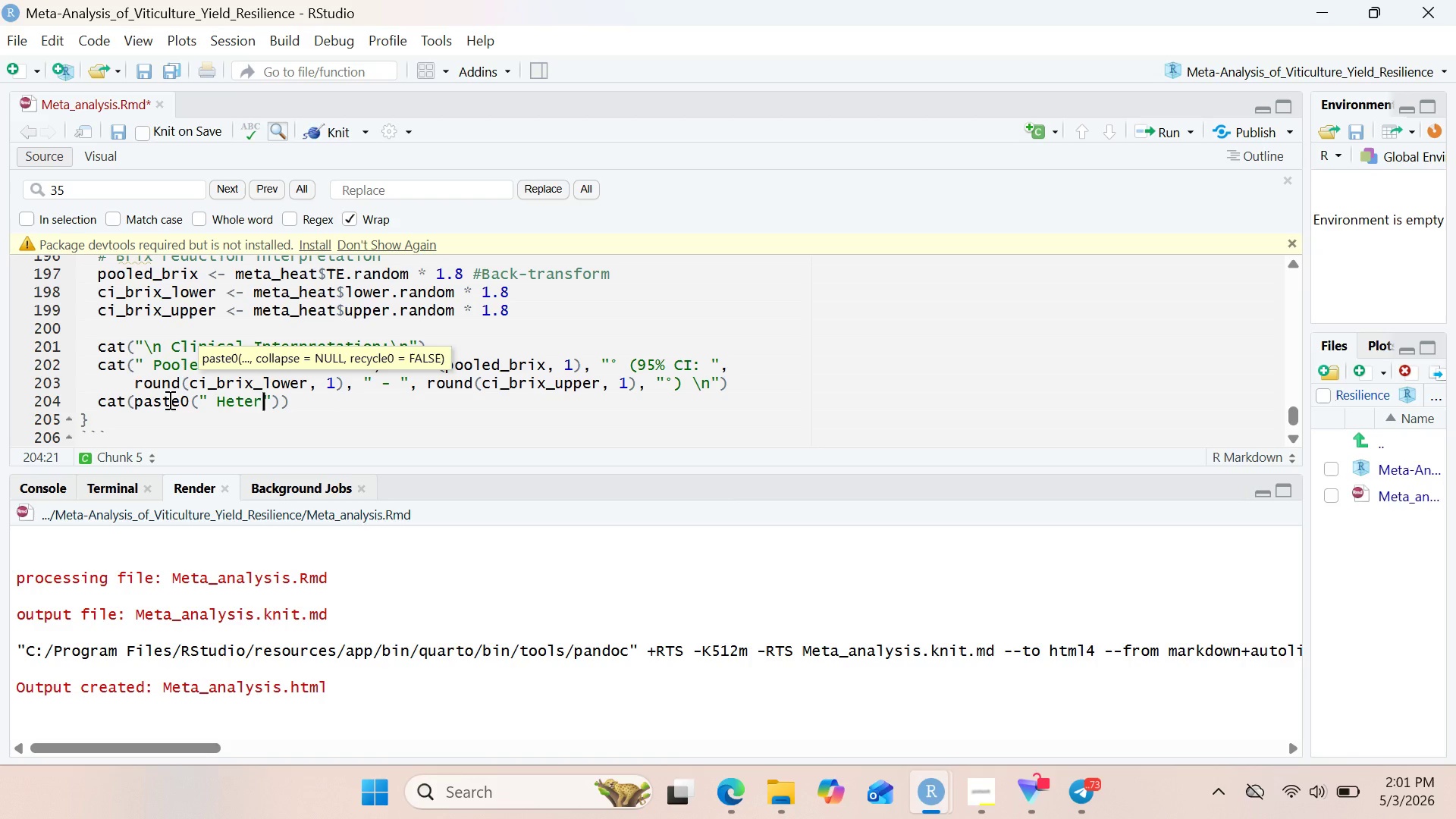 
type(ogen)
 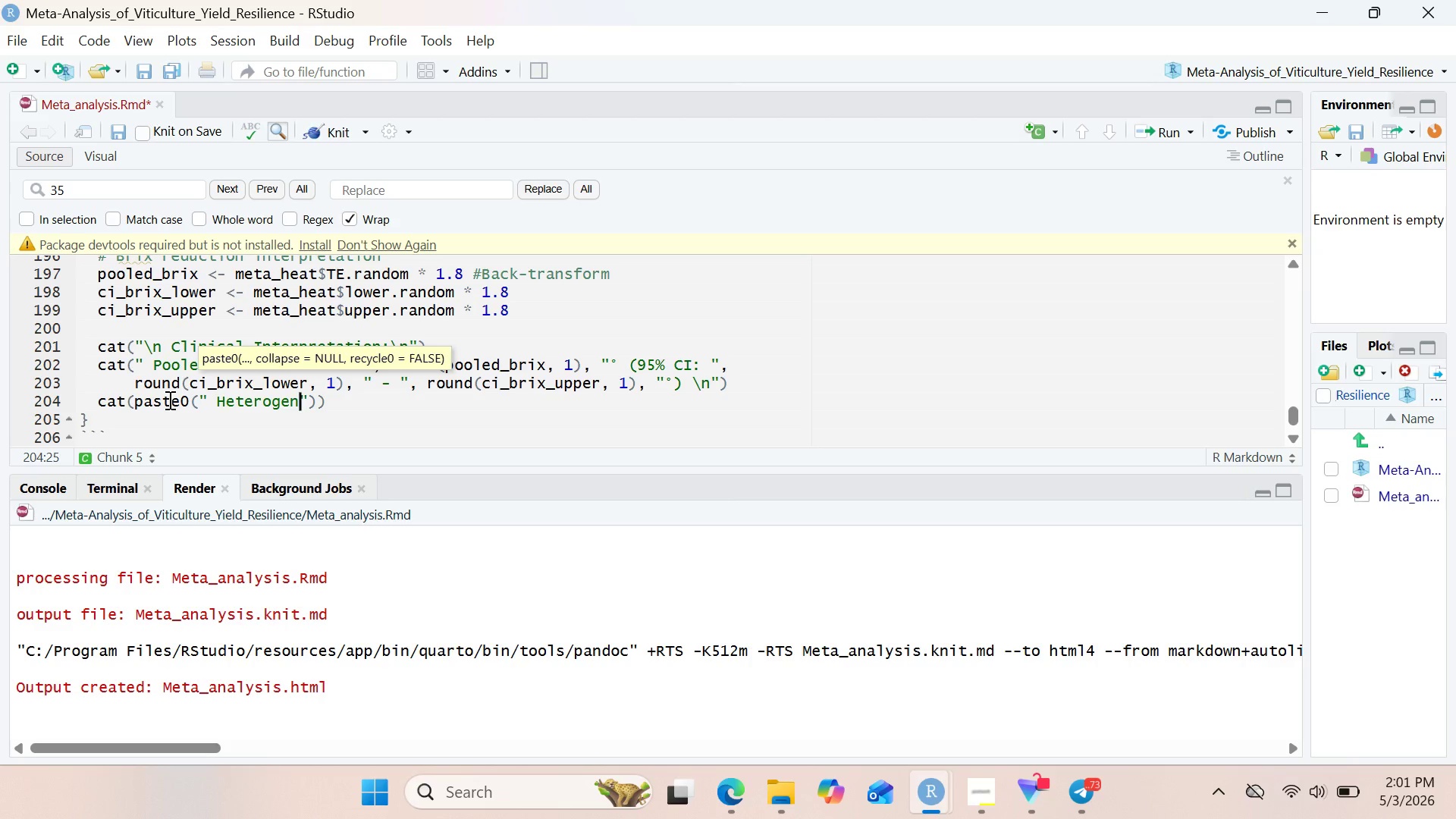 
type(r)
key(Backspace)
type(eity I^@: )
 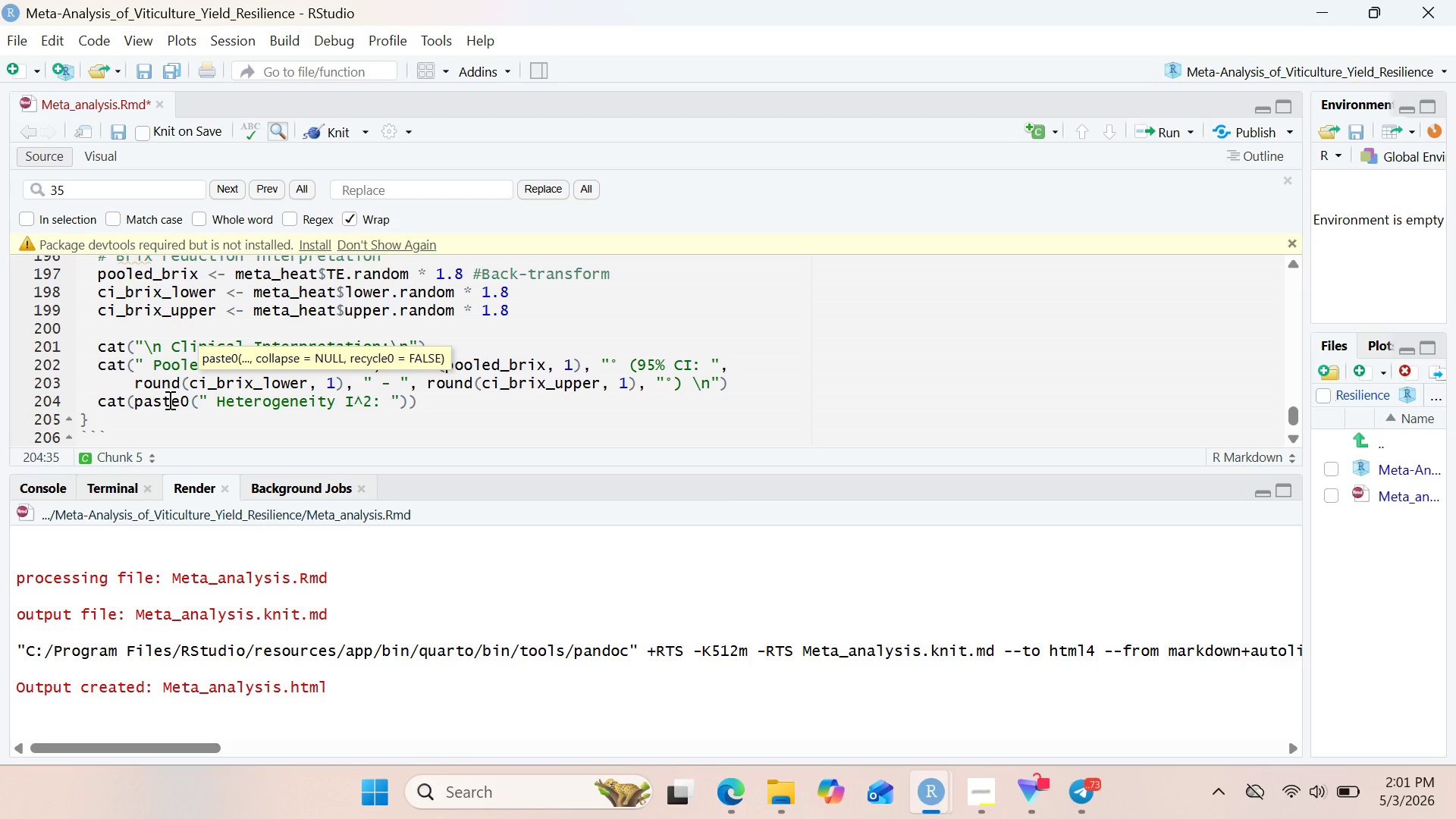 
wait(50.75)
 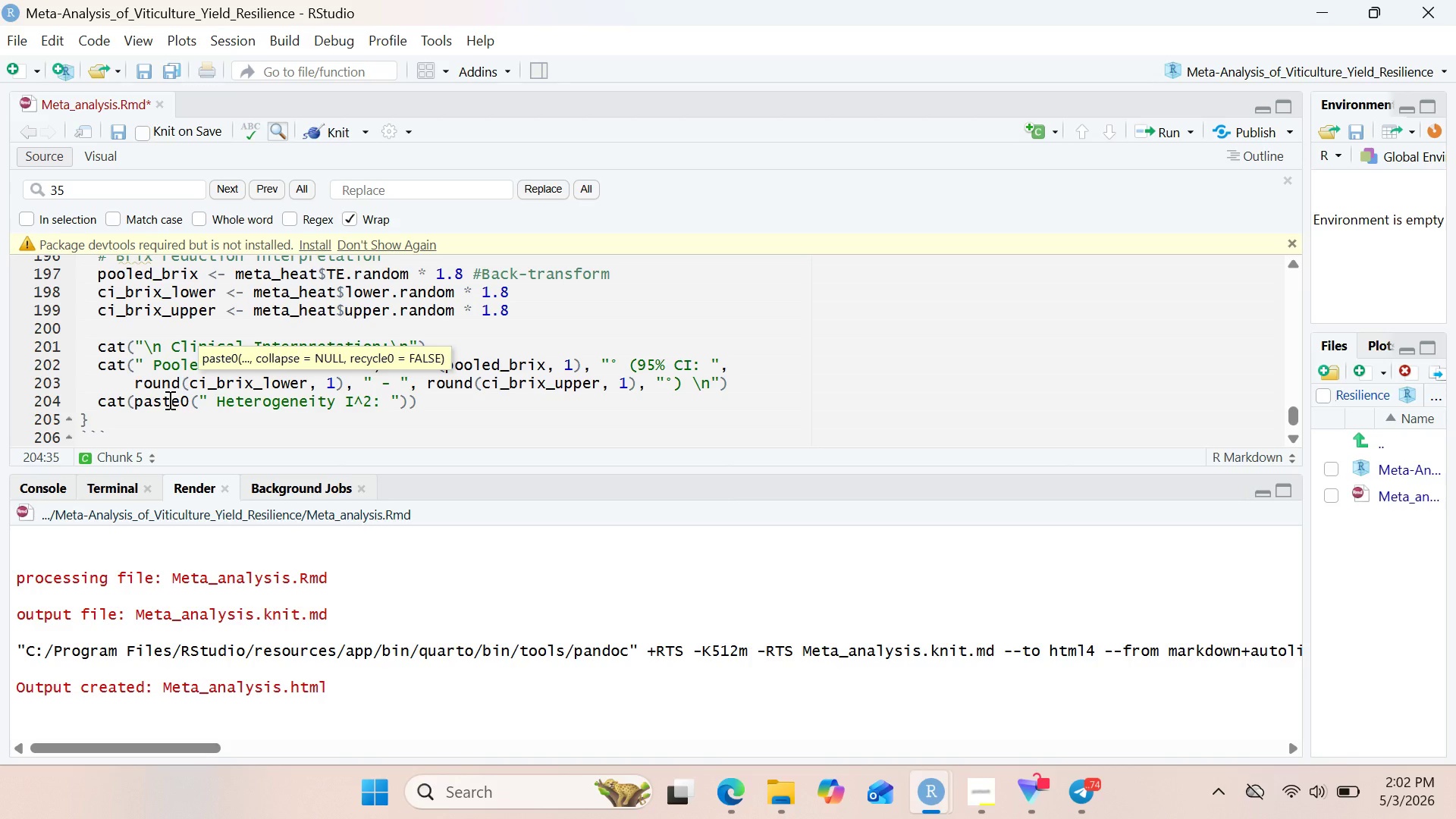 
key(Backspace)
 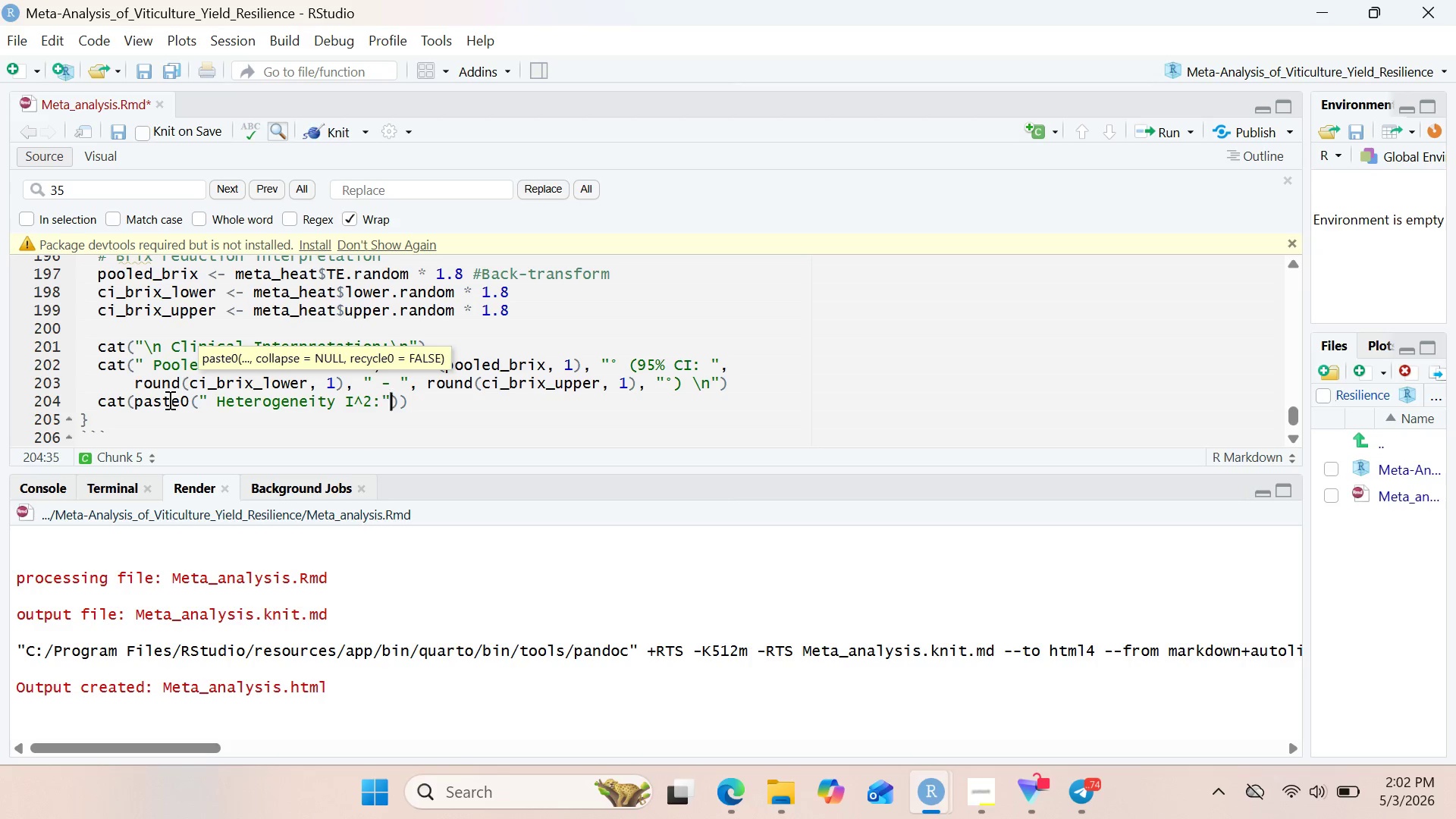 
key(ArrowRight)
 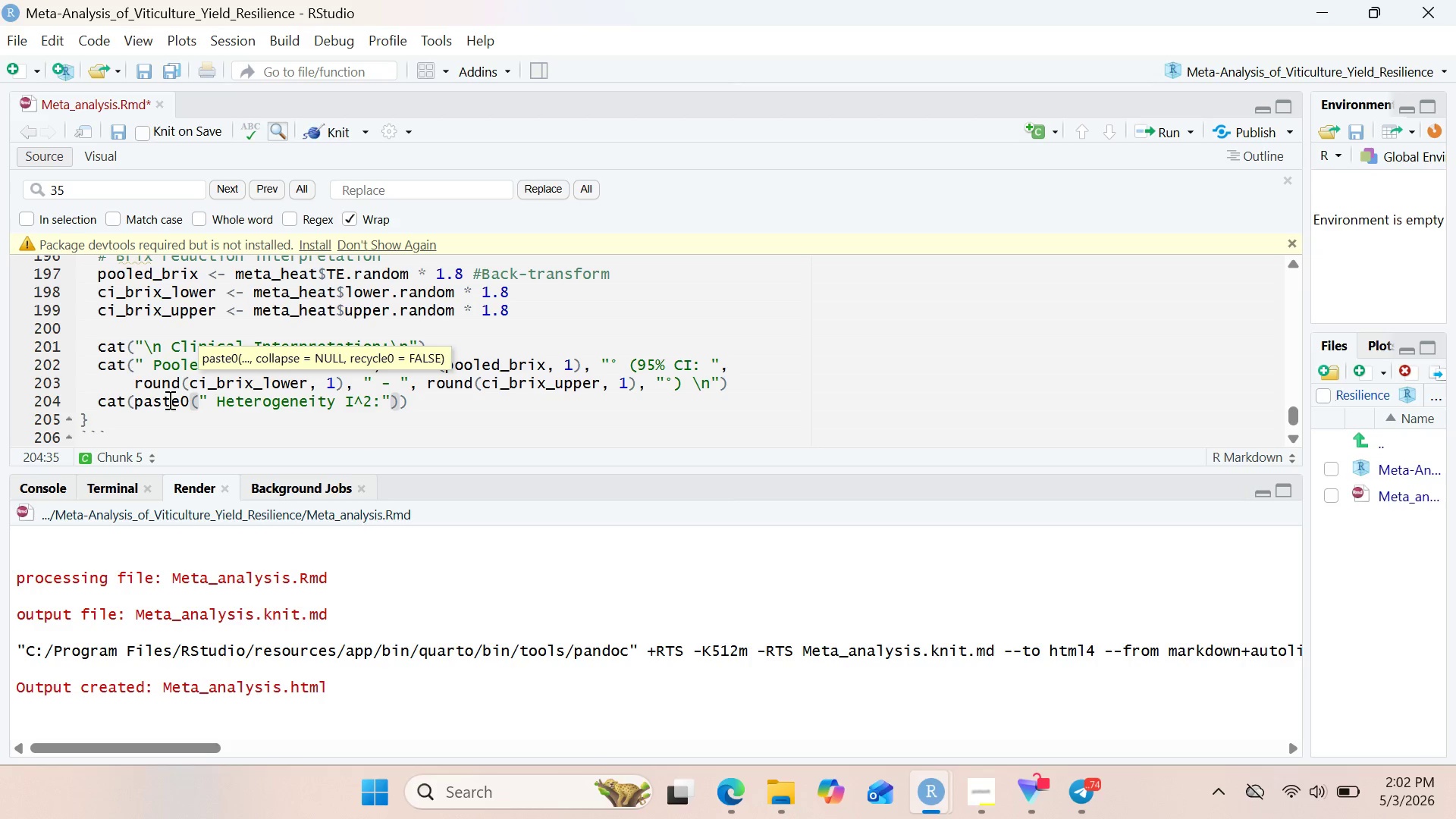 
type(, round9)
key(Backspace)
type(meta_heat$I2, 1)
 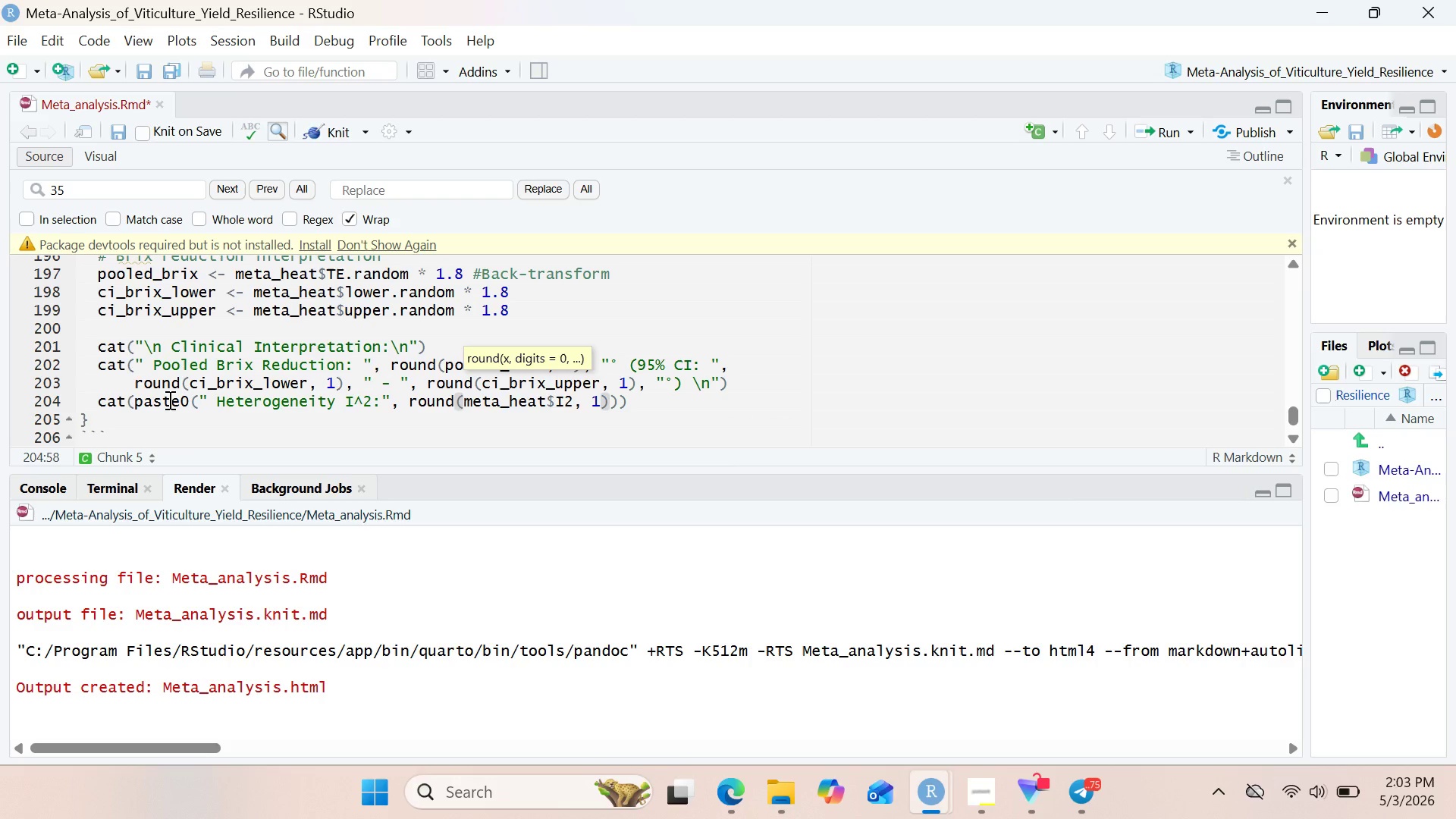 
hold_key(key=Enter, duration=0.5)
 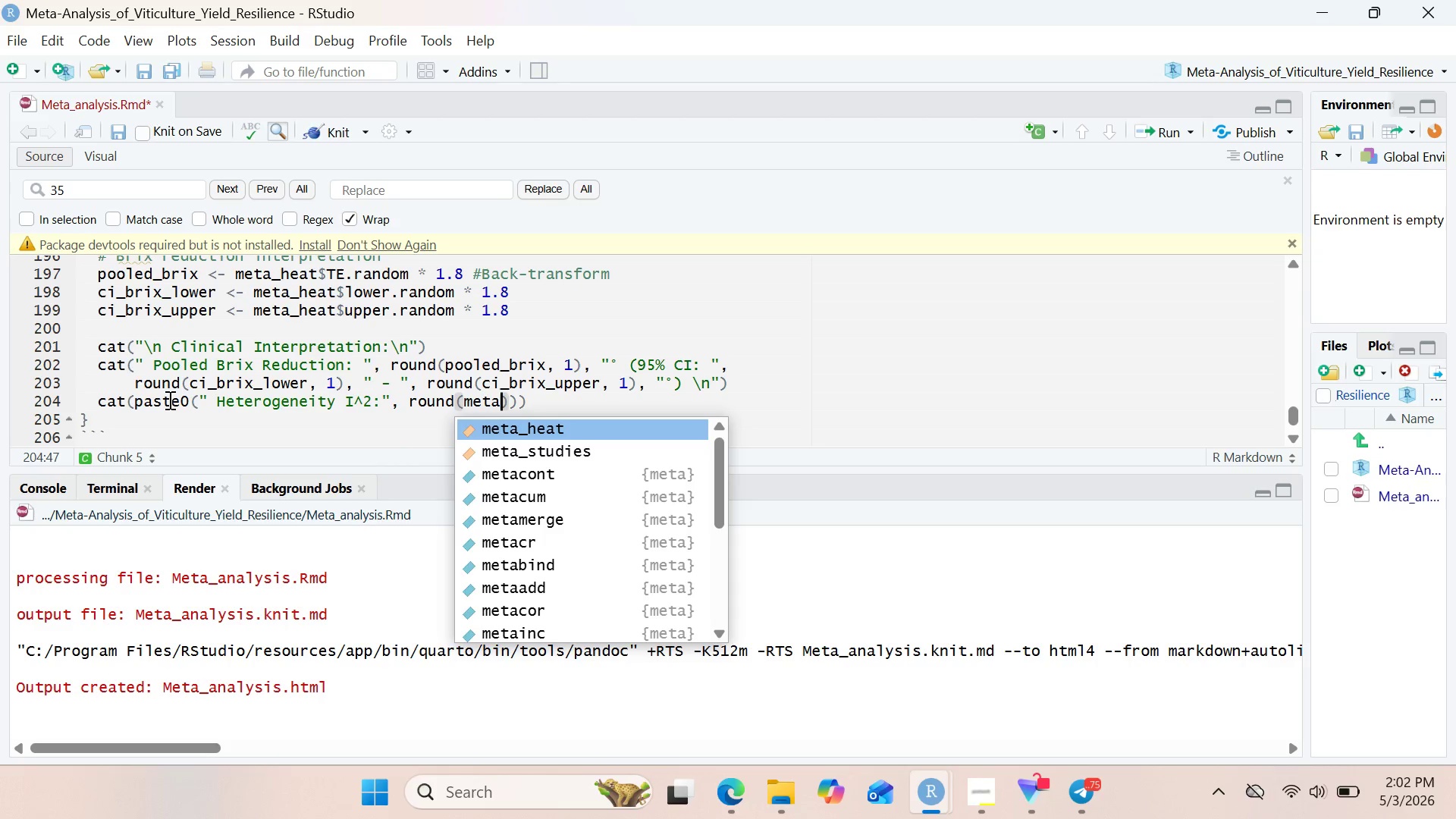 
key(ArrowRight)
 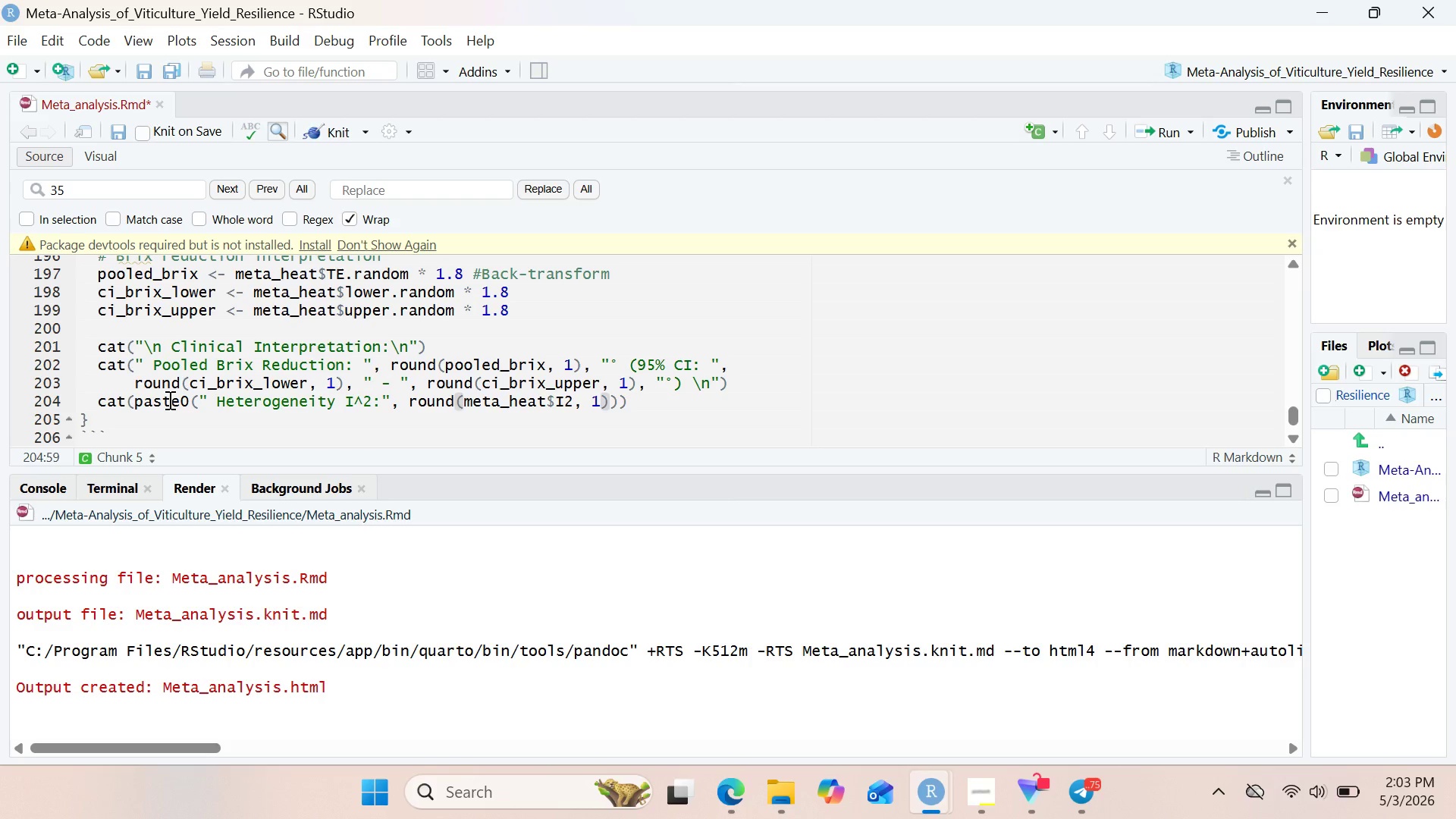 
key(Comma)
 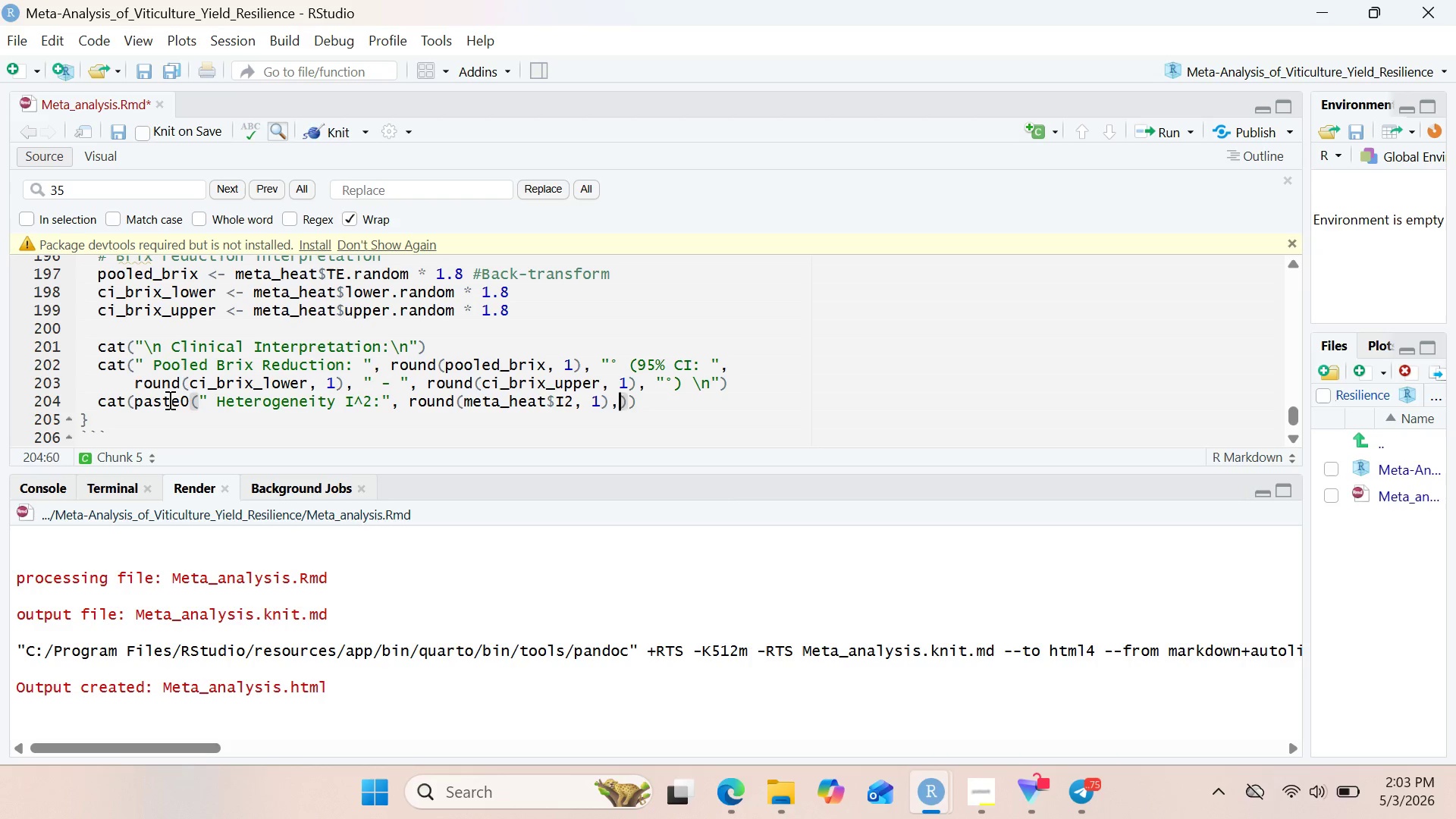 
key(Space)
 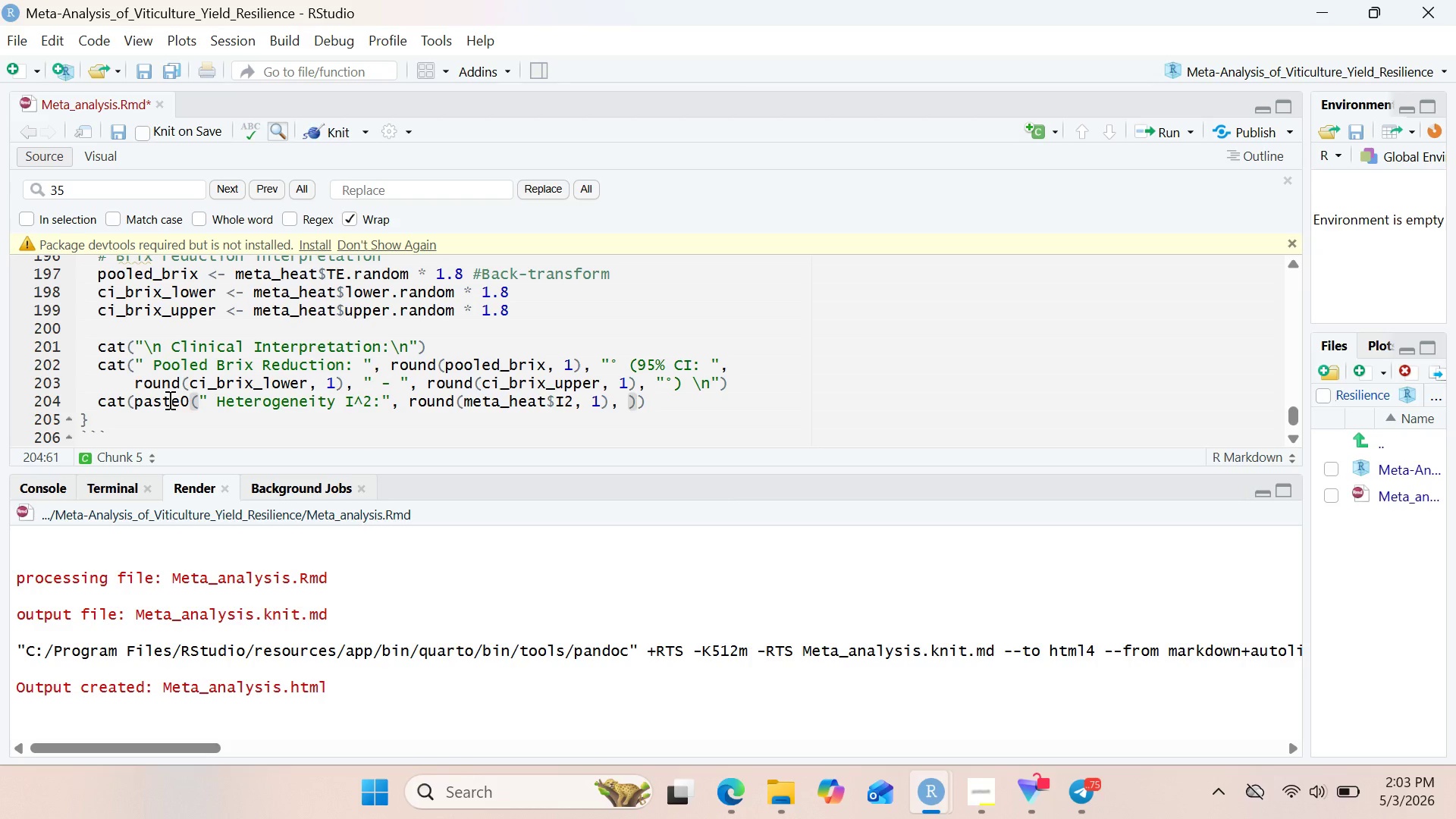 
key(Shift+Quote)
 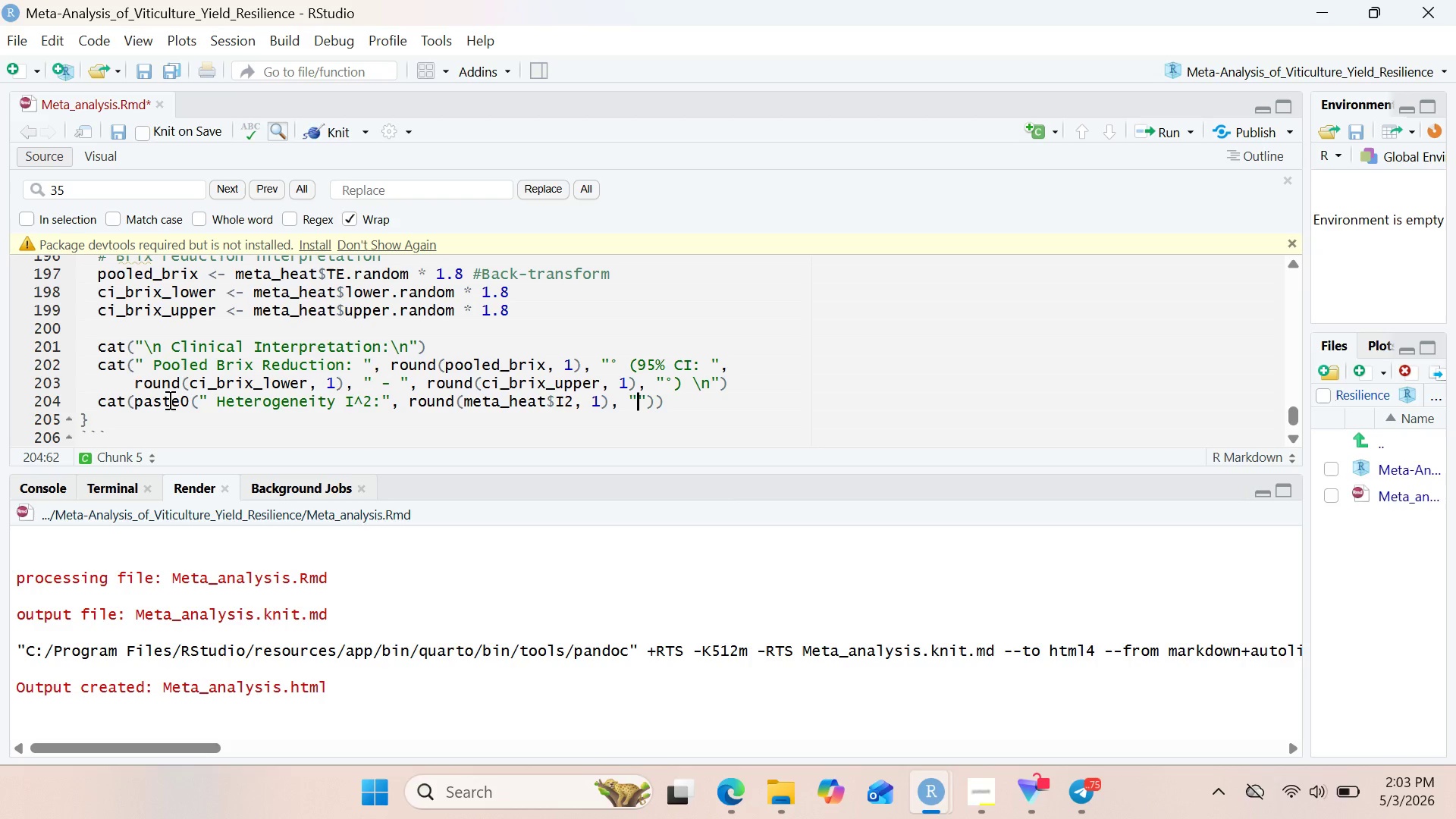 
key(Shift+5)
 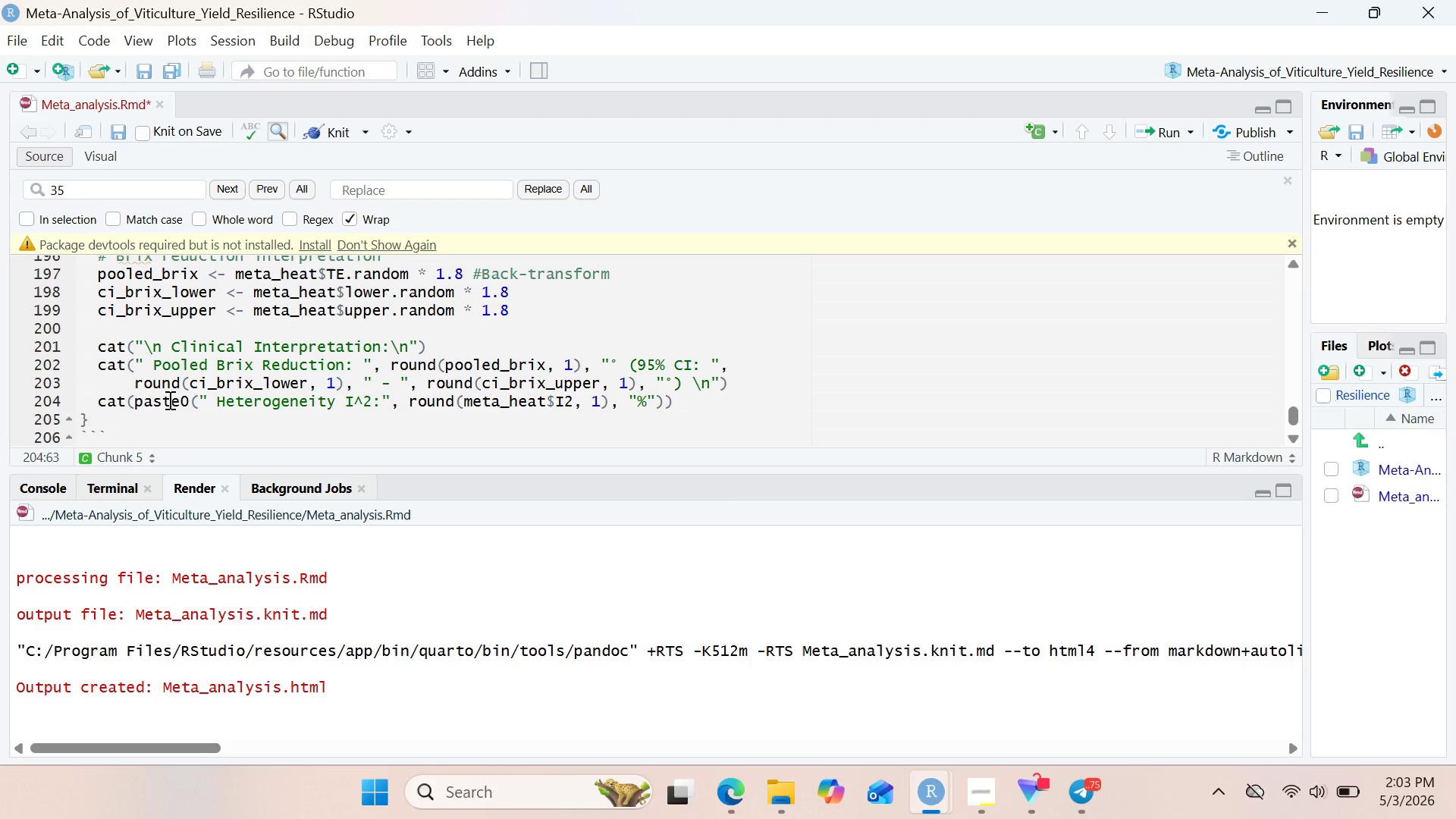 
key(Backslash)
 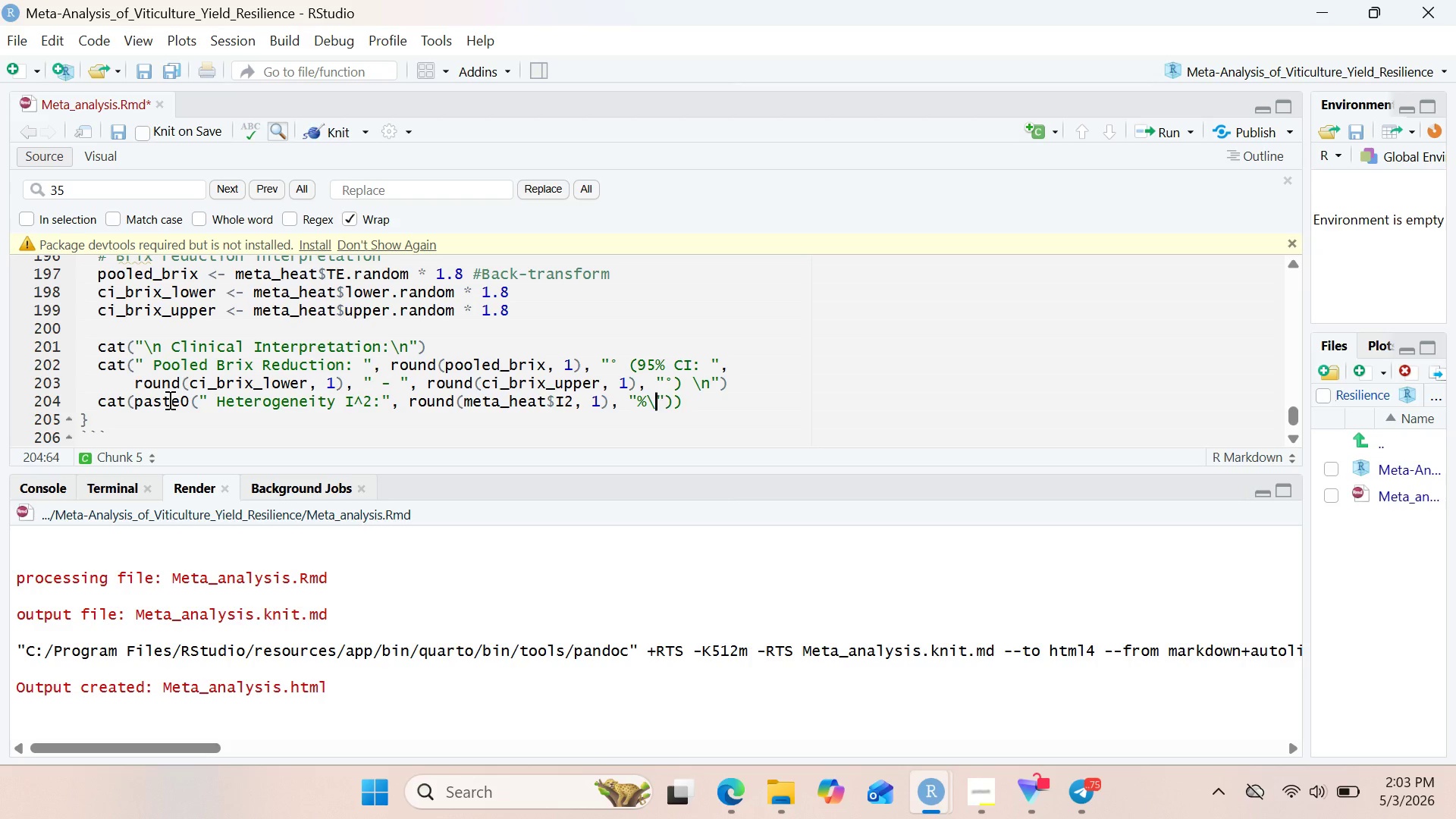 
key(N)
 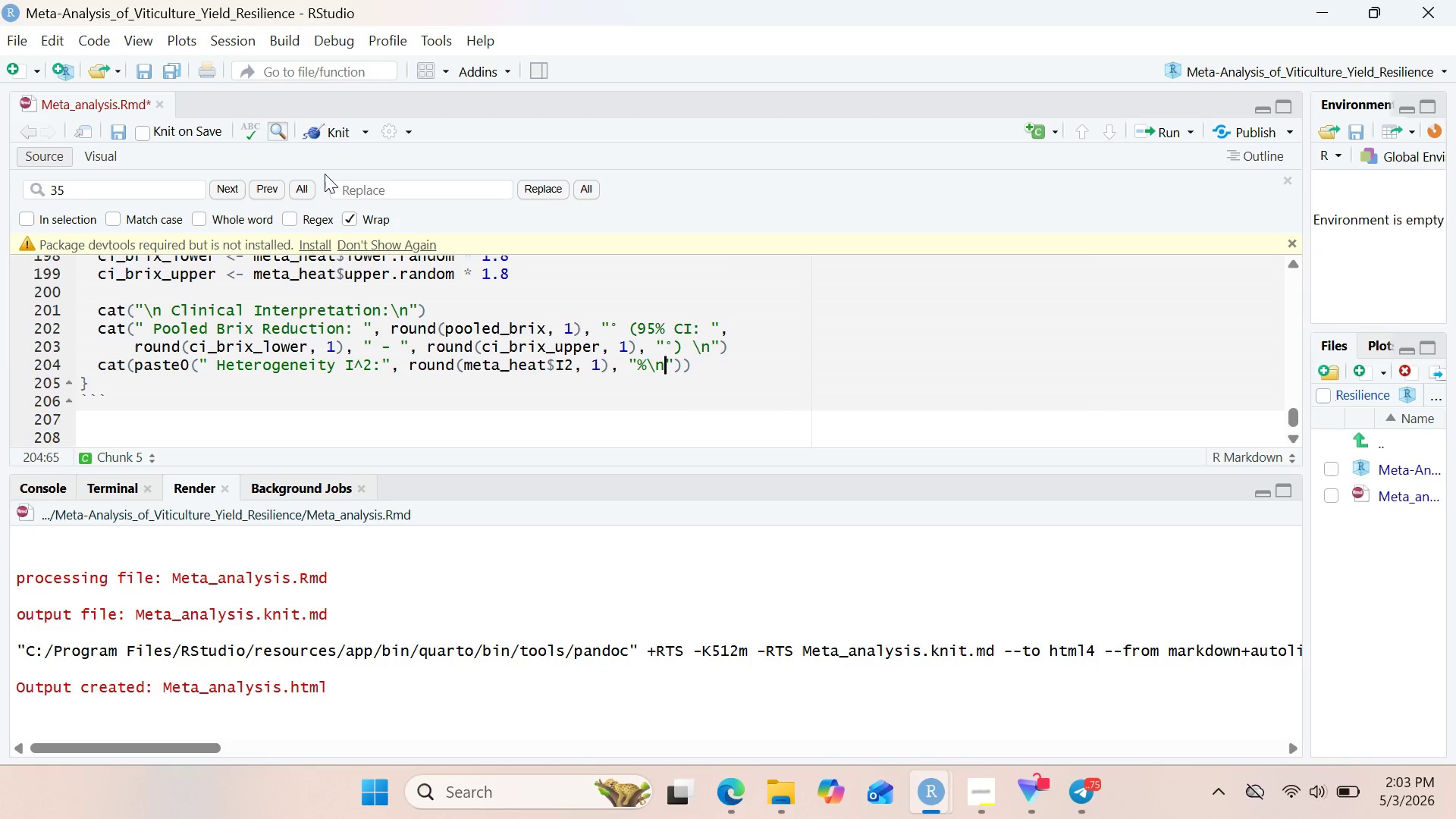 
wait(7.64)
 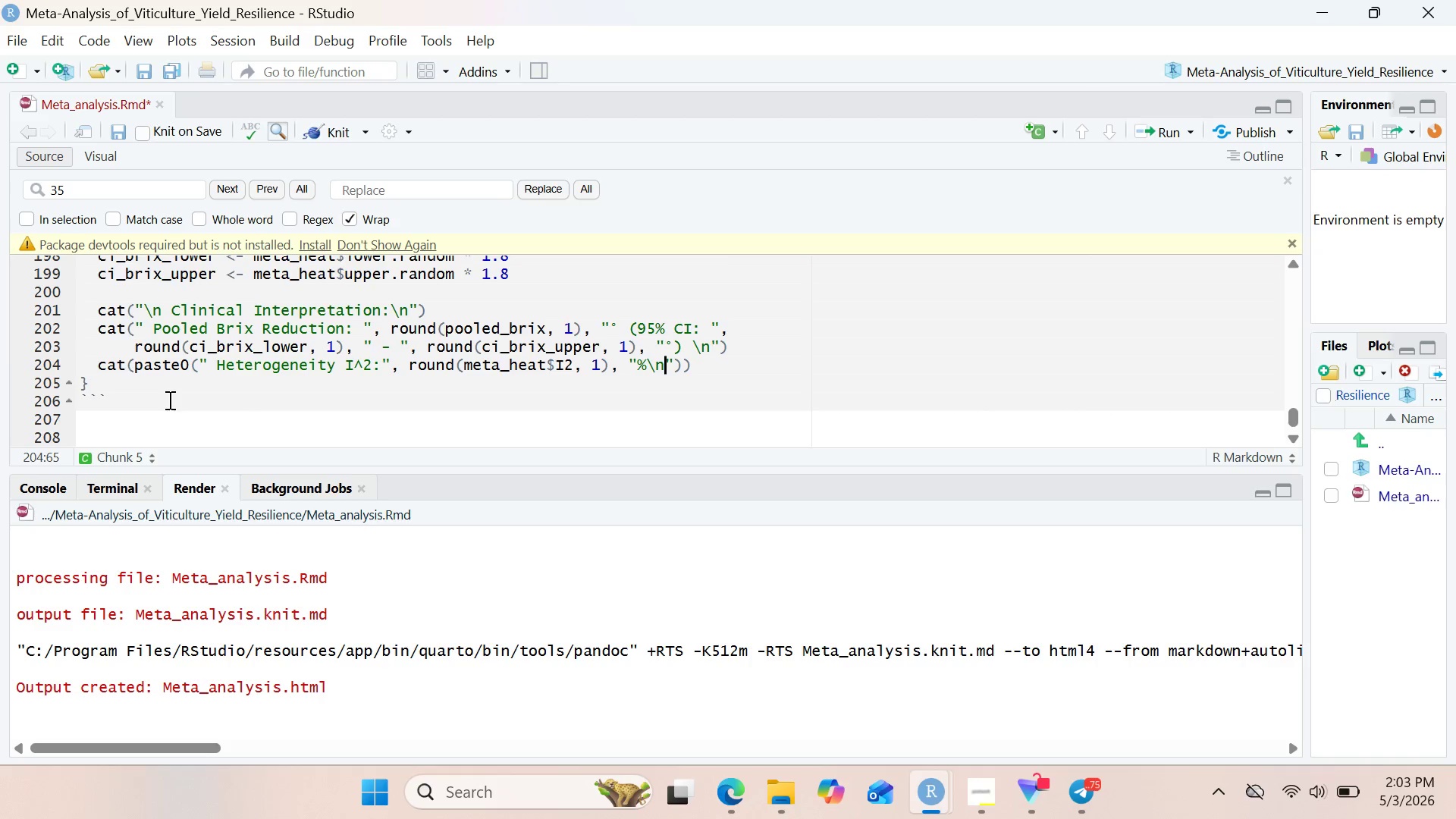 
left_click([331, 127])
 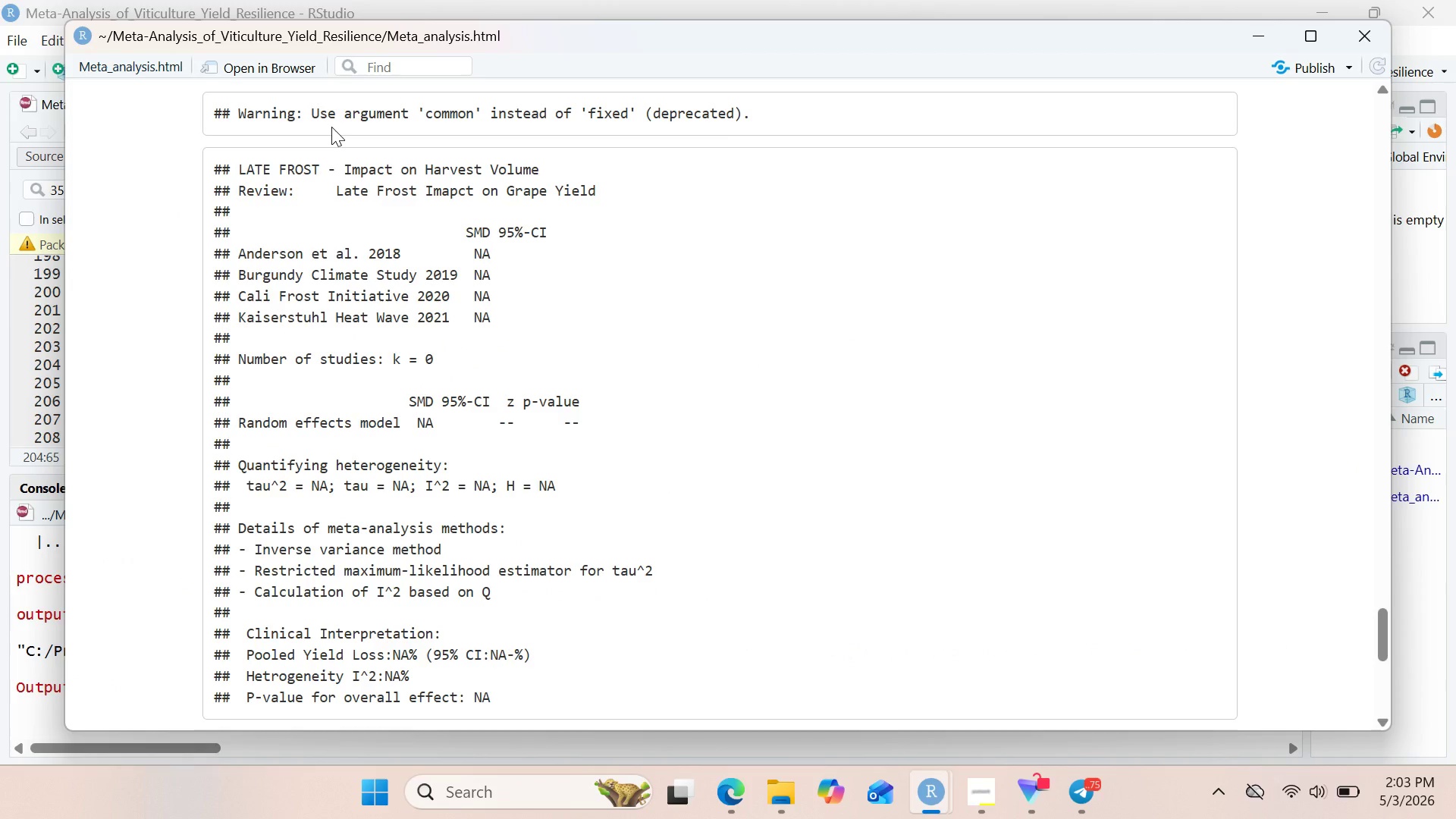 
wait(12.94)
 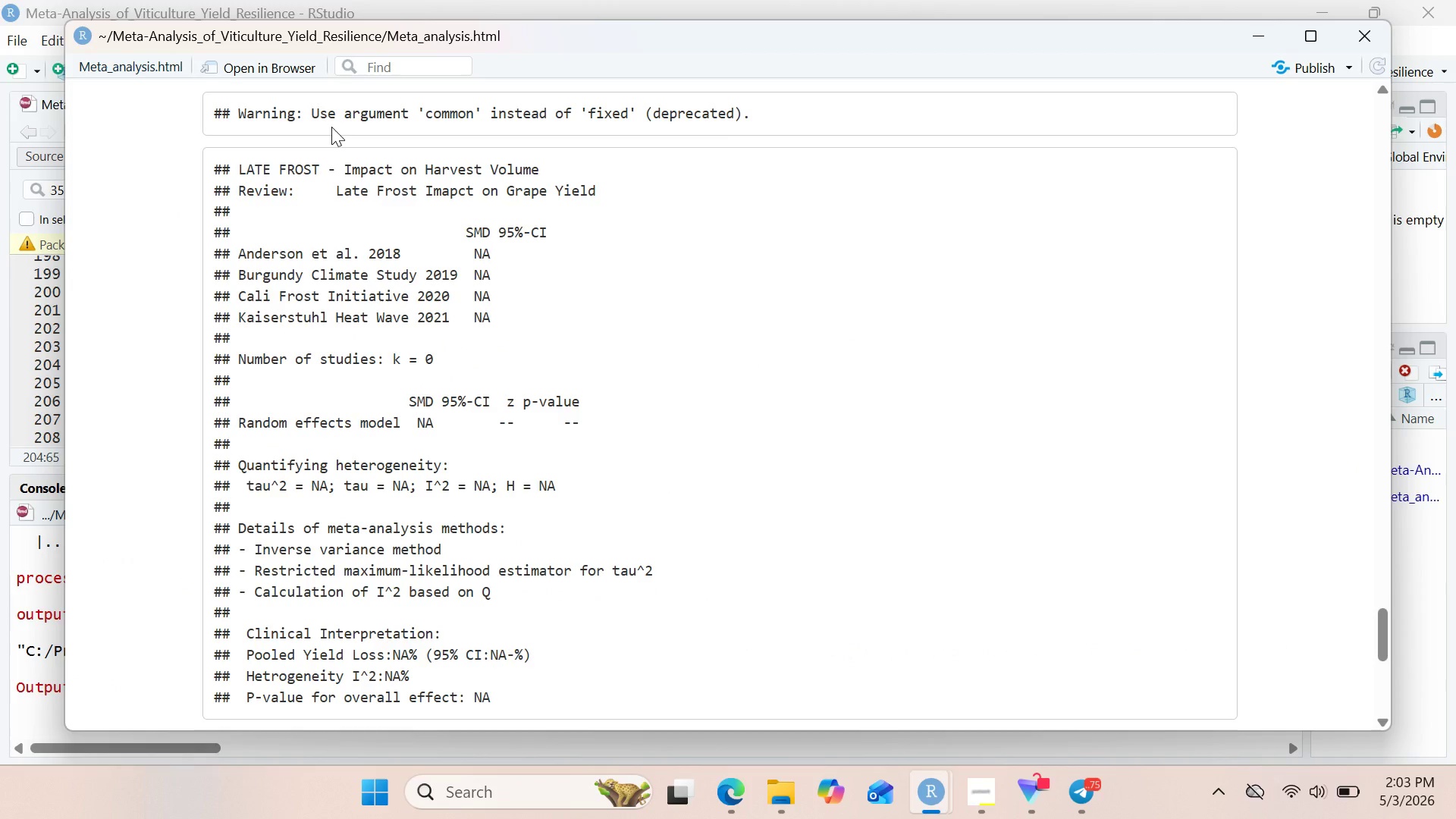 
left_click([31, 358])
 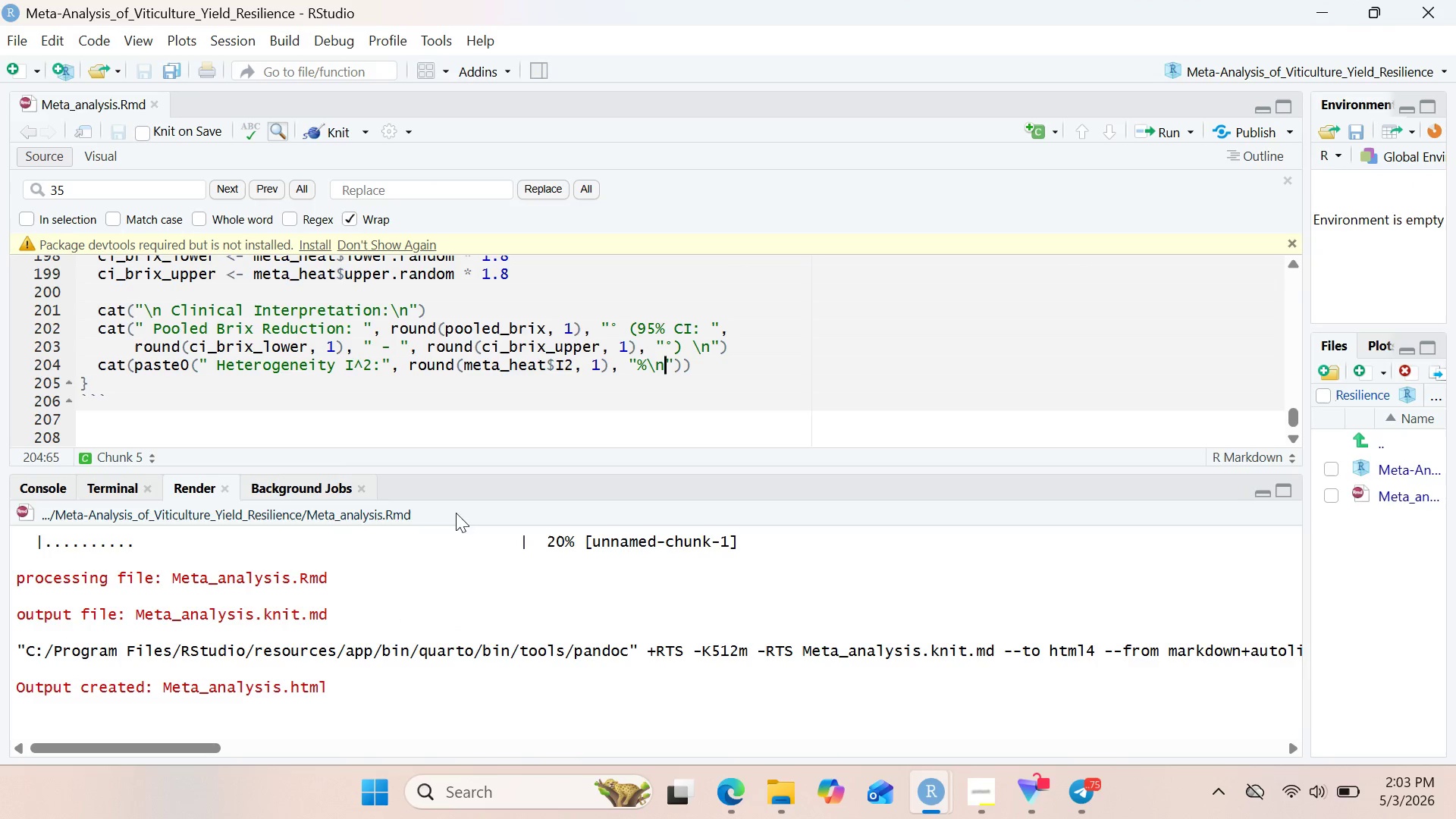 
left_click([994, 790])